 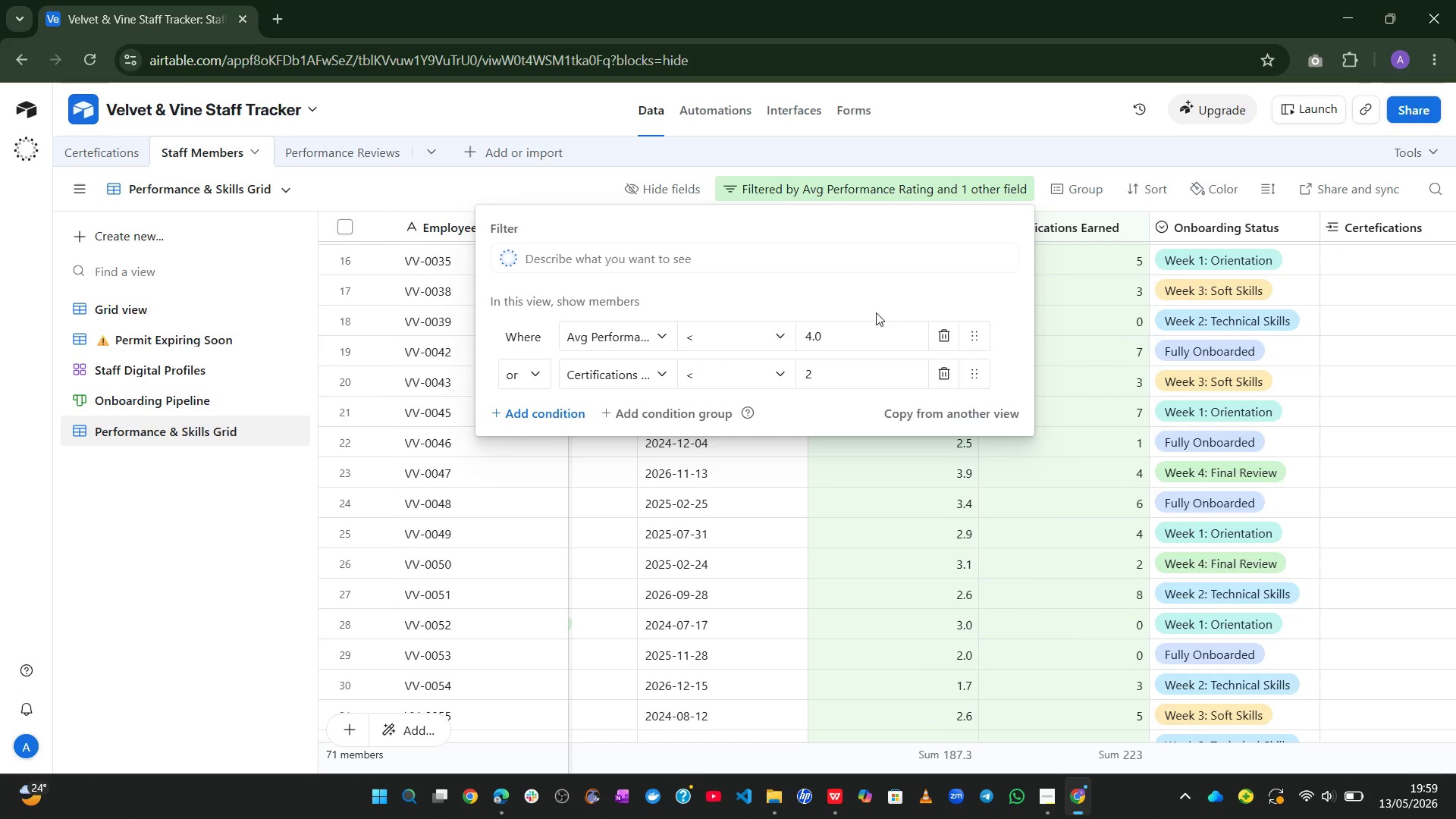 
left_click([780, 368])
 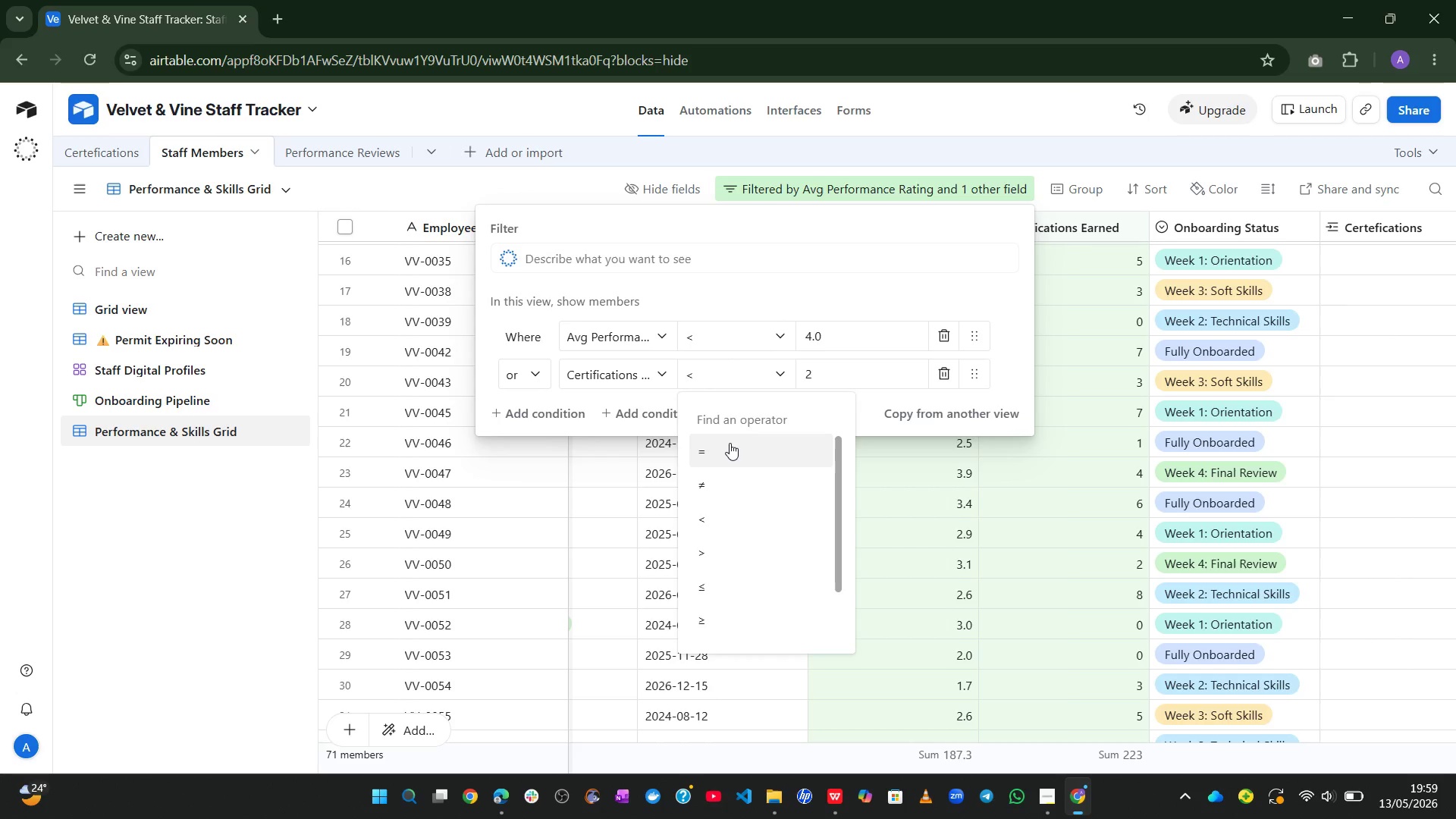 
wait(10.25)
 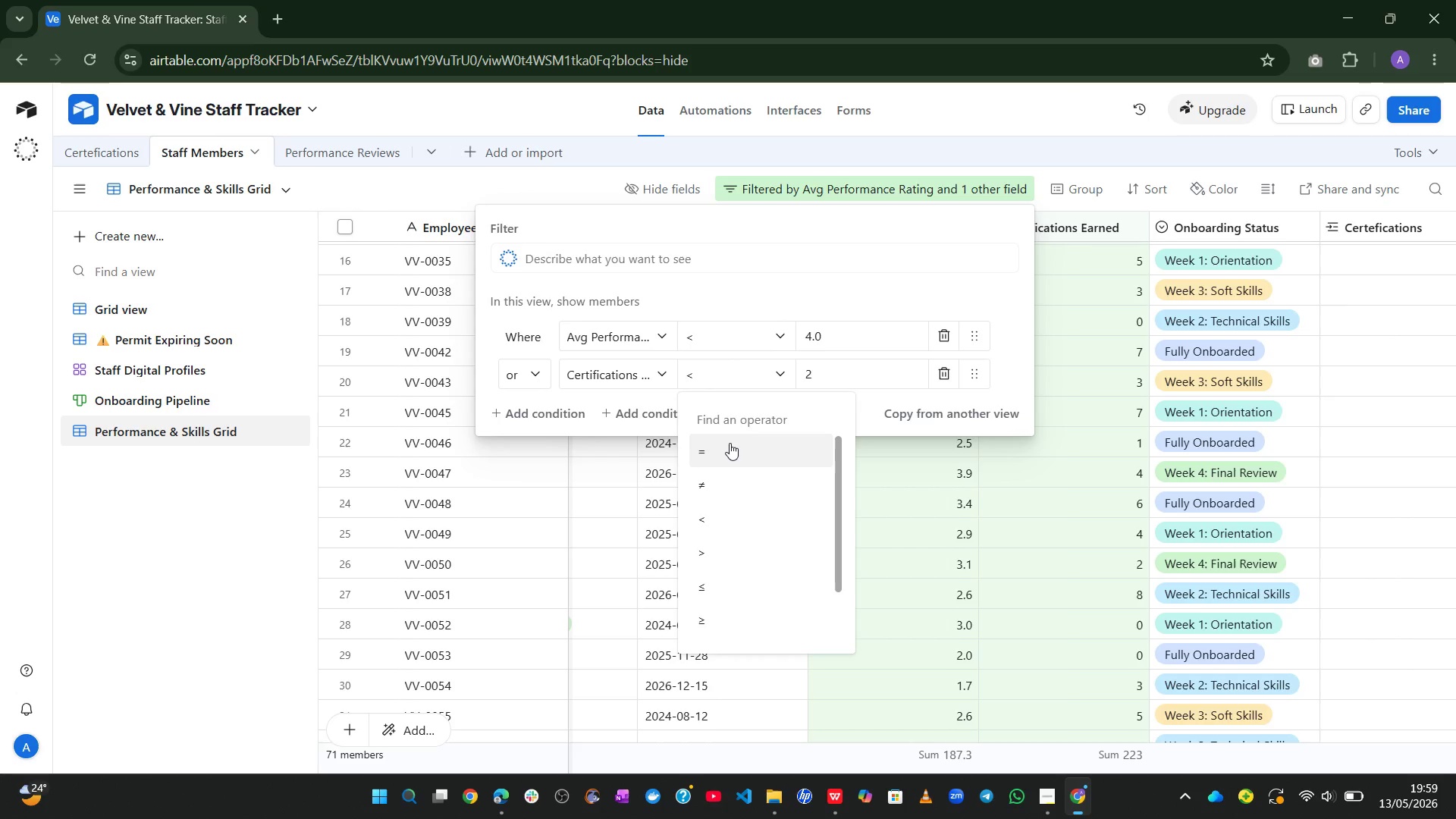 
left_click([1085, 529])
 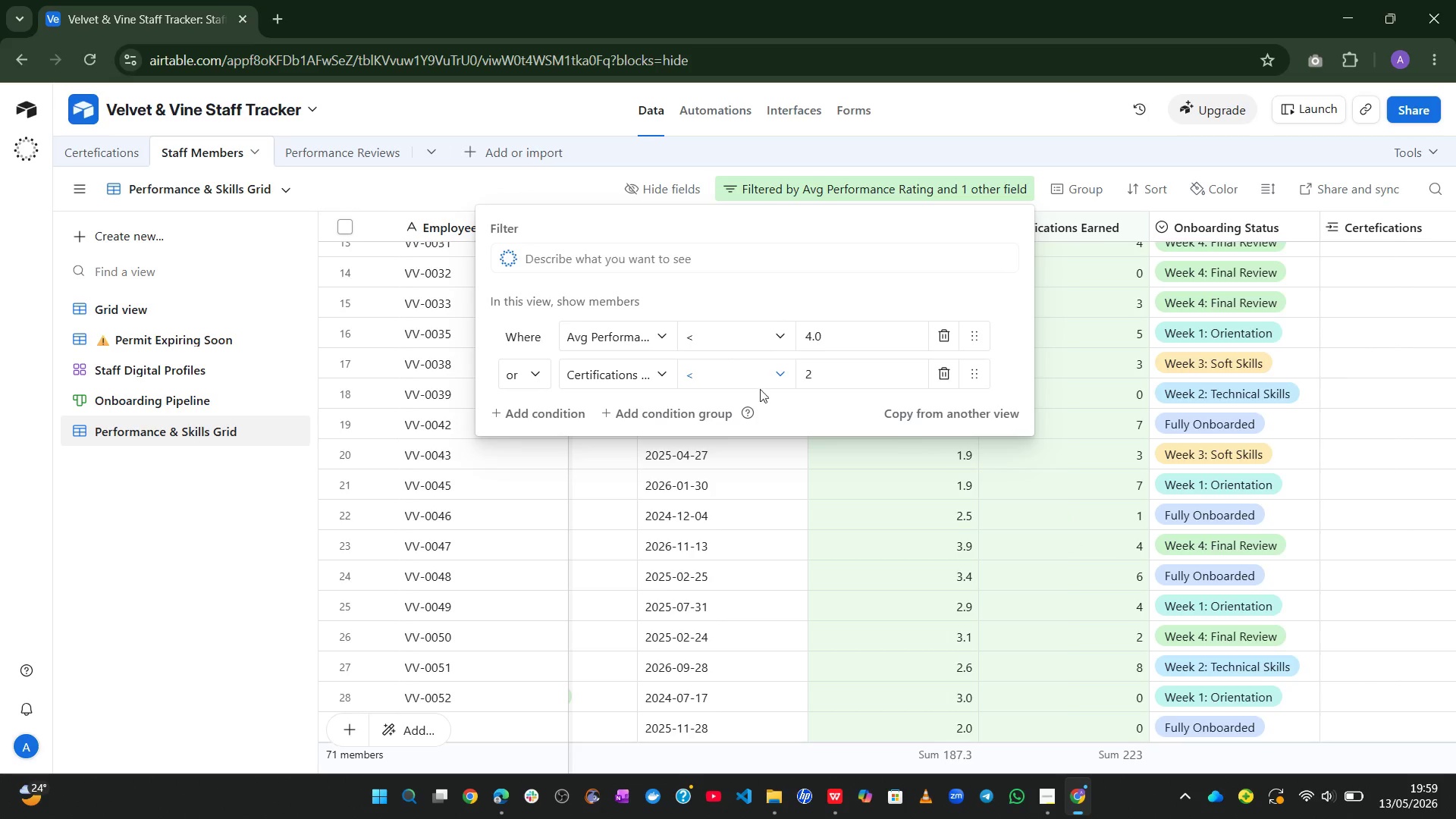 
left_click([644, 366])
 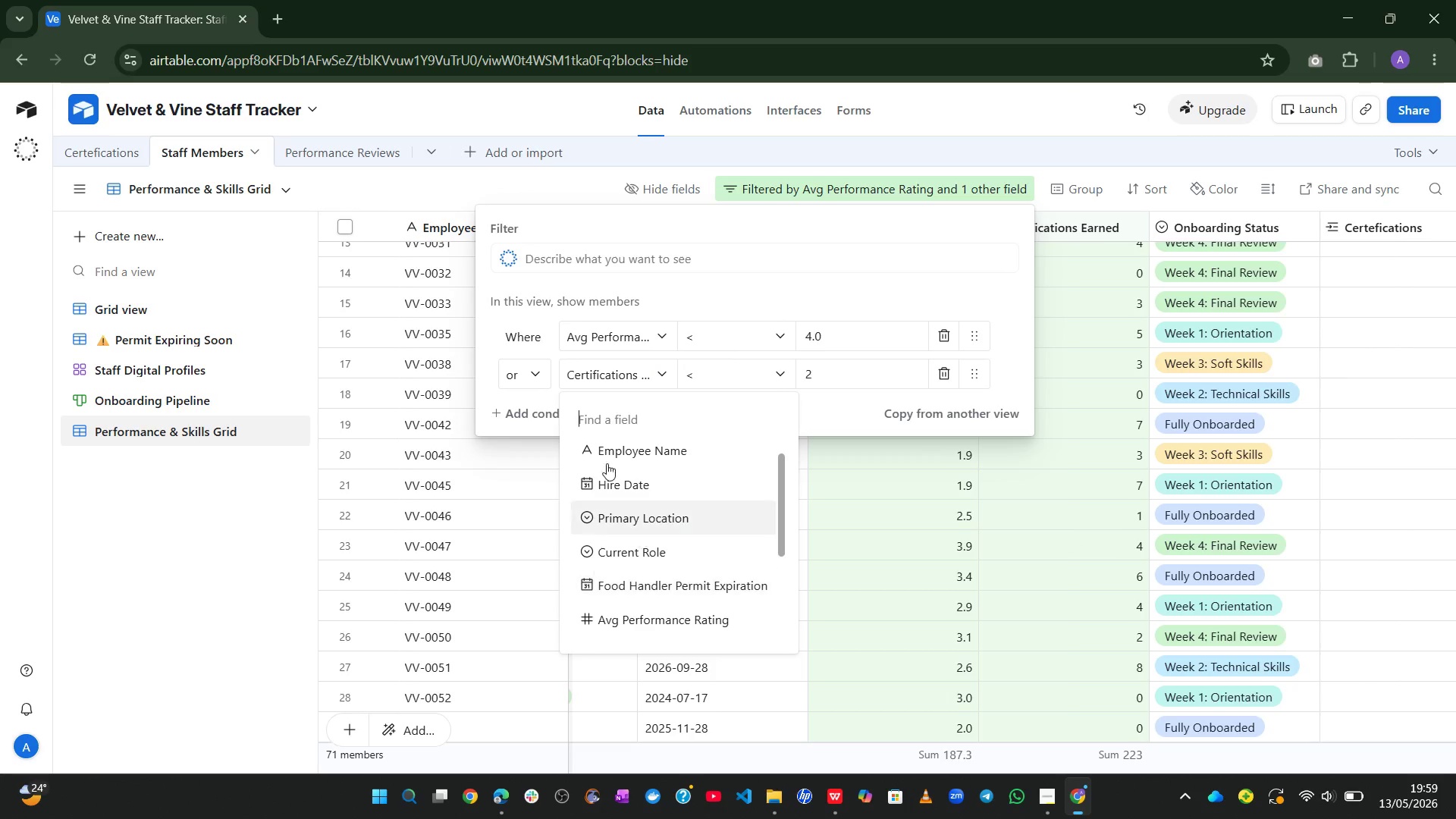 
left_click([531, 375])
 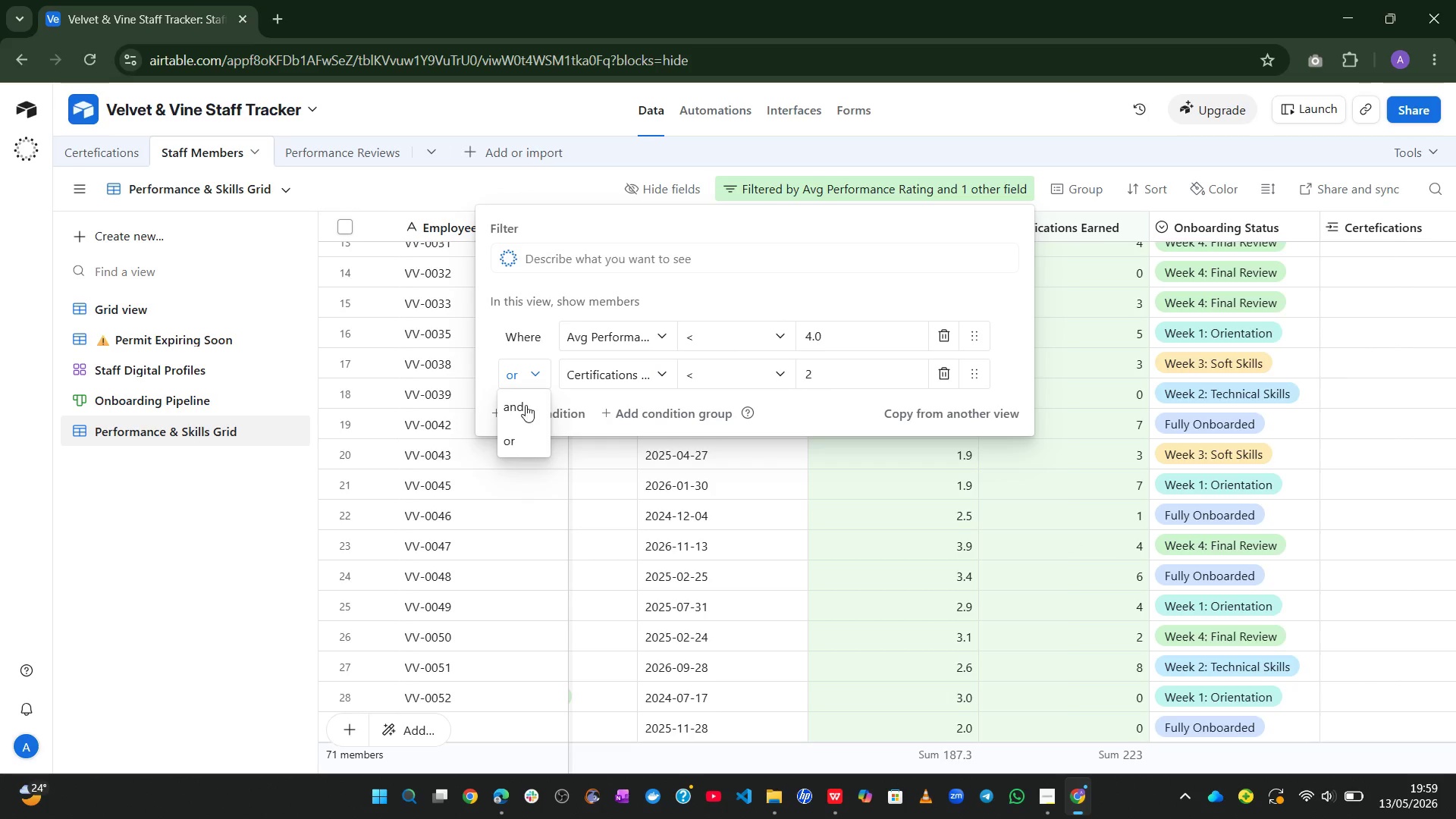 
left_click([523, 406])
 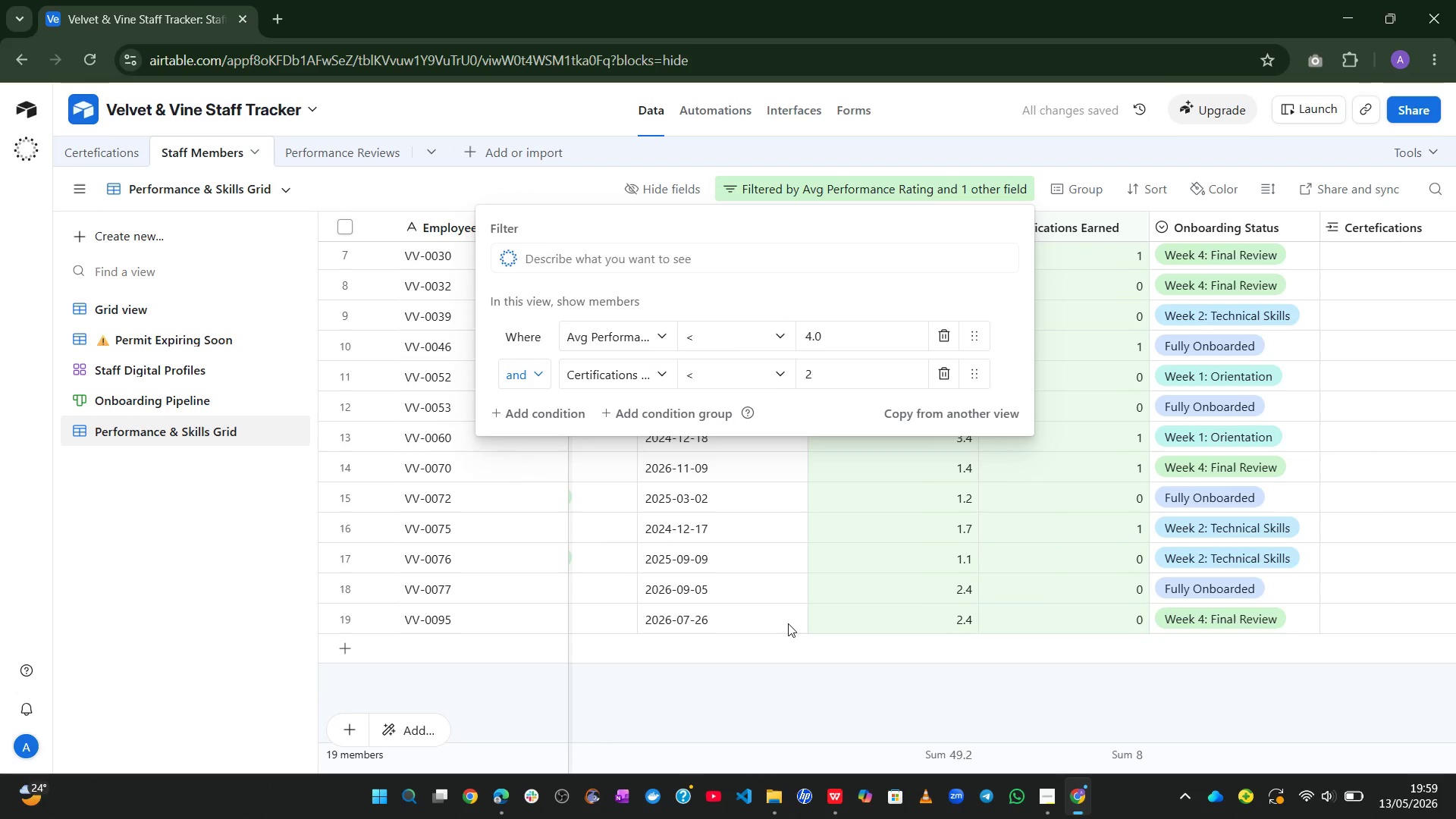 
left_click([771, 657])
 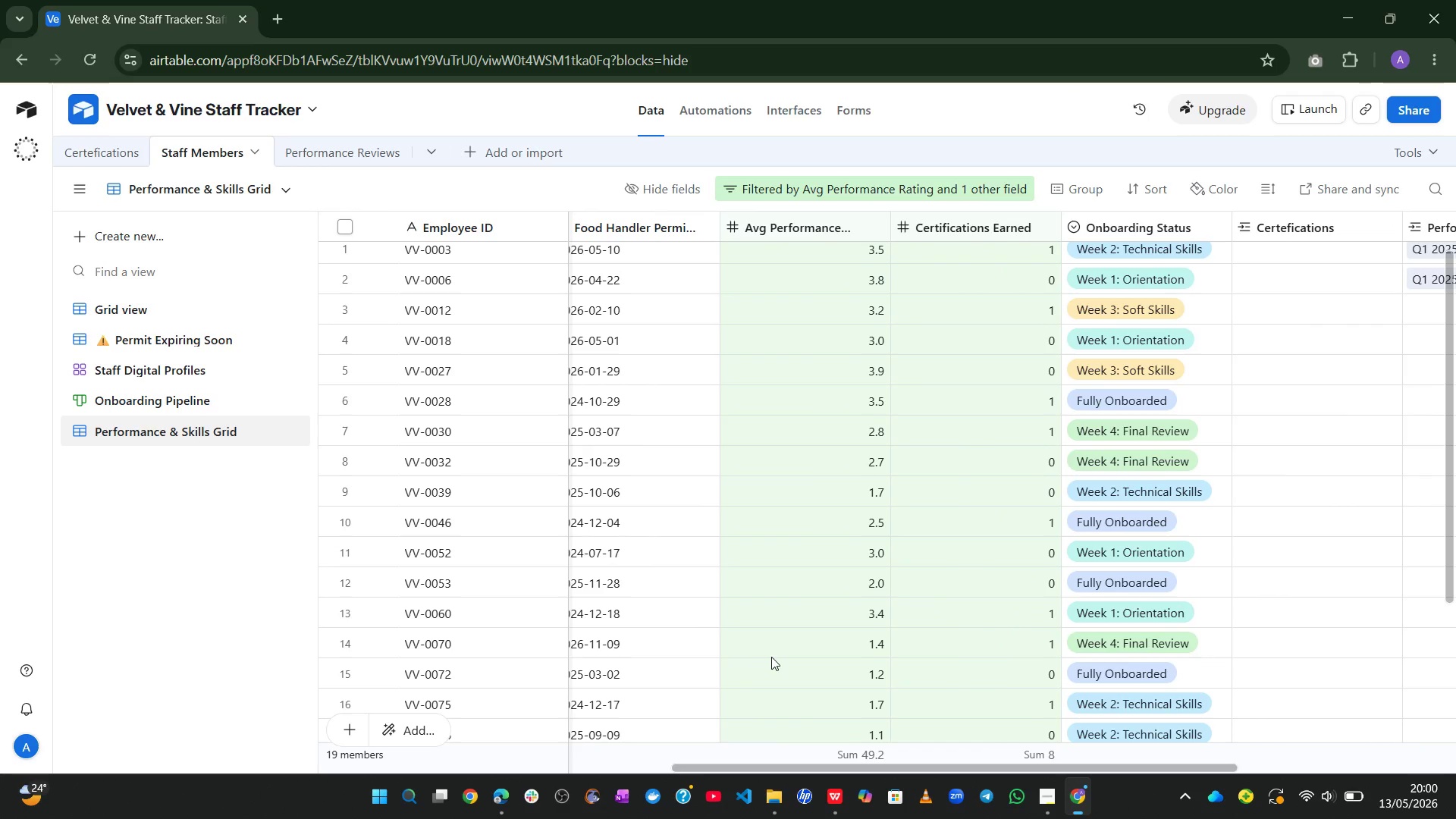 
wait(16.19)
 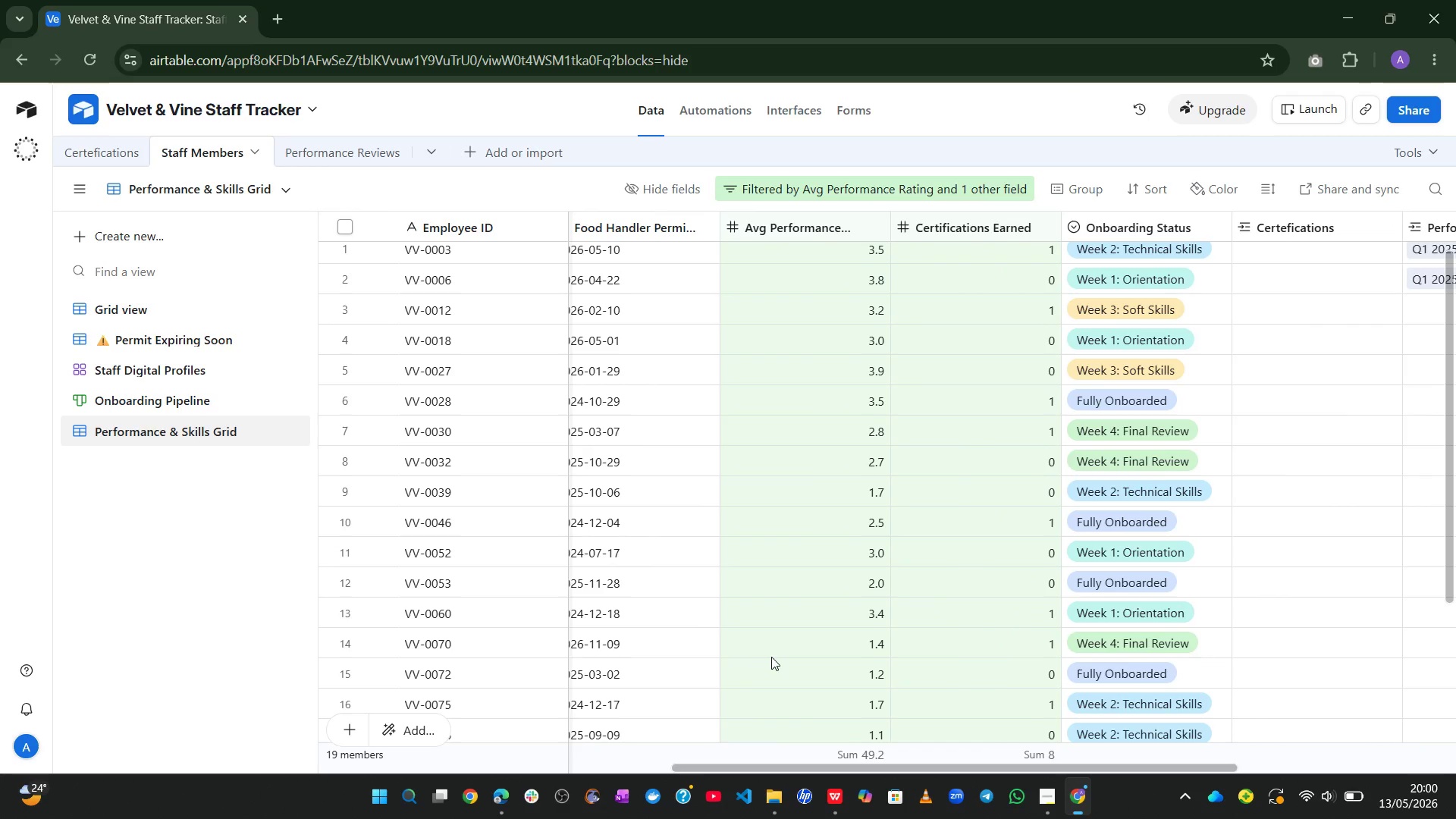 
left_click([780, 106])
 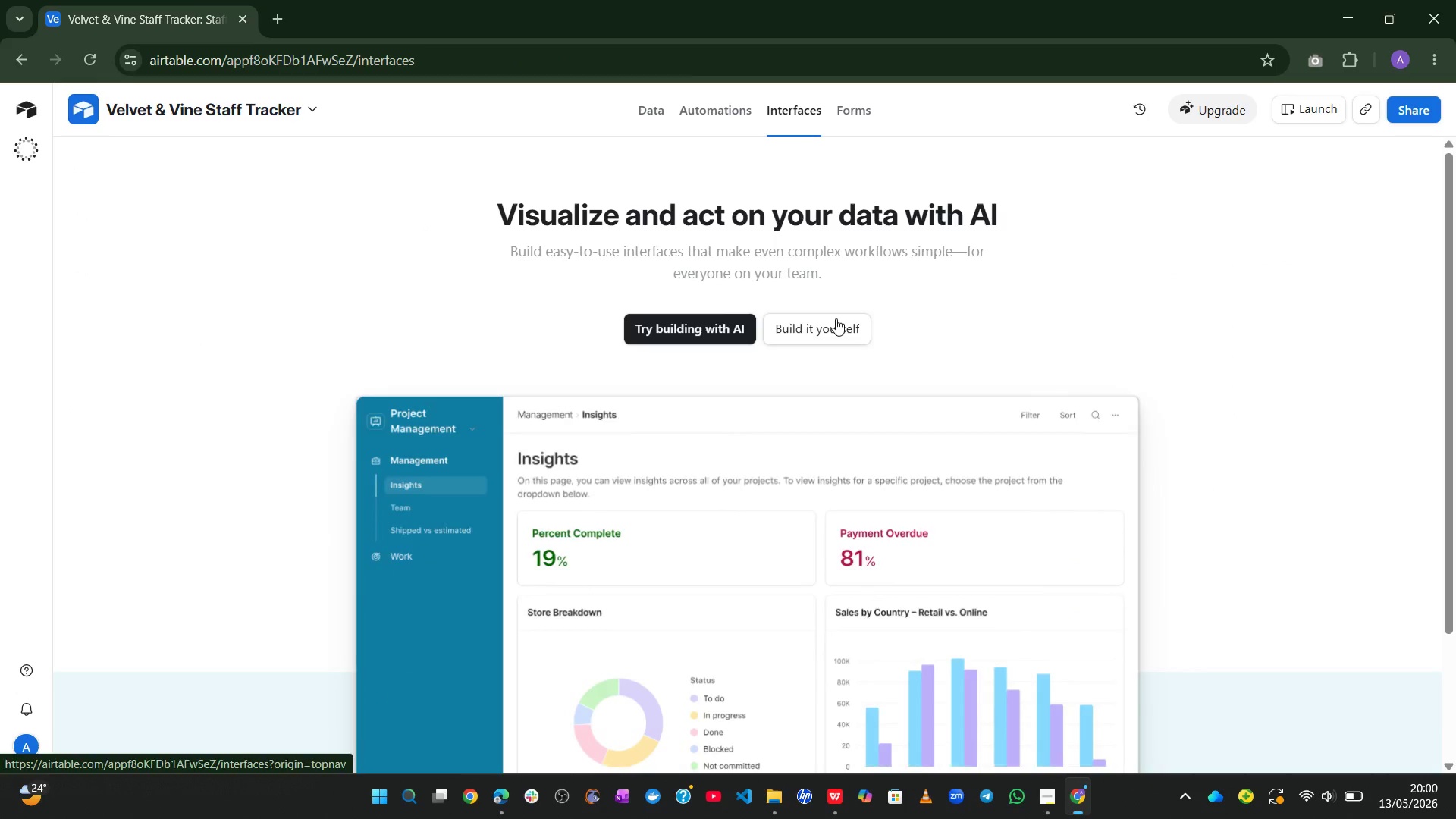 
left_click([830, 325])
 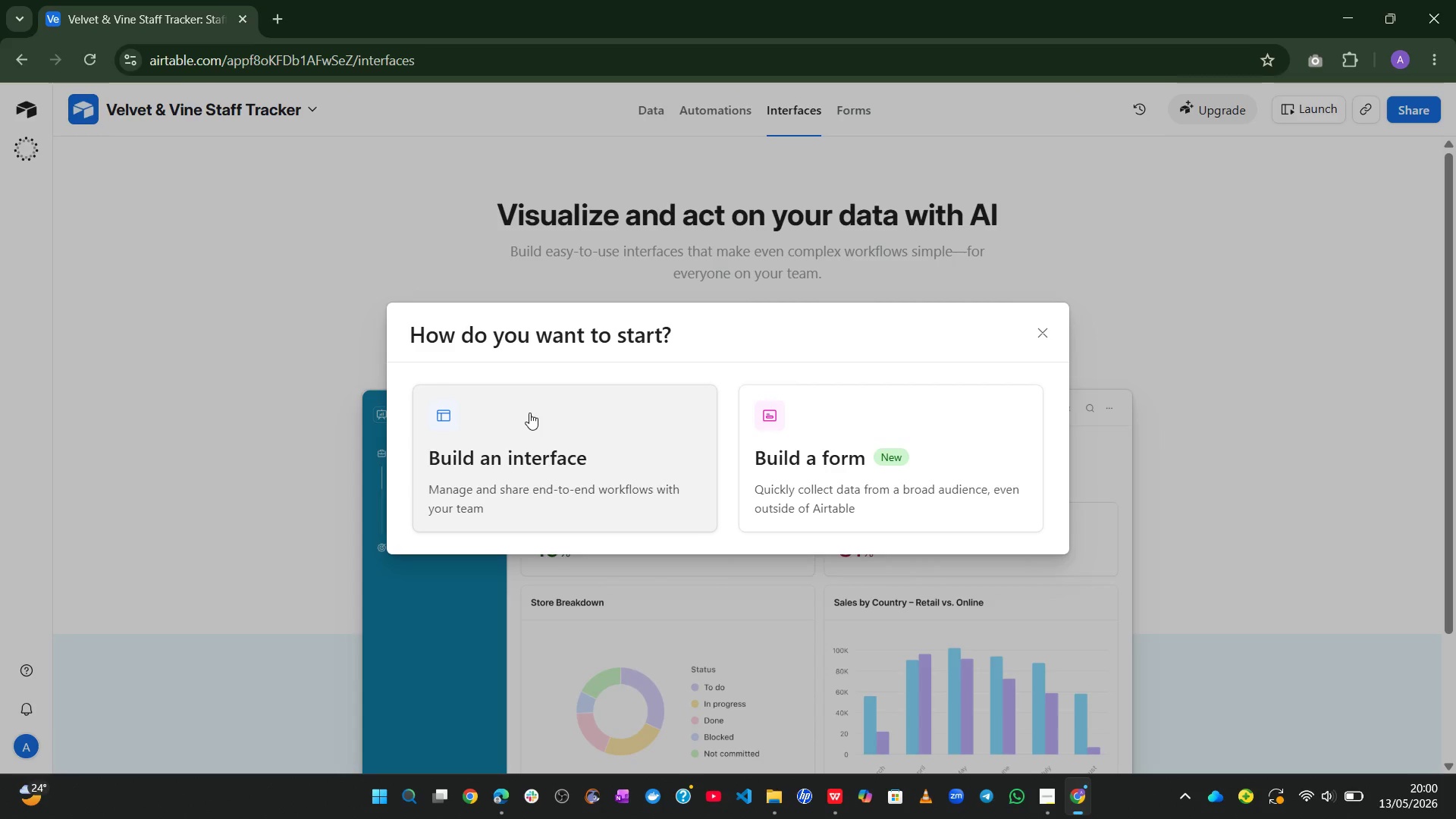 
left_click([527, 452])
 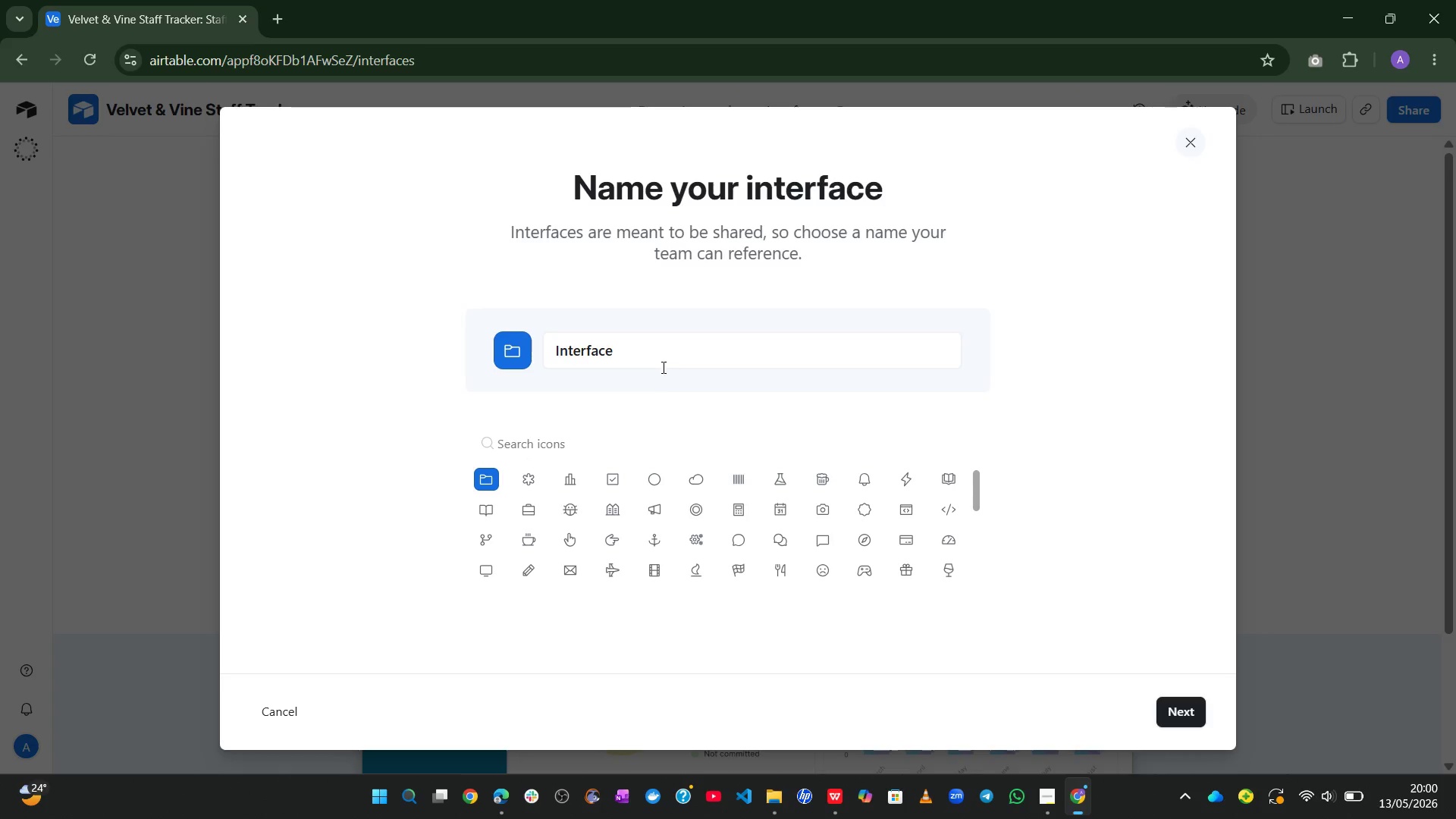 
left_click([655, 361])
 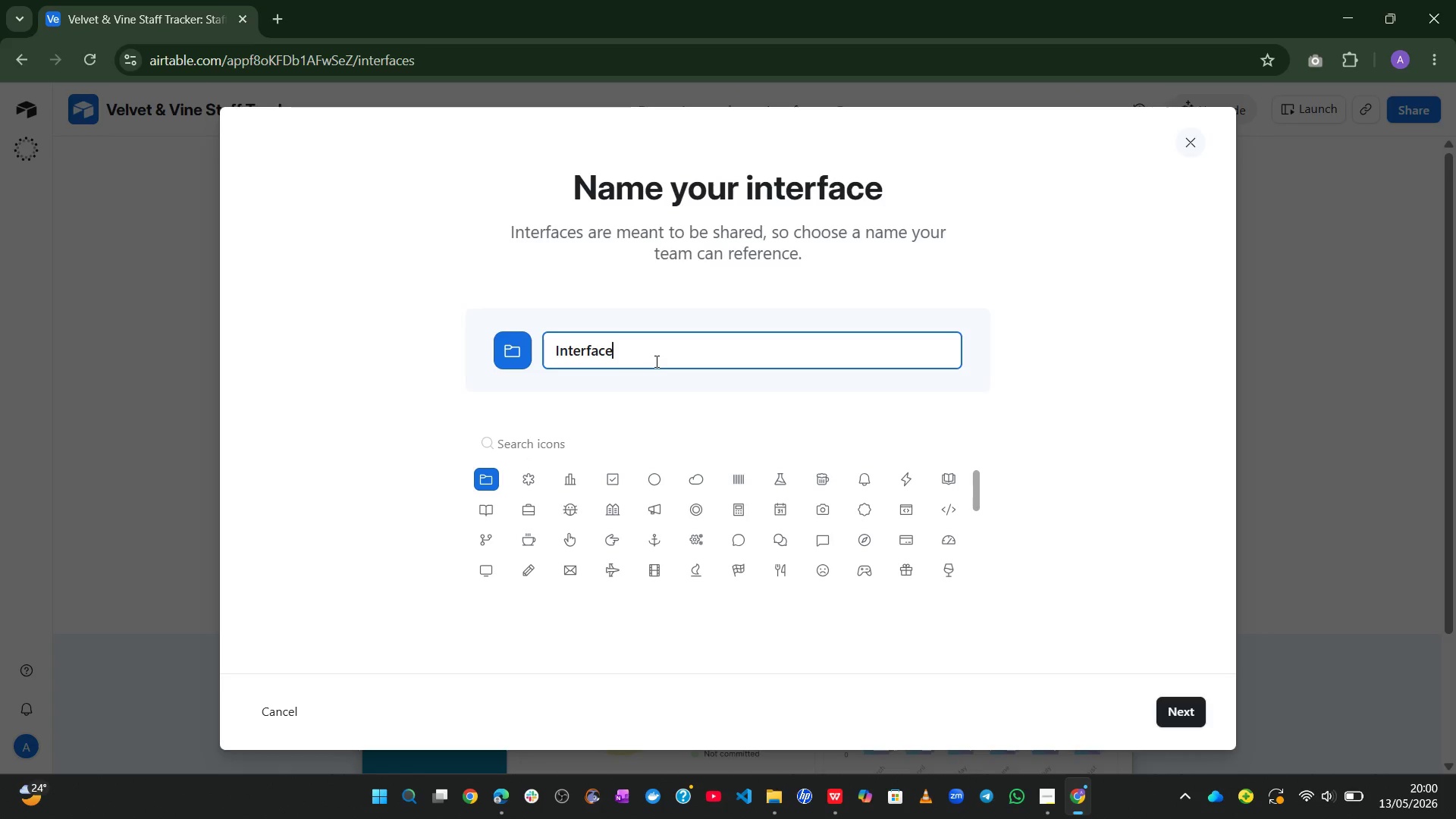 
key(Control+A)
 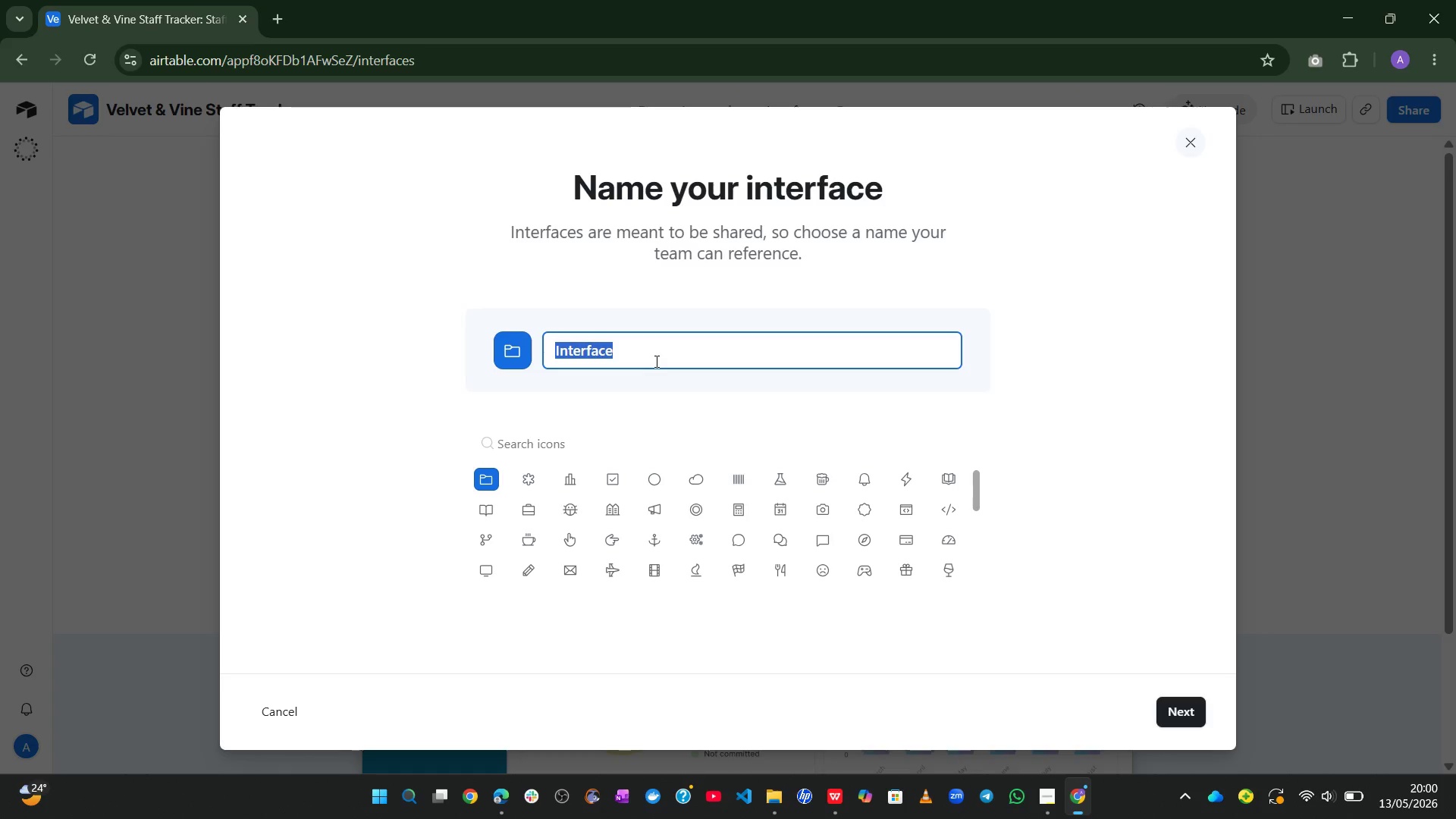 
type(HR Manager Dashb)
 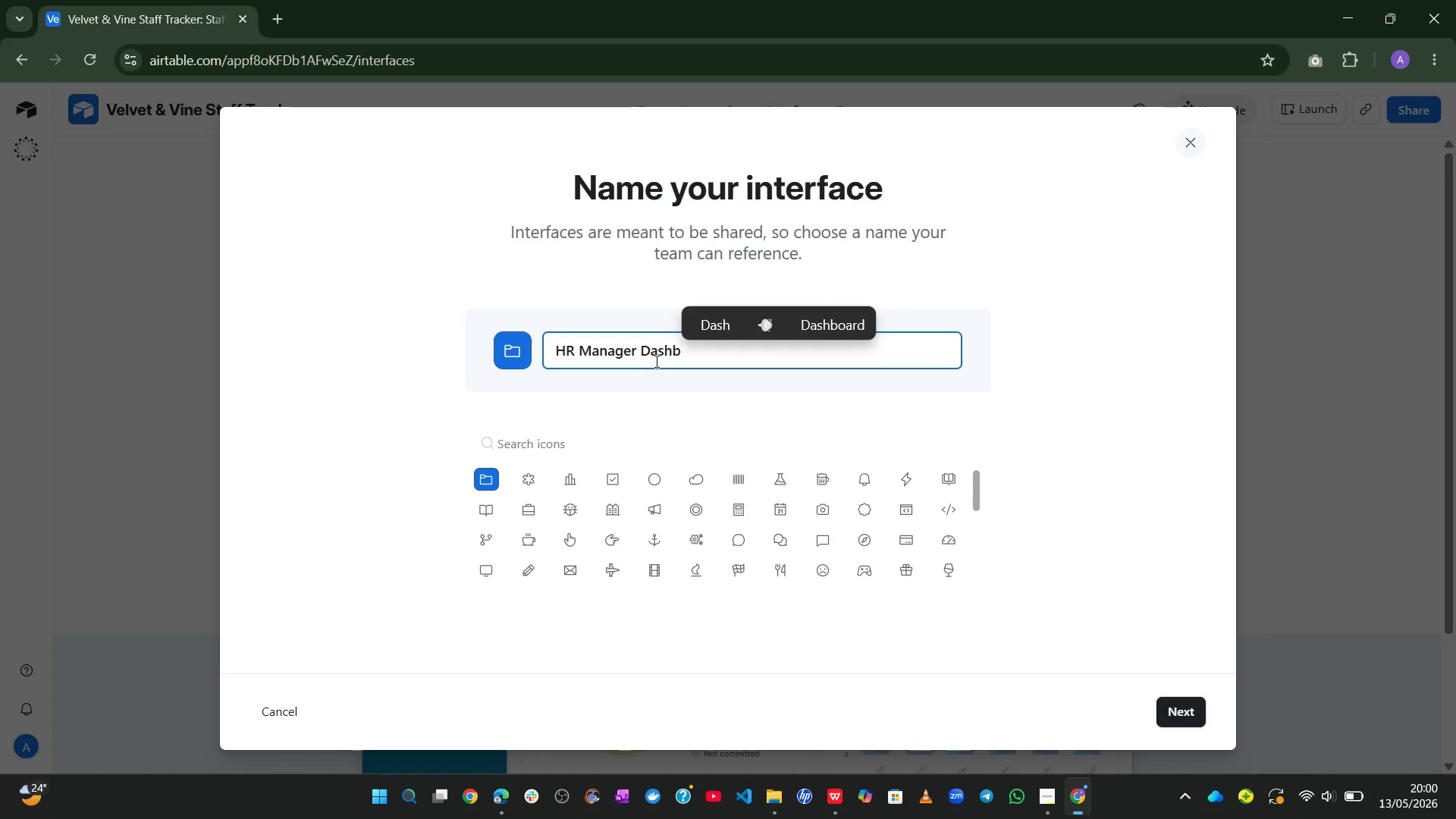 
left_click([854, 312])
 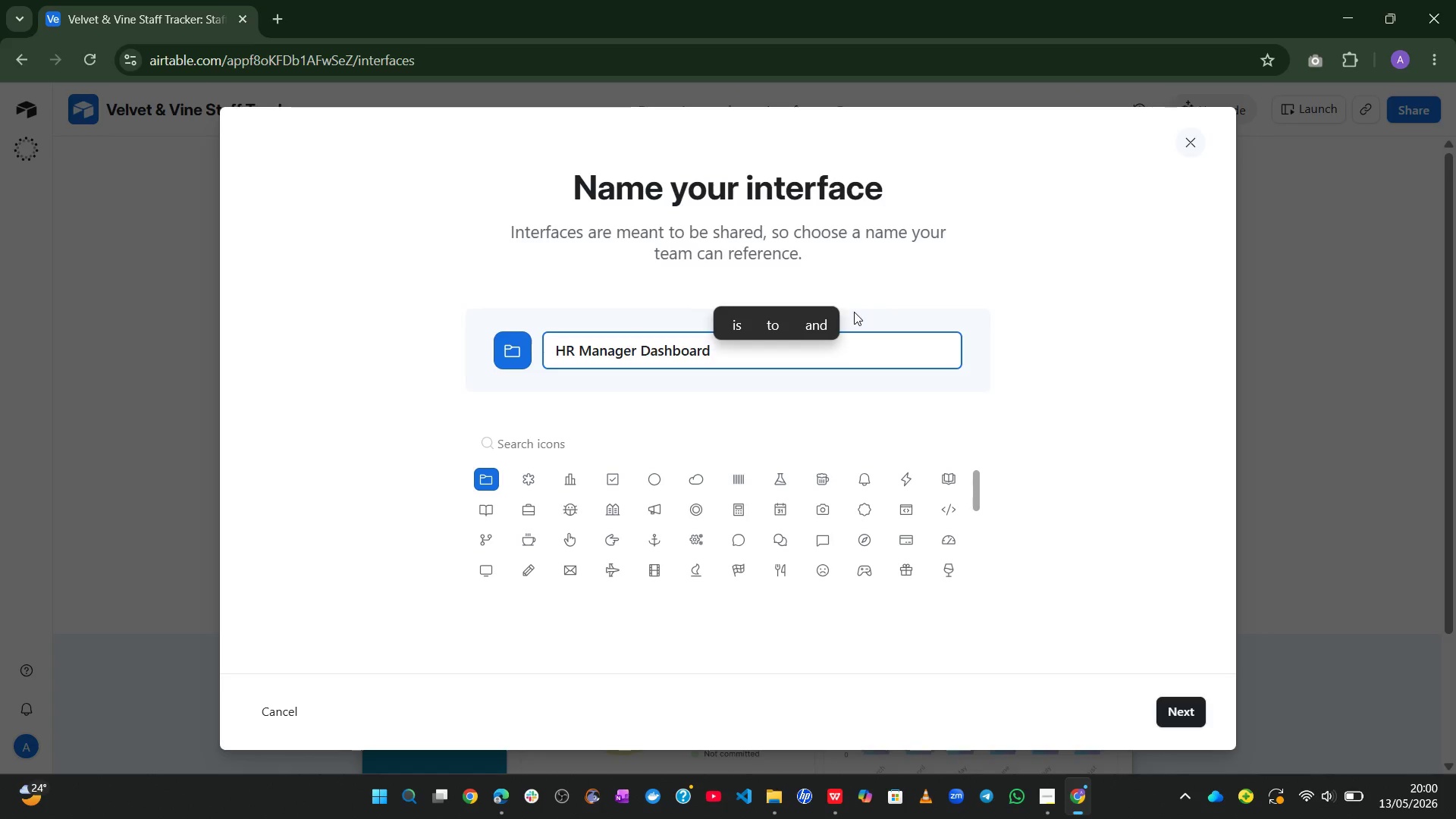 
key(Backspace)
 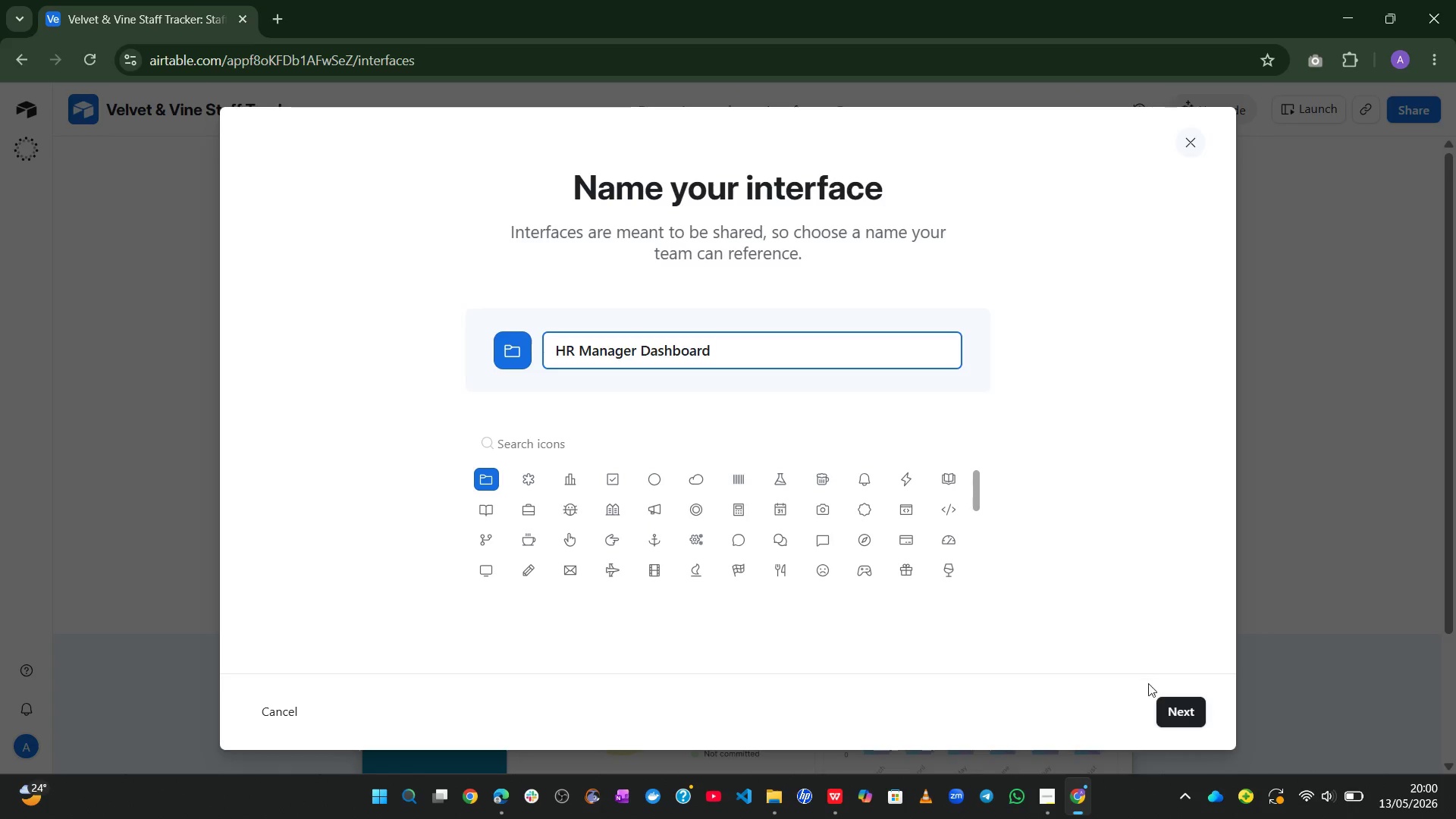 
left_click([1167, 696])
 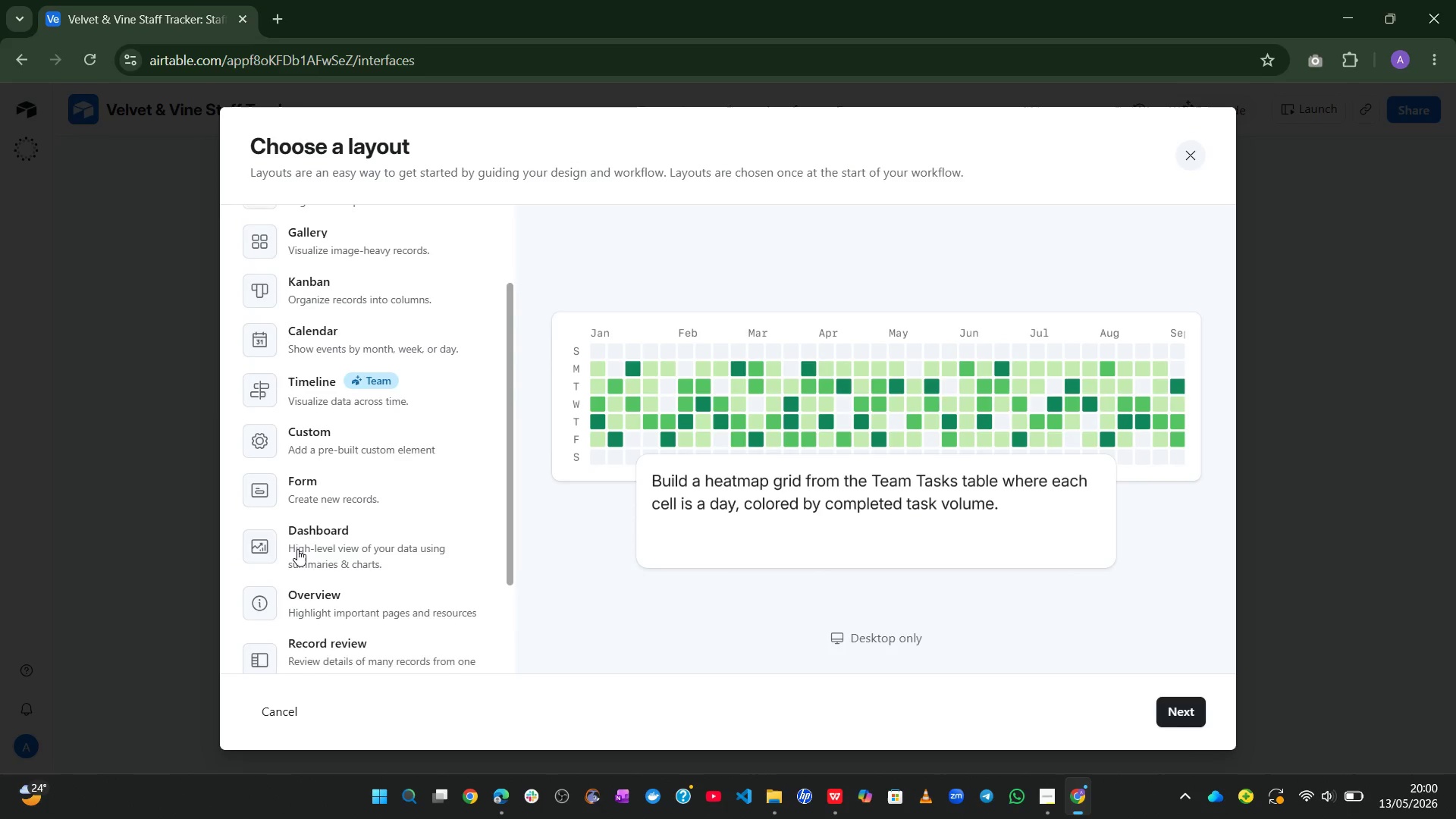 
left_click([360, 522])
 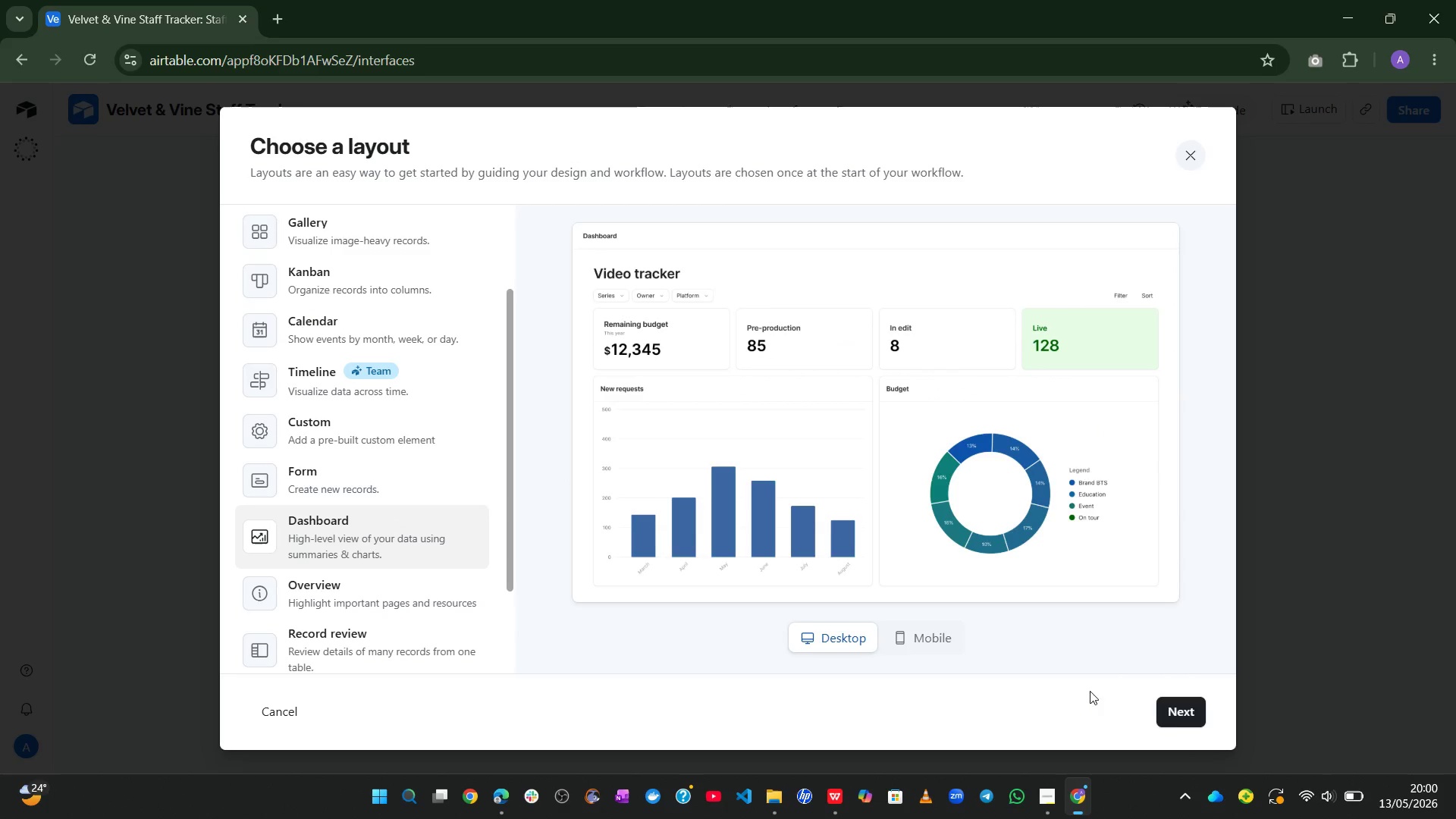 
left_click([1175, 720])
 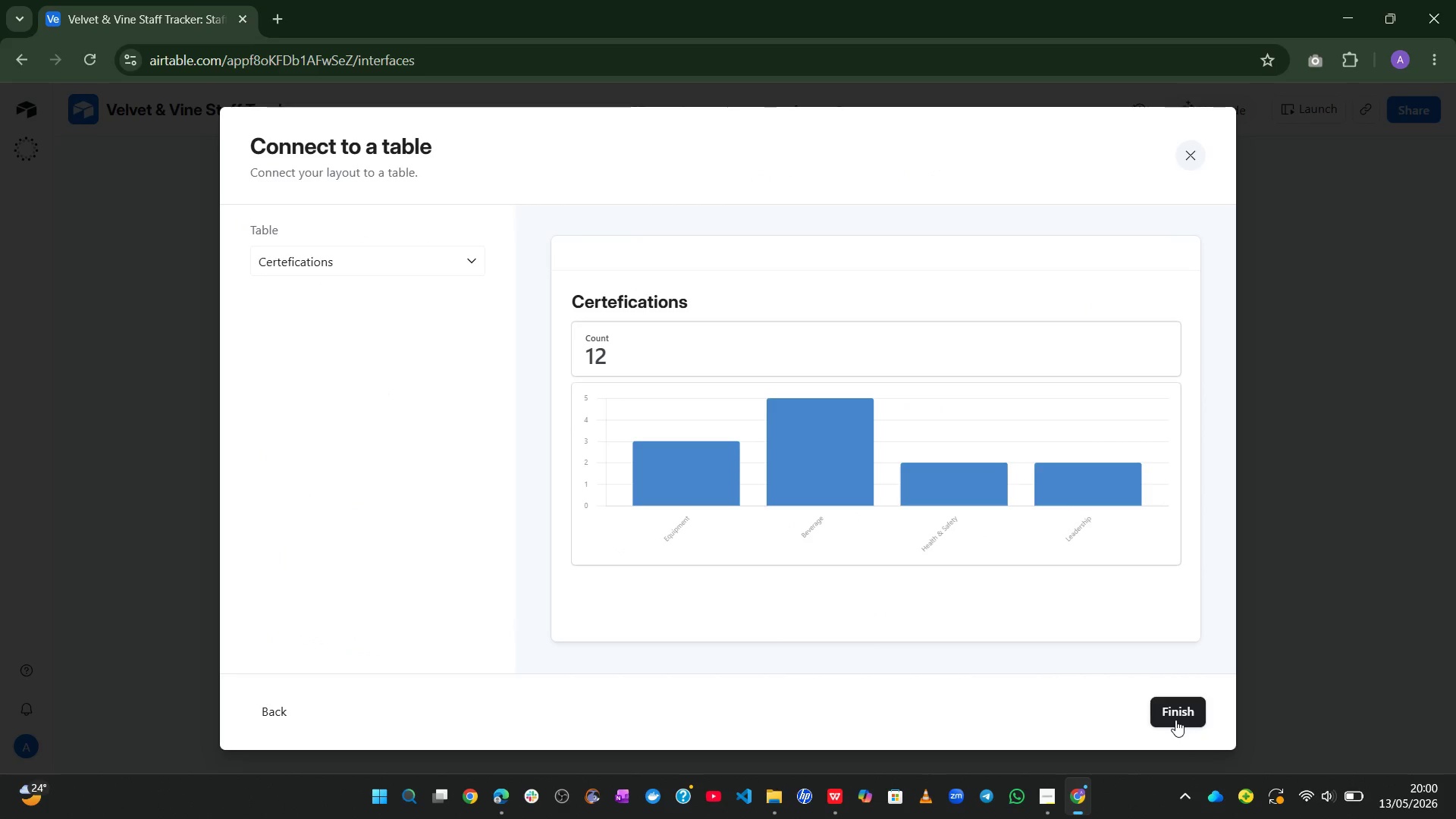 
wait(9.47)
 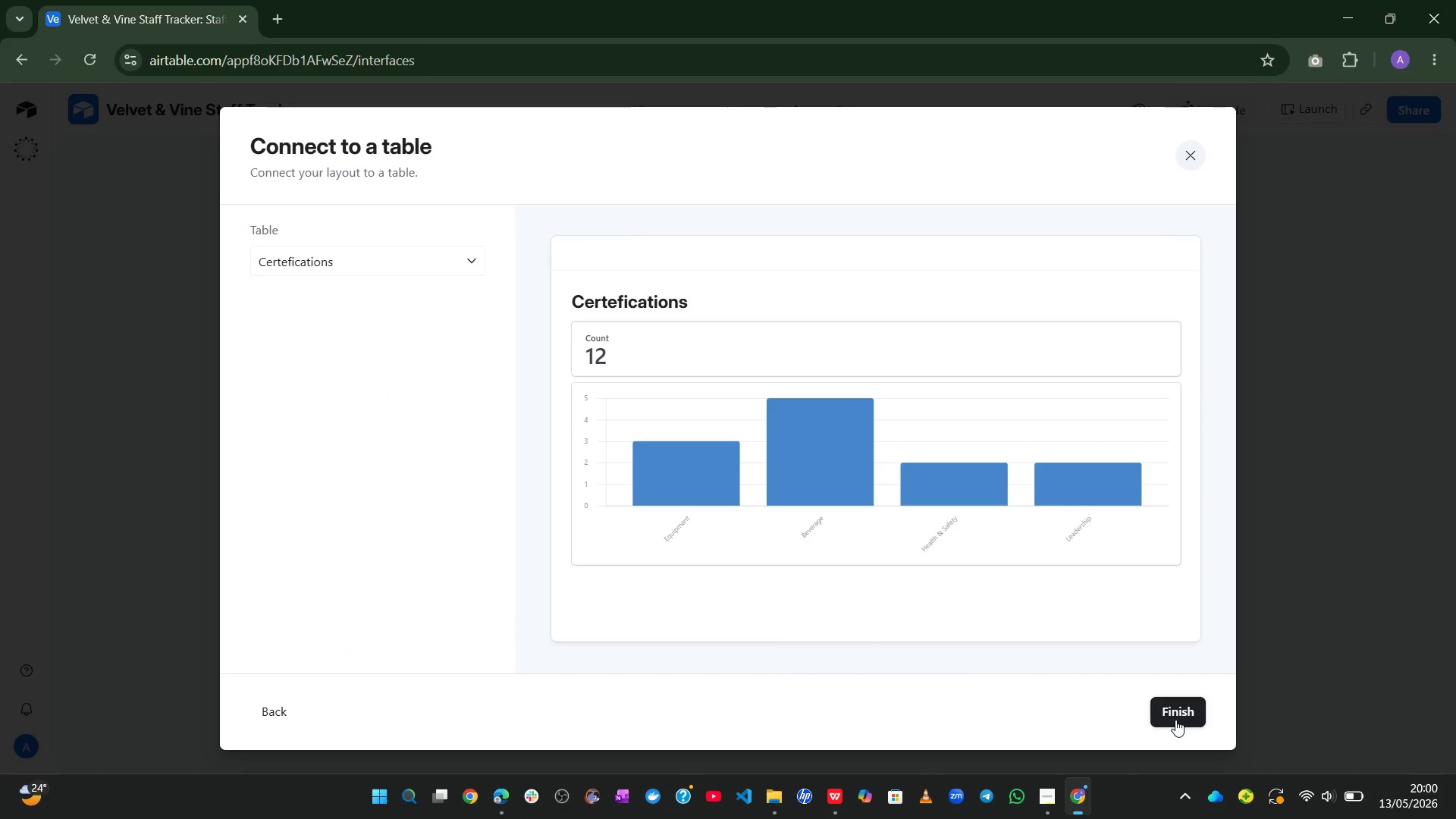 
left_click([434, 262])
 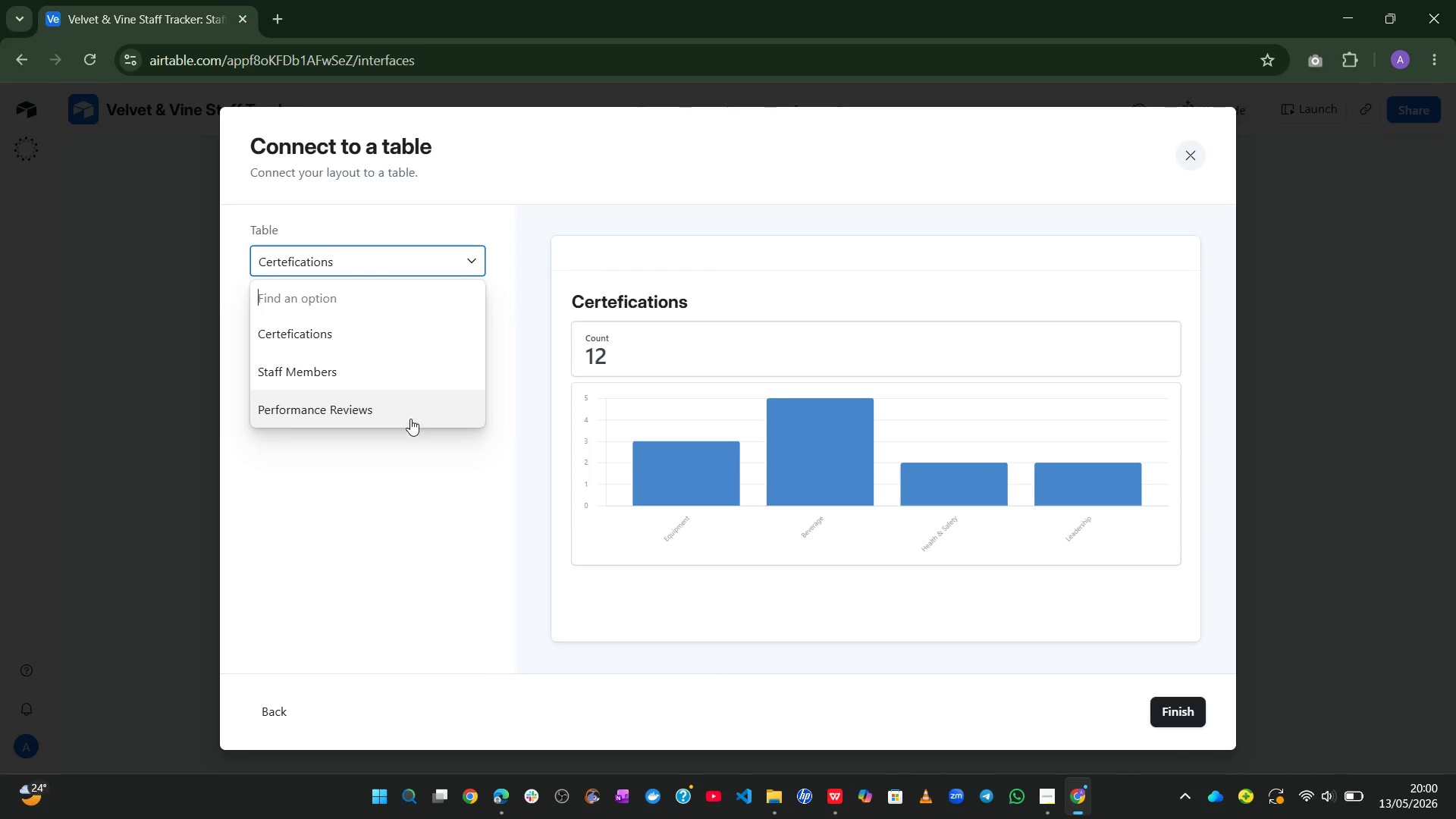 
left_click([375, 378])
 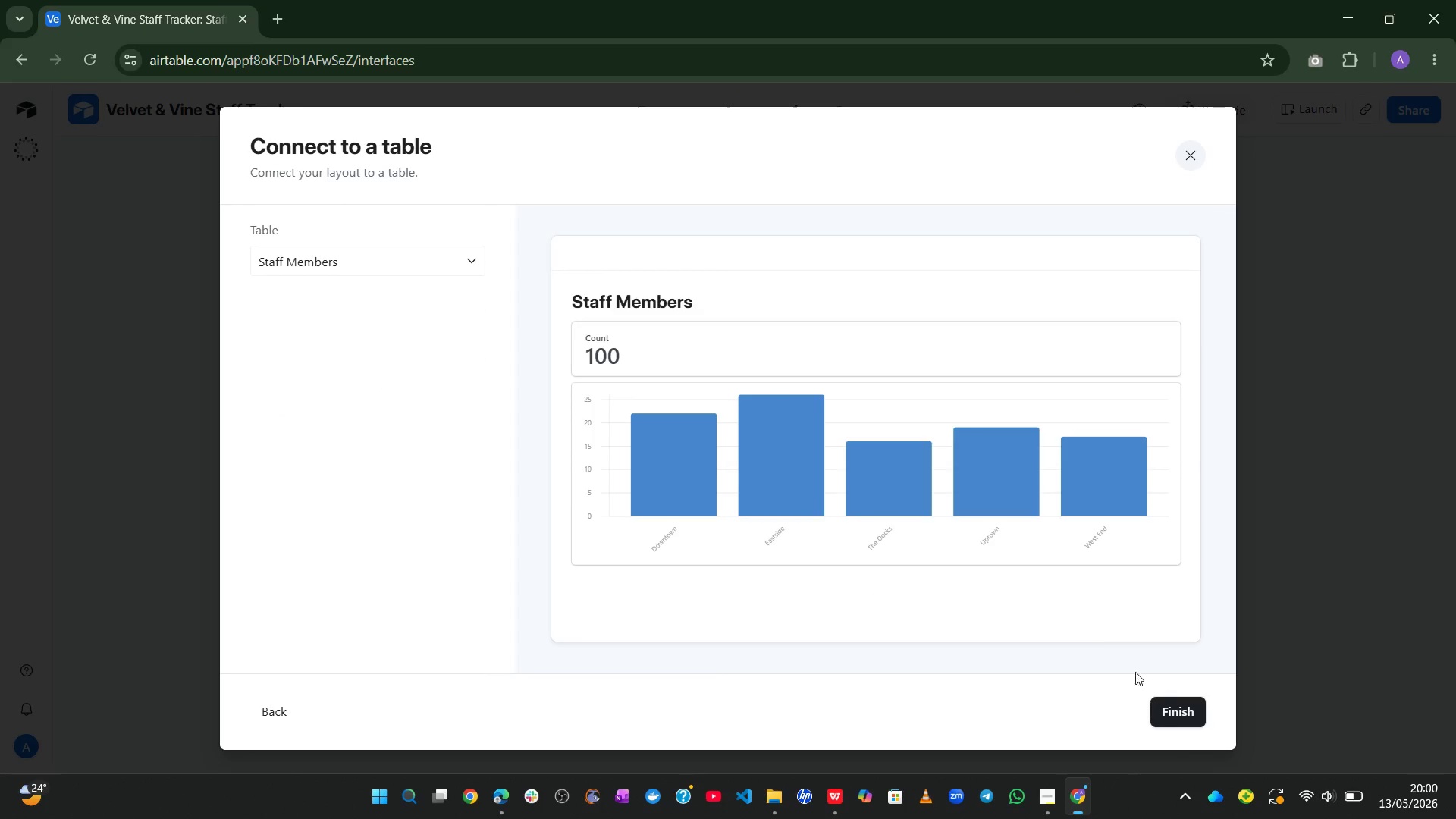 
left_click([1159, 709])
 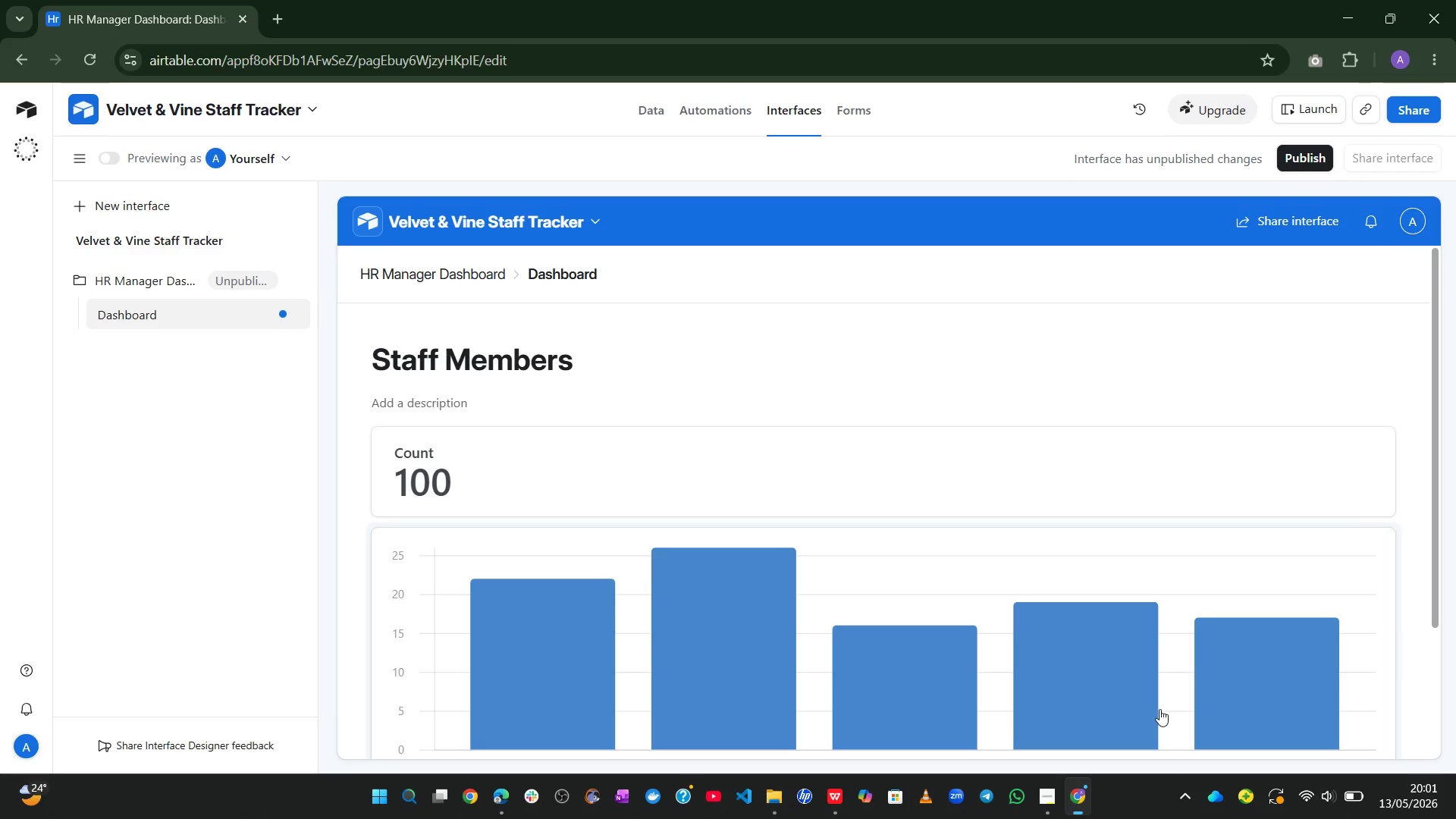 
wait(32.06)
 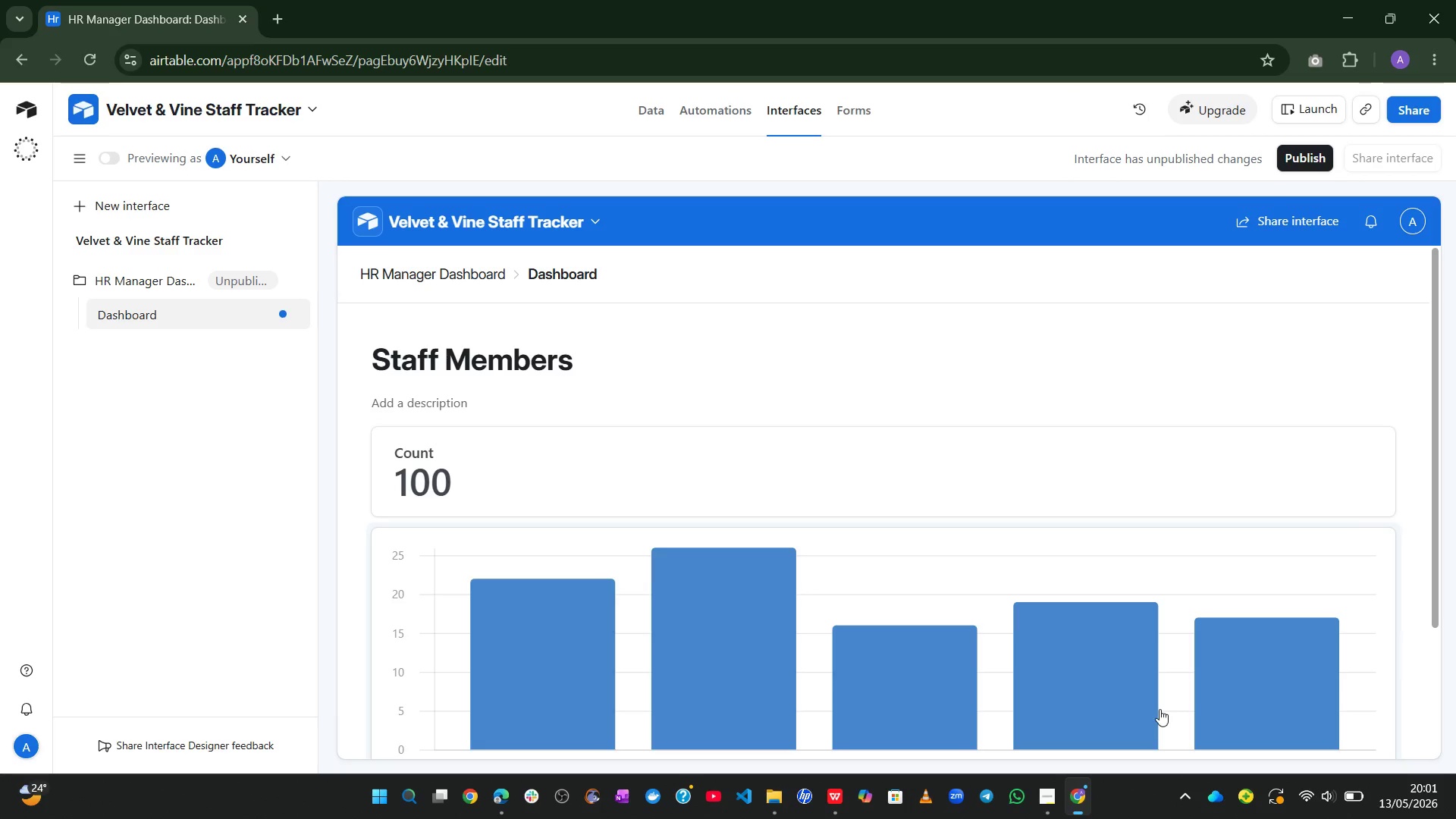 
left_click([798, 479])
 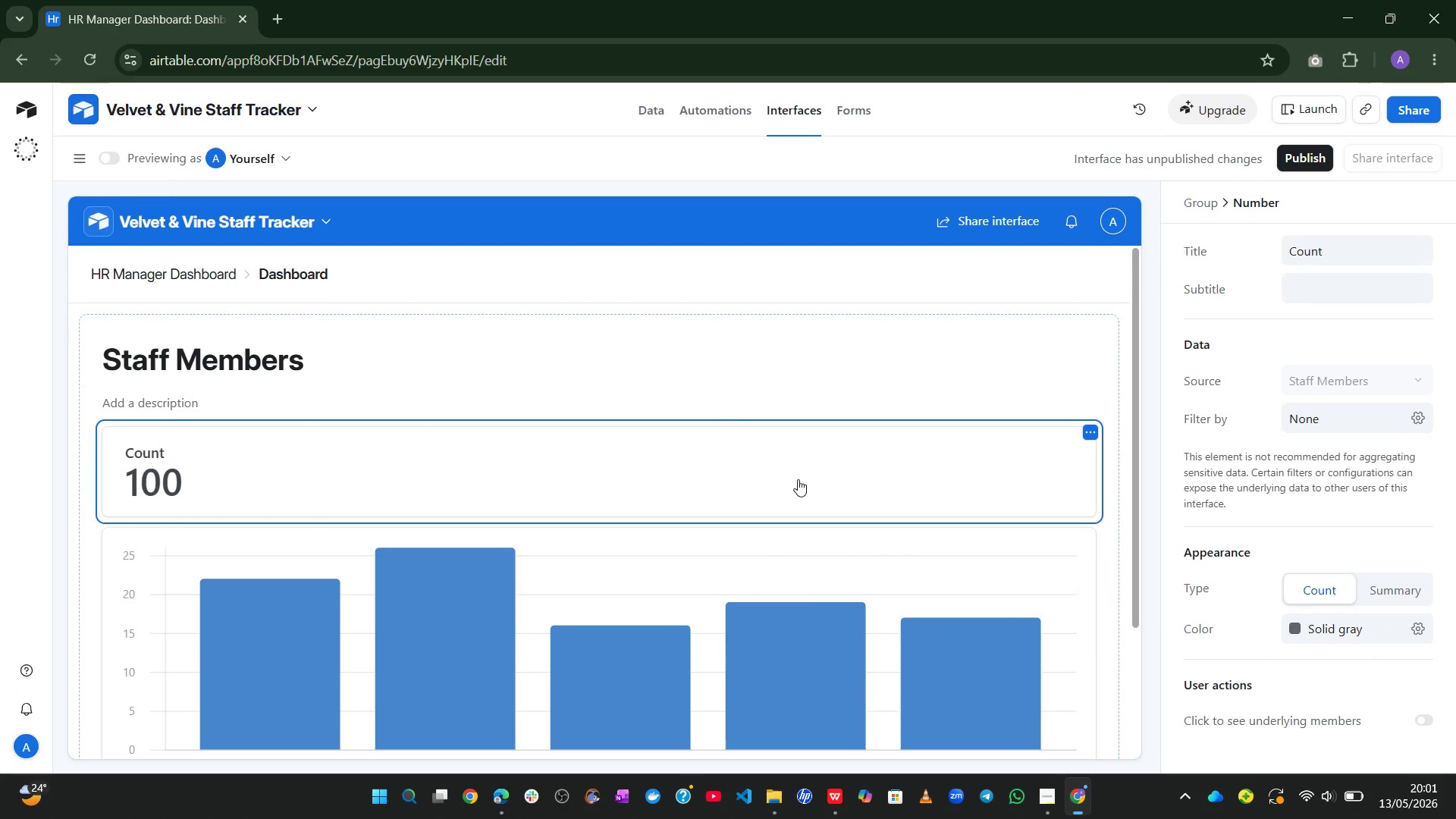 
wait(9.89)
 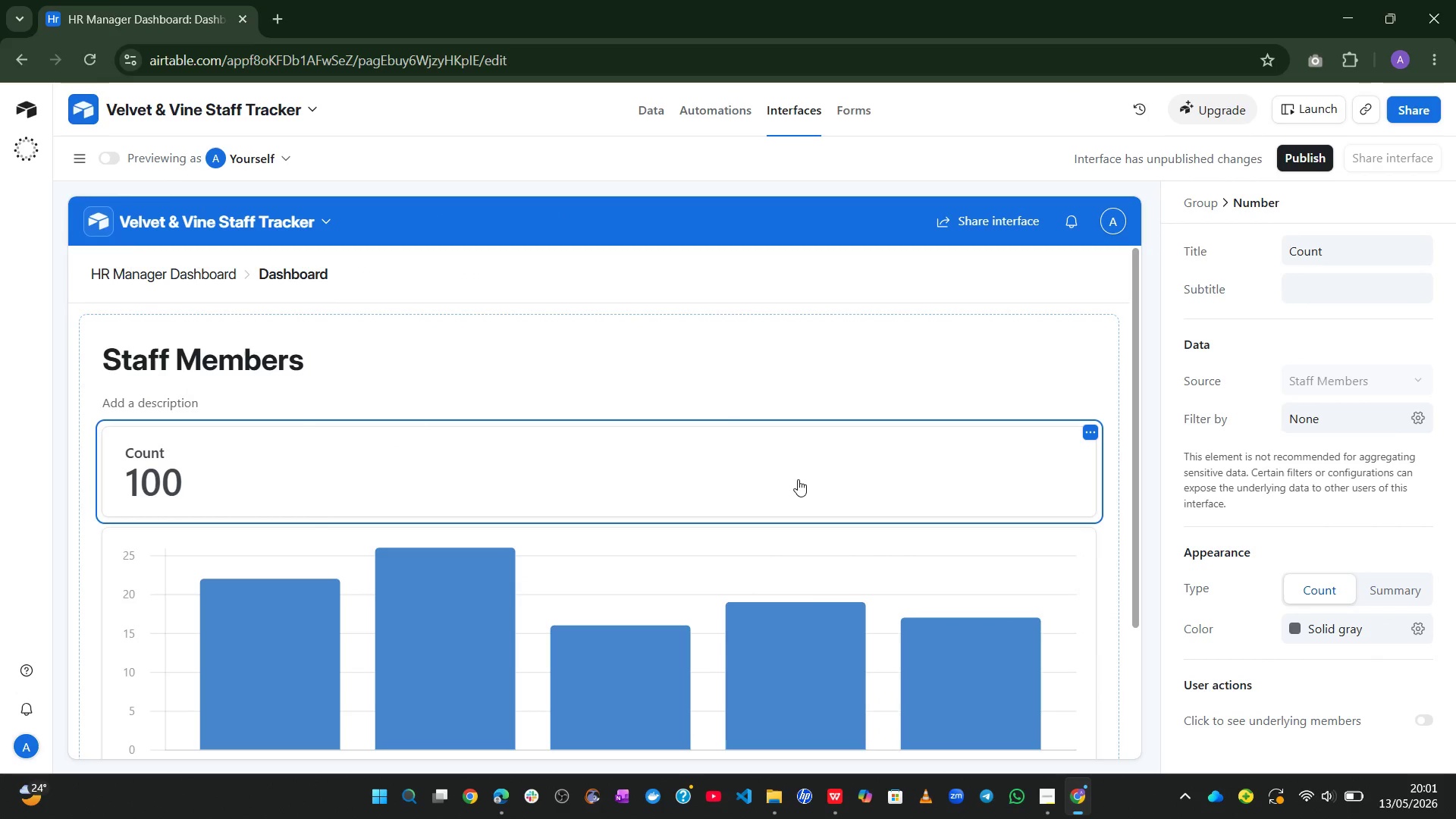 
left_click([1332, 257])
 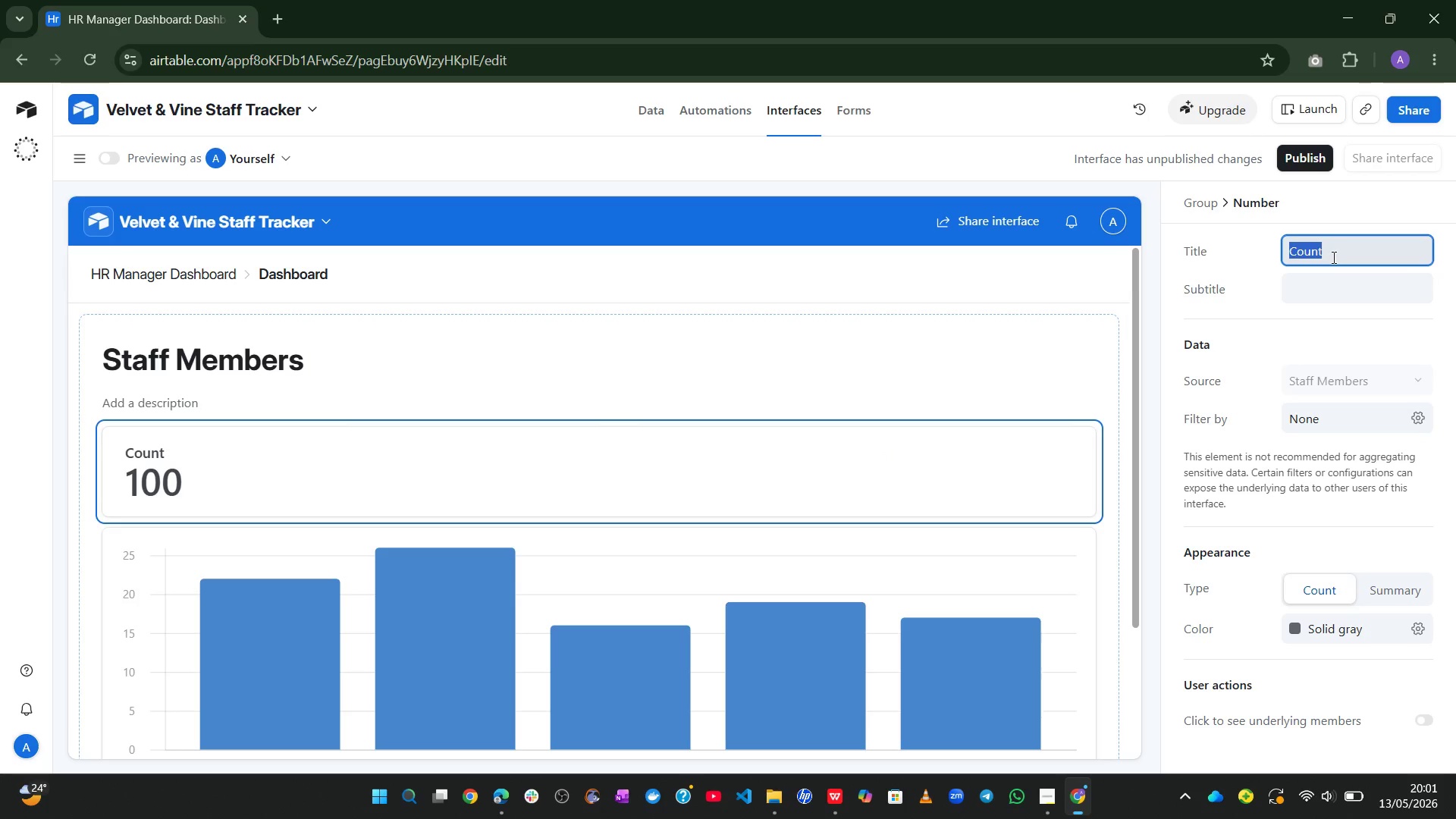 
type(Certefication Coverage by Location)
 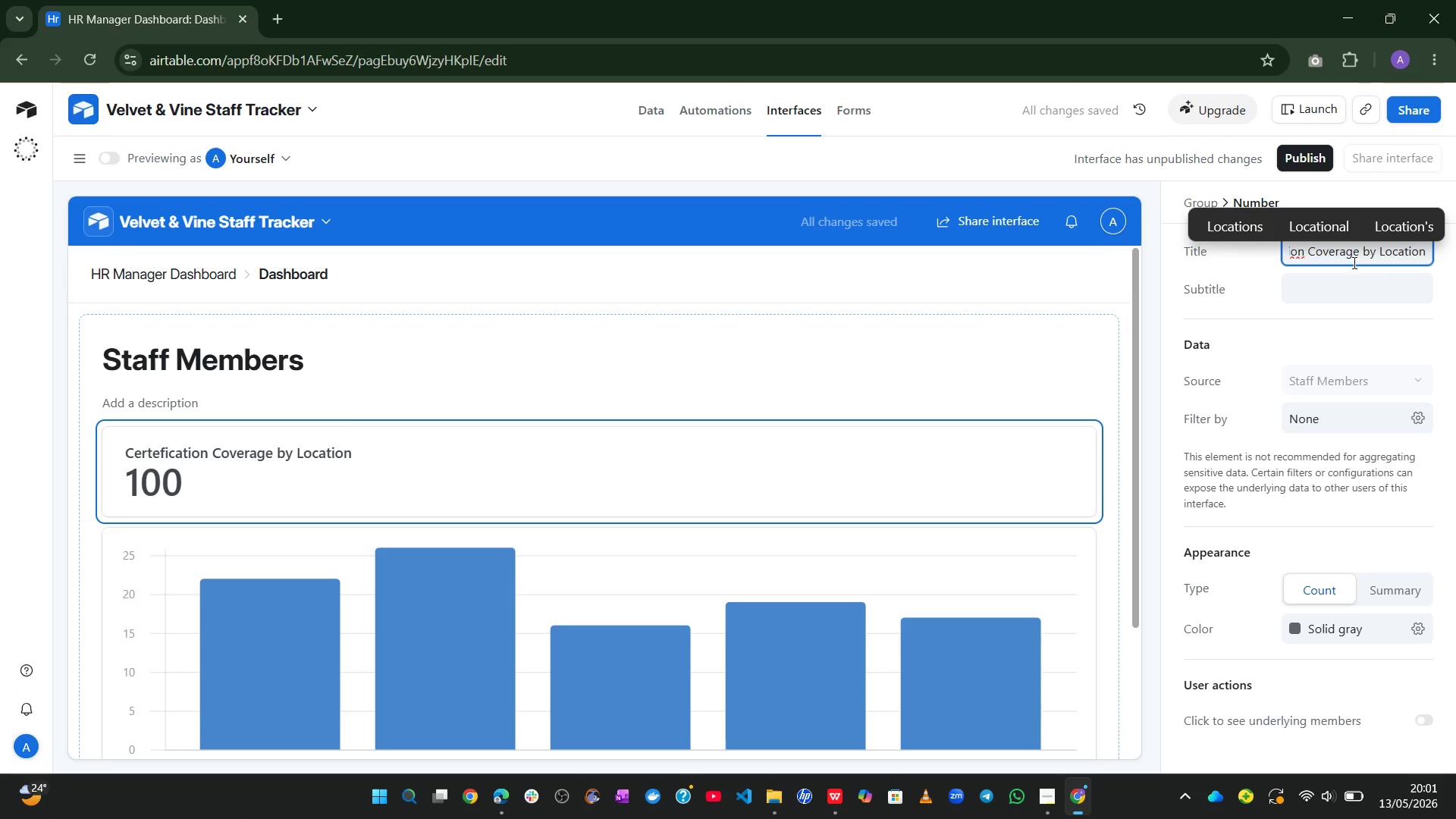 
left_click([1265, 332])
 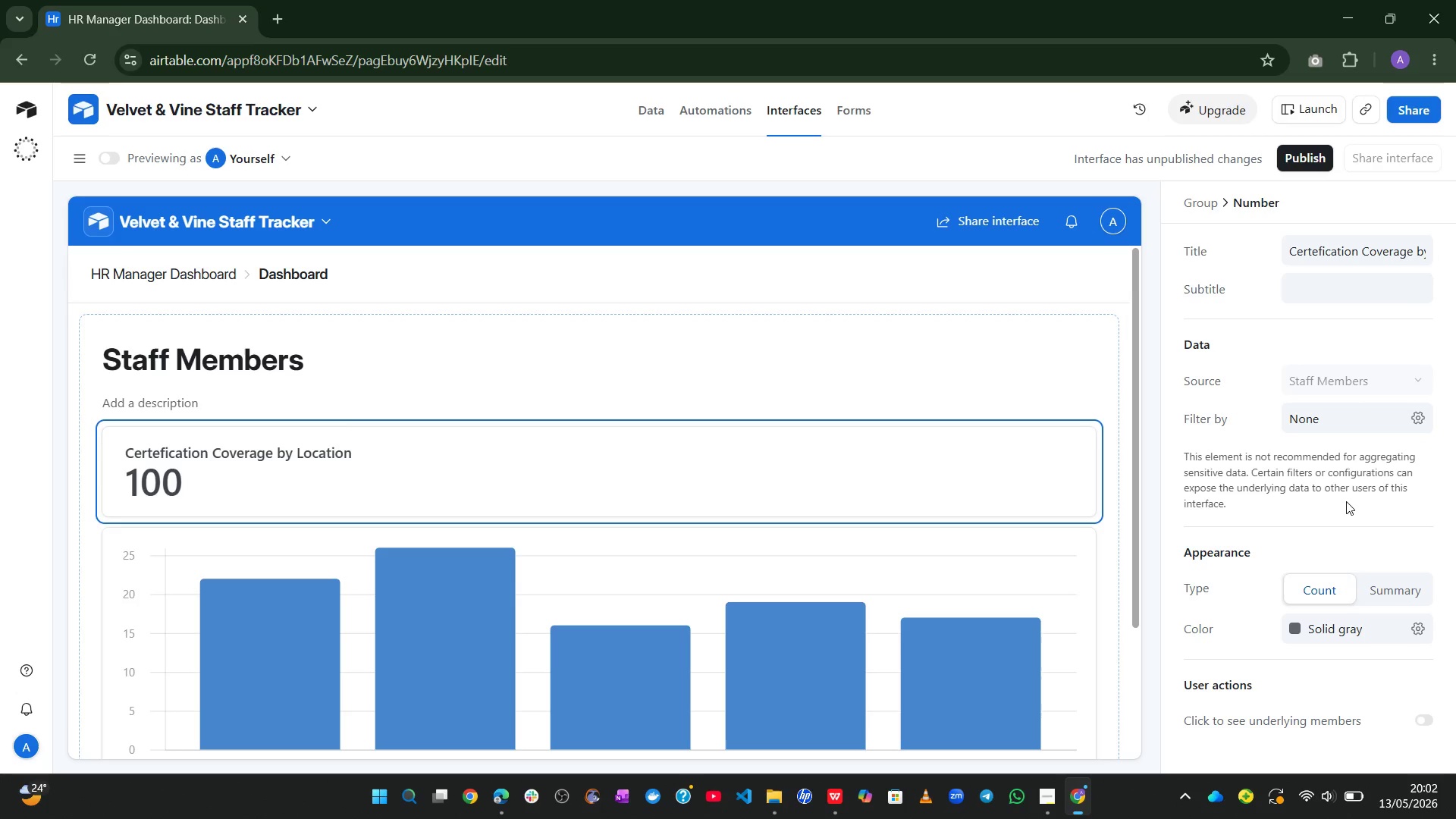 
wait(25.67)
 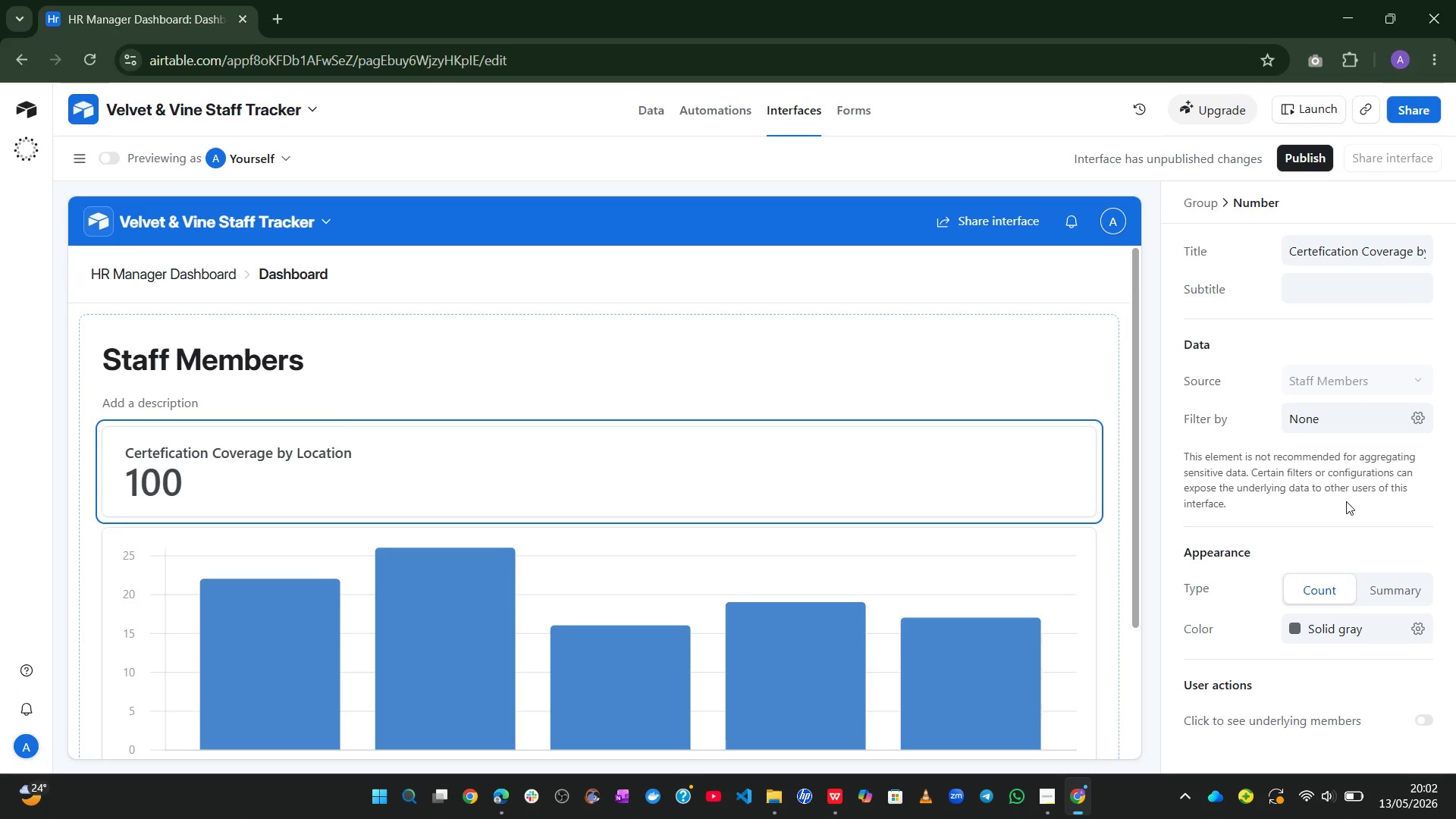 
left_click([1388, 256])
 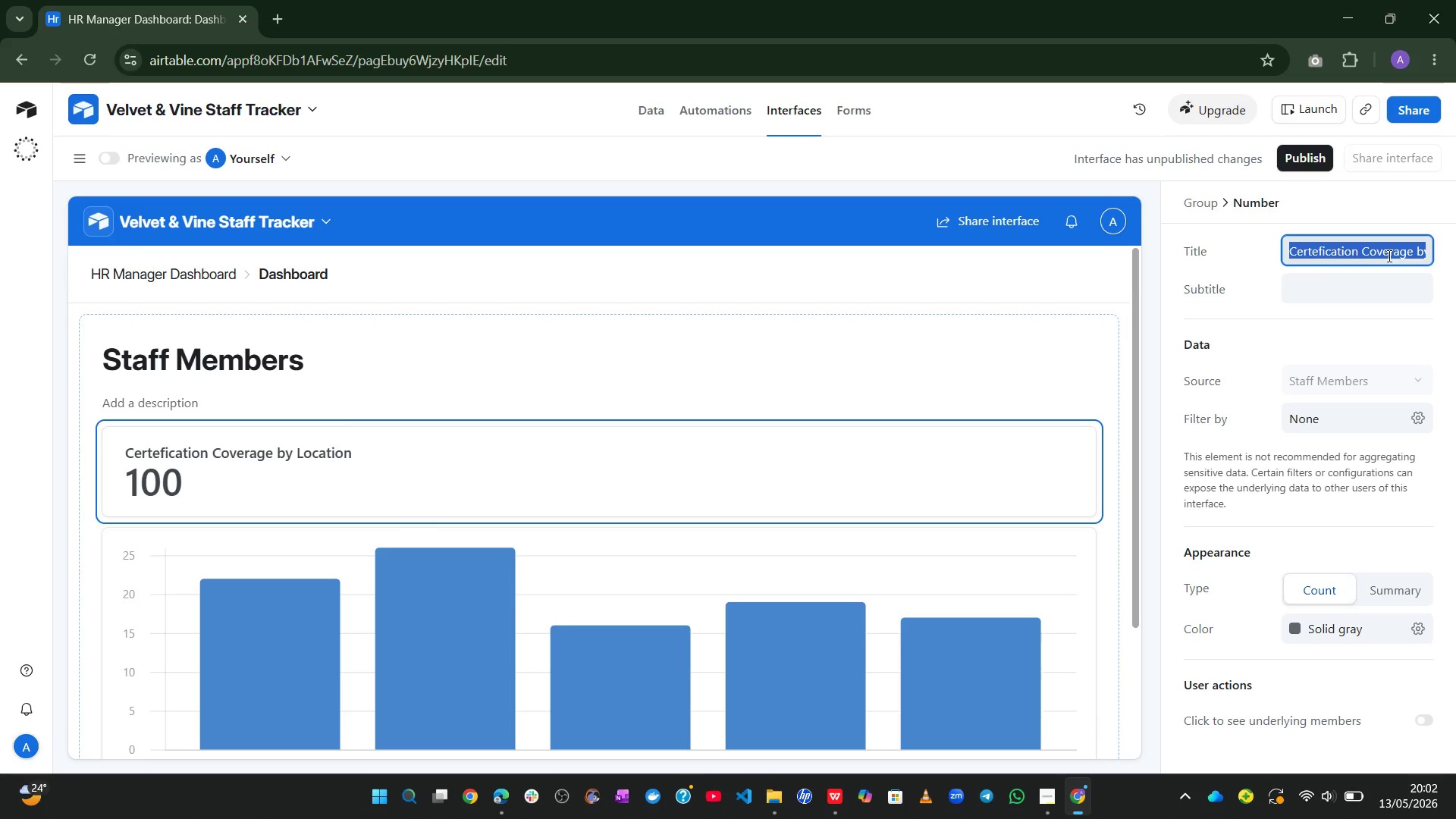 
key(Control+X)
 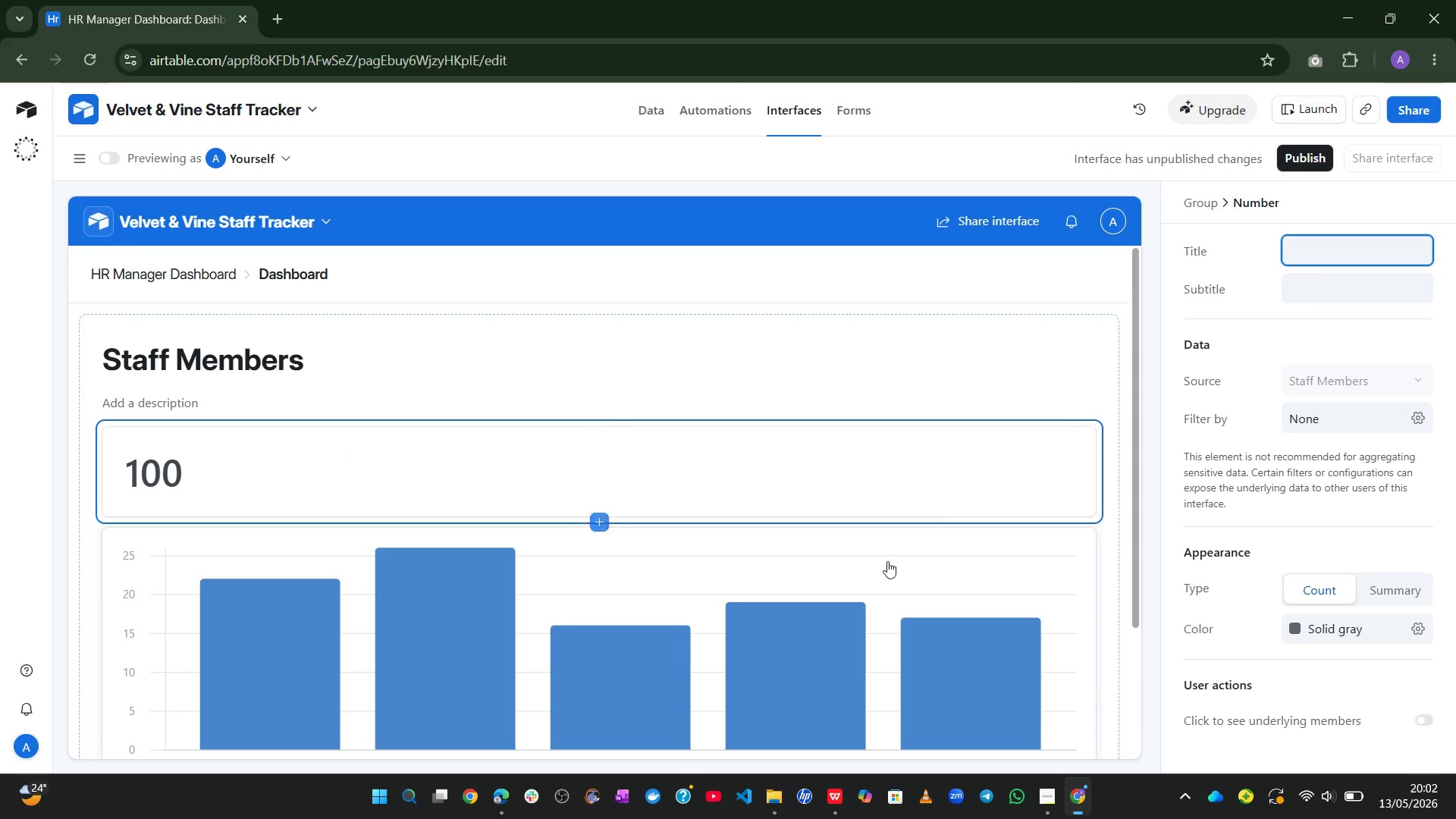 
left_click([871, 582])
 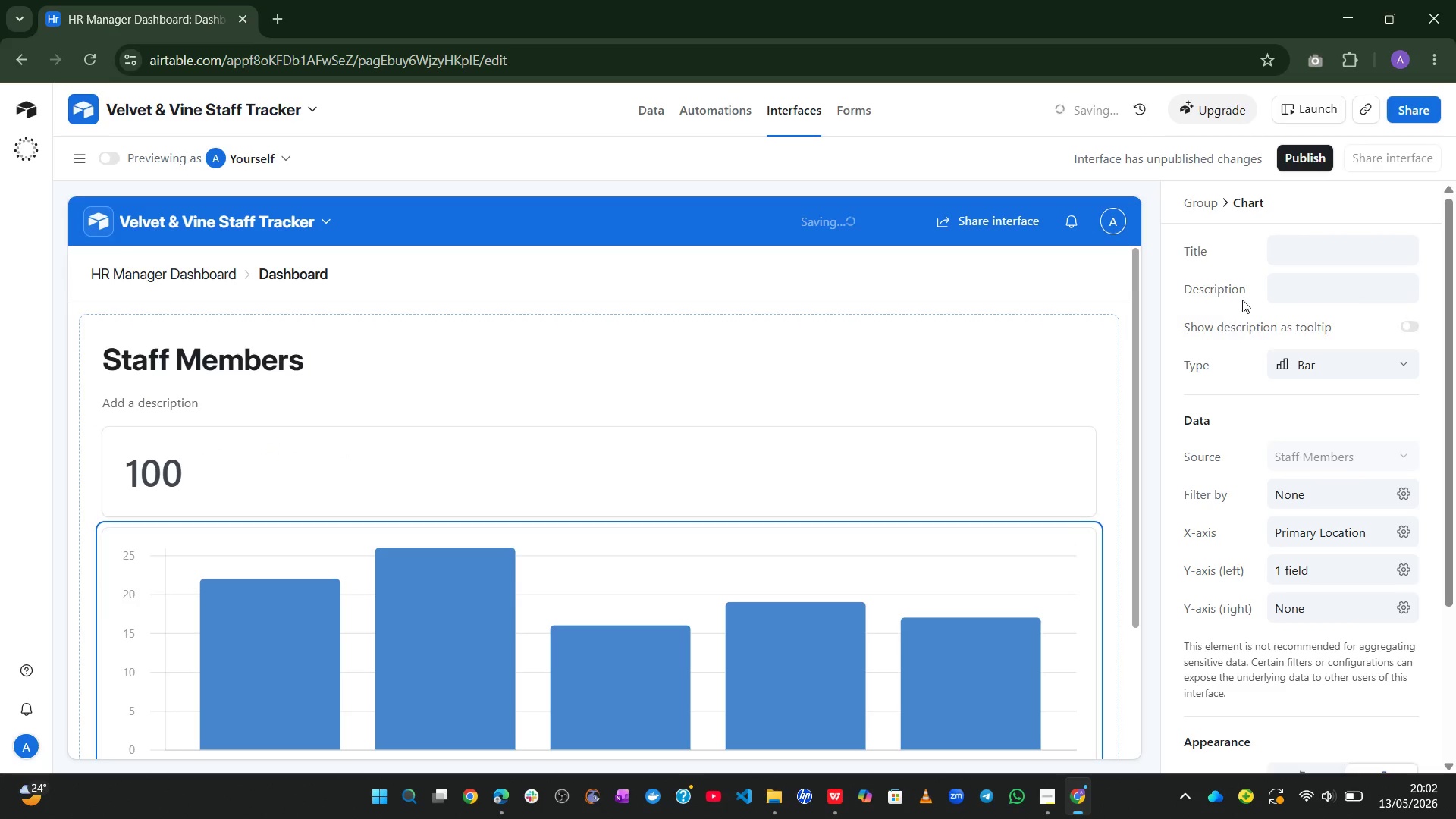 
left_click([1310, 260])
 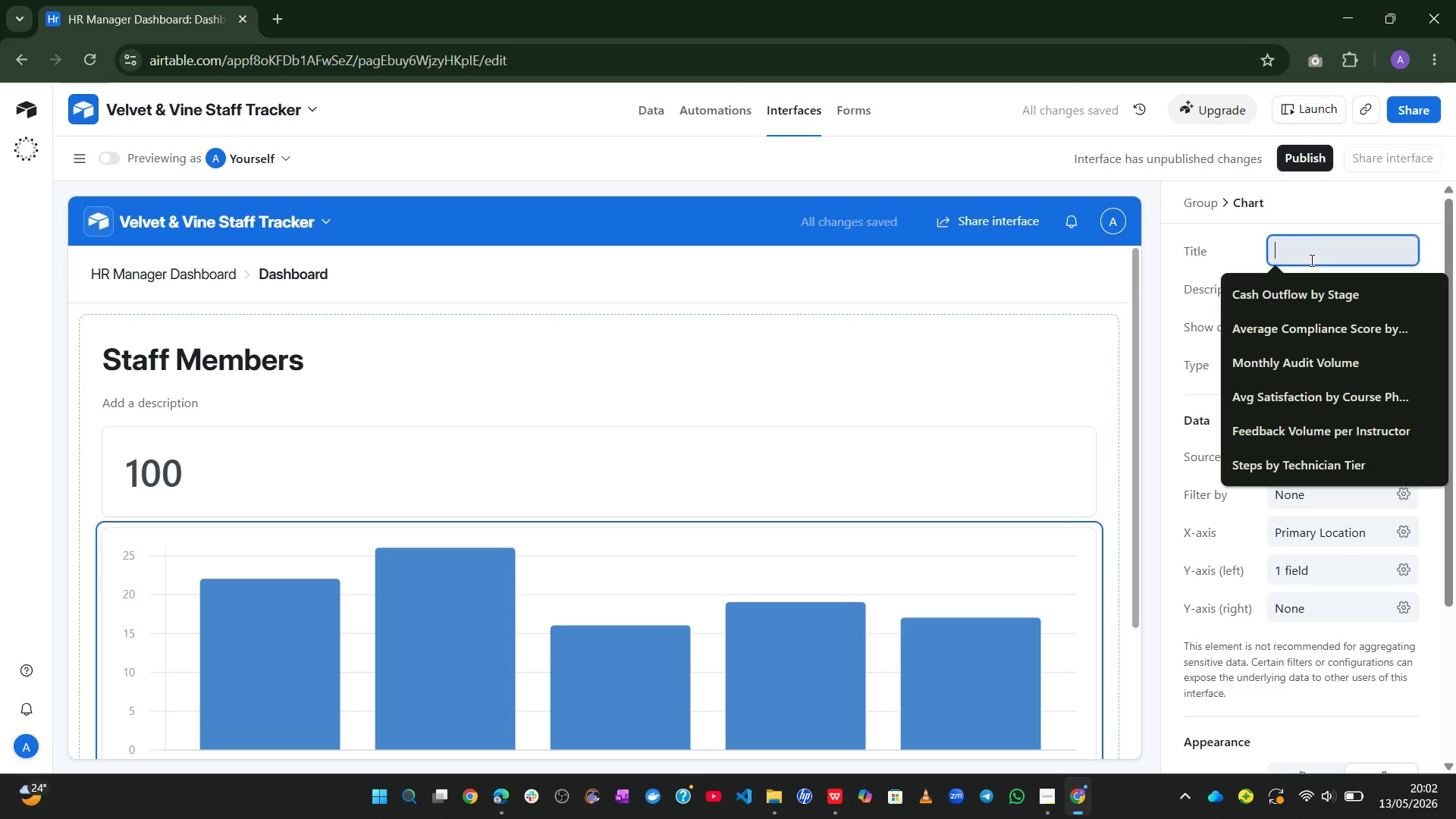 
key(Control+V)
 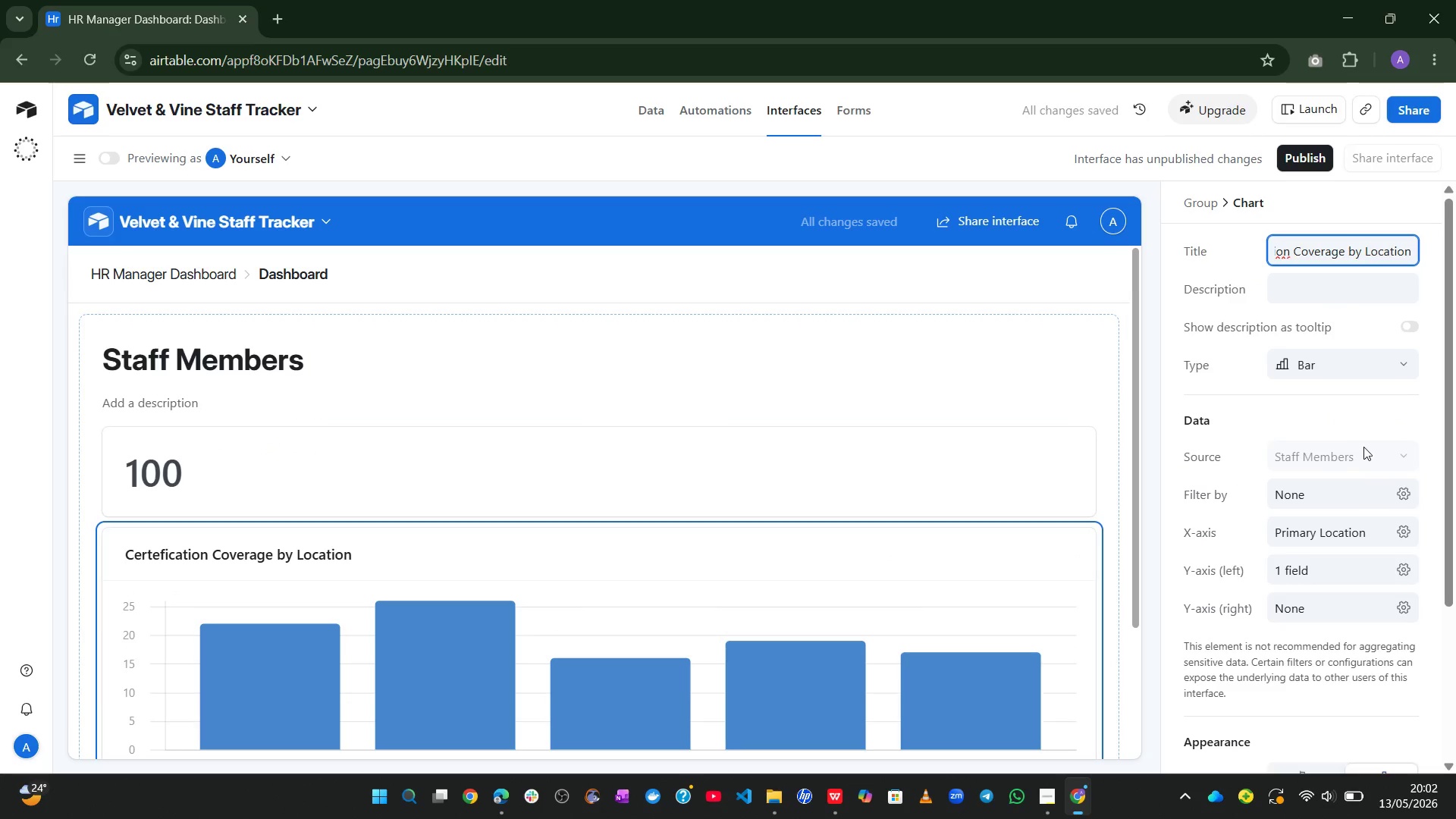 
left_click([1374, 416])
 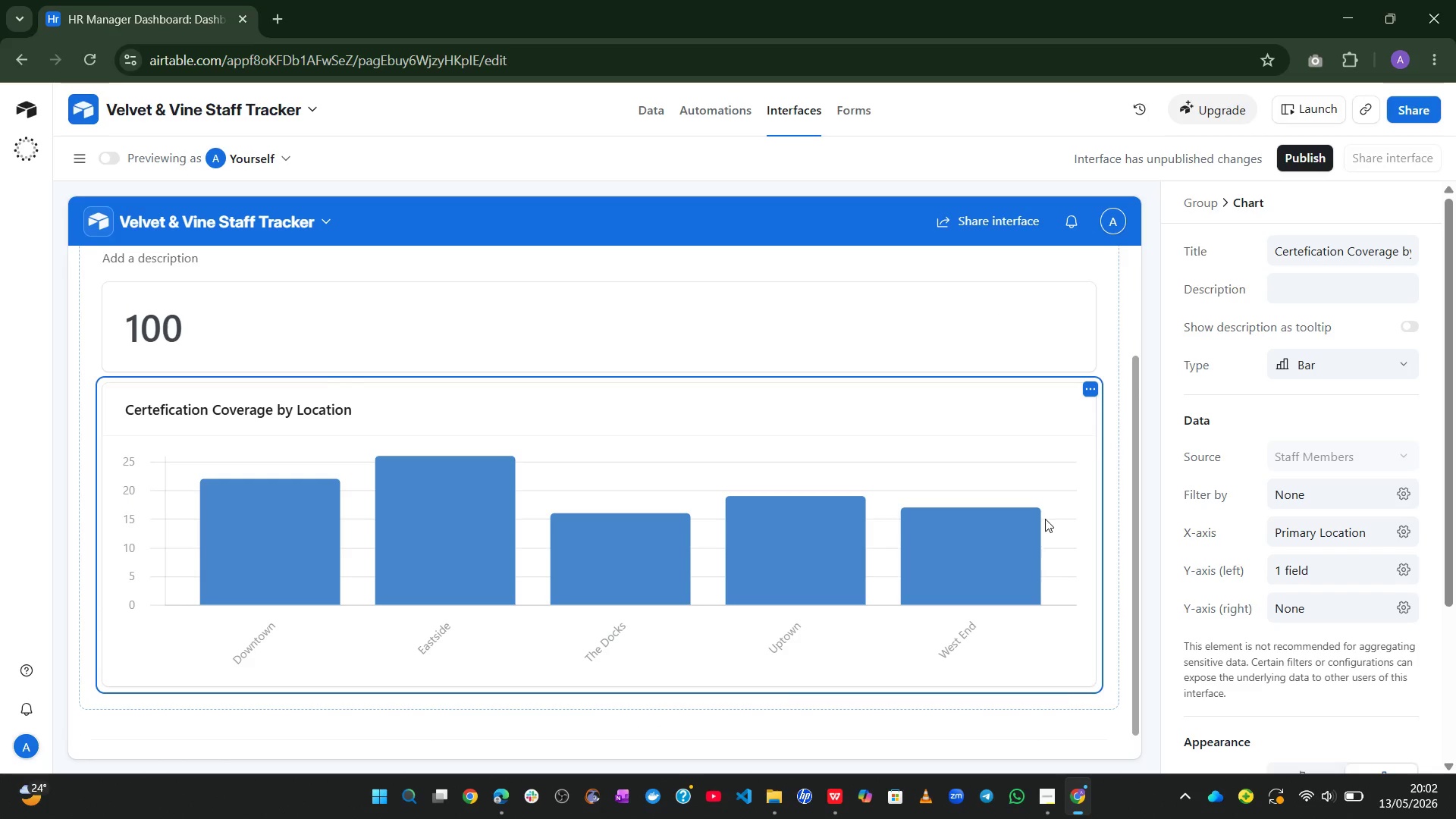 
wait(30.56)
 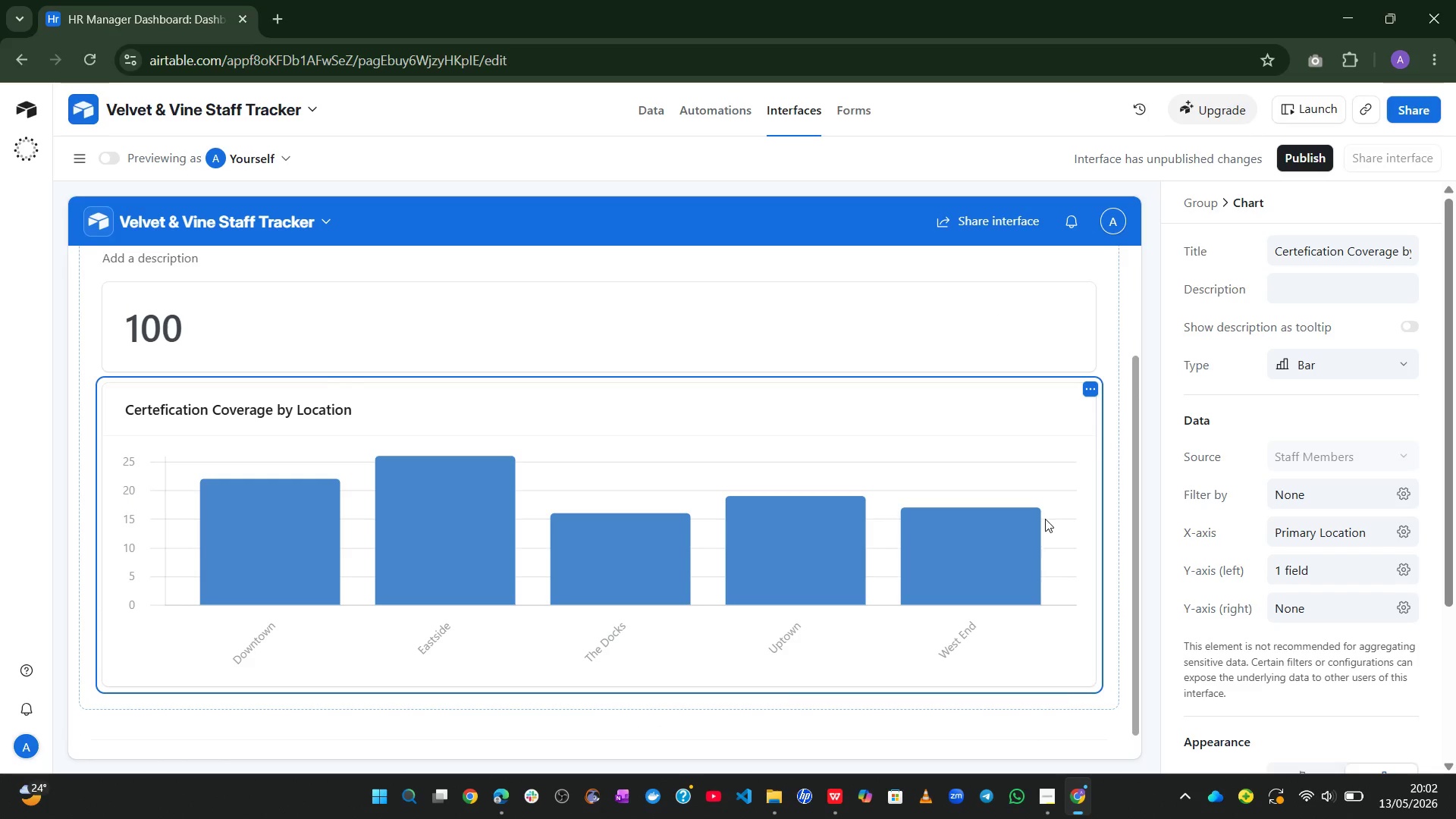 
left_click([604, 664])
 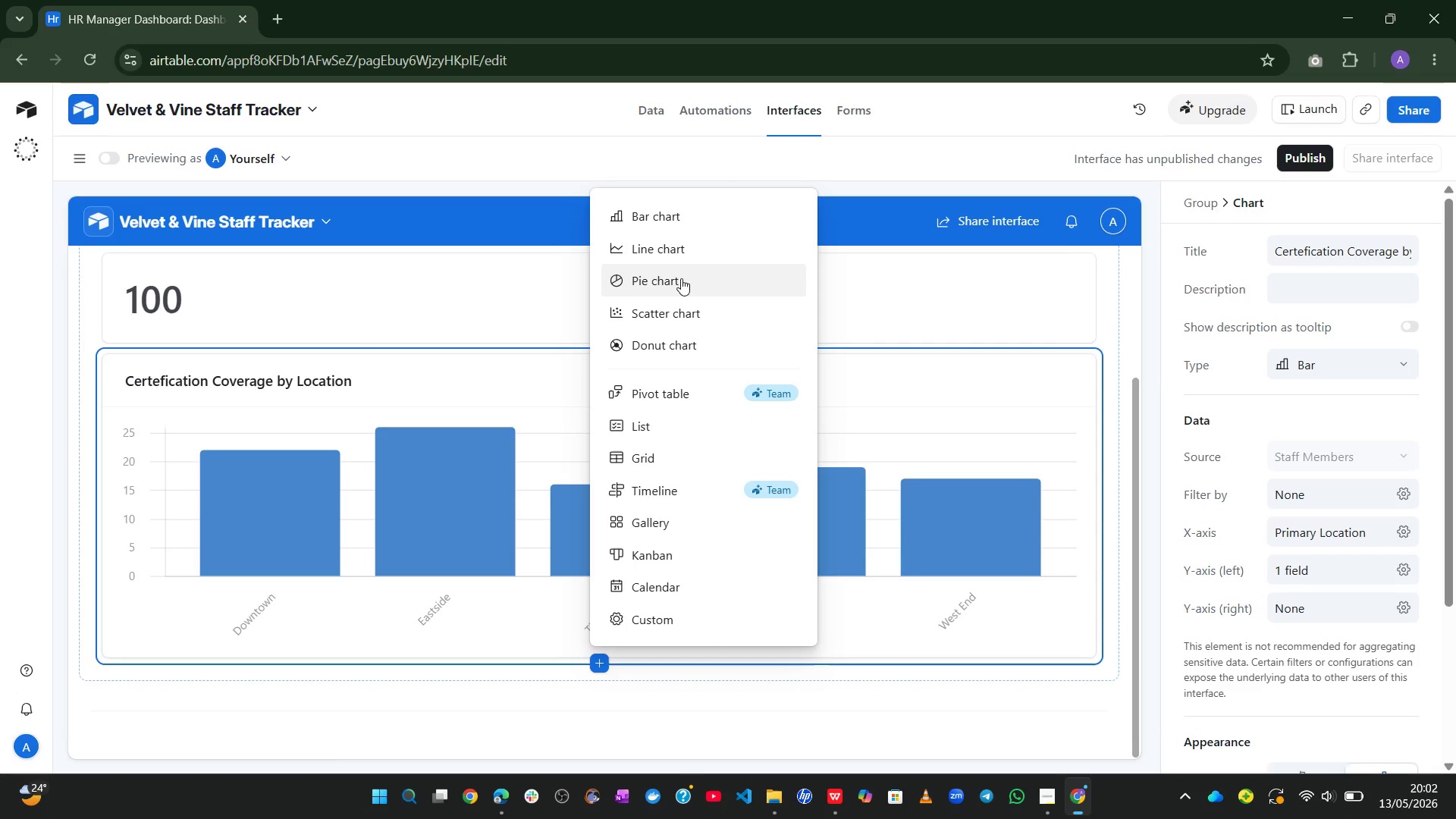 
left_click([680, 280])
 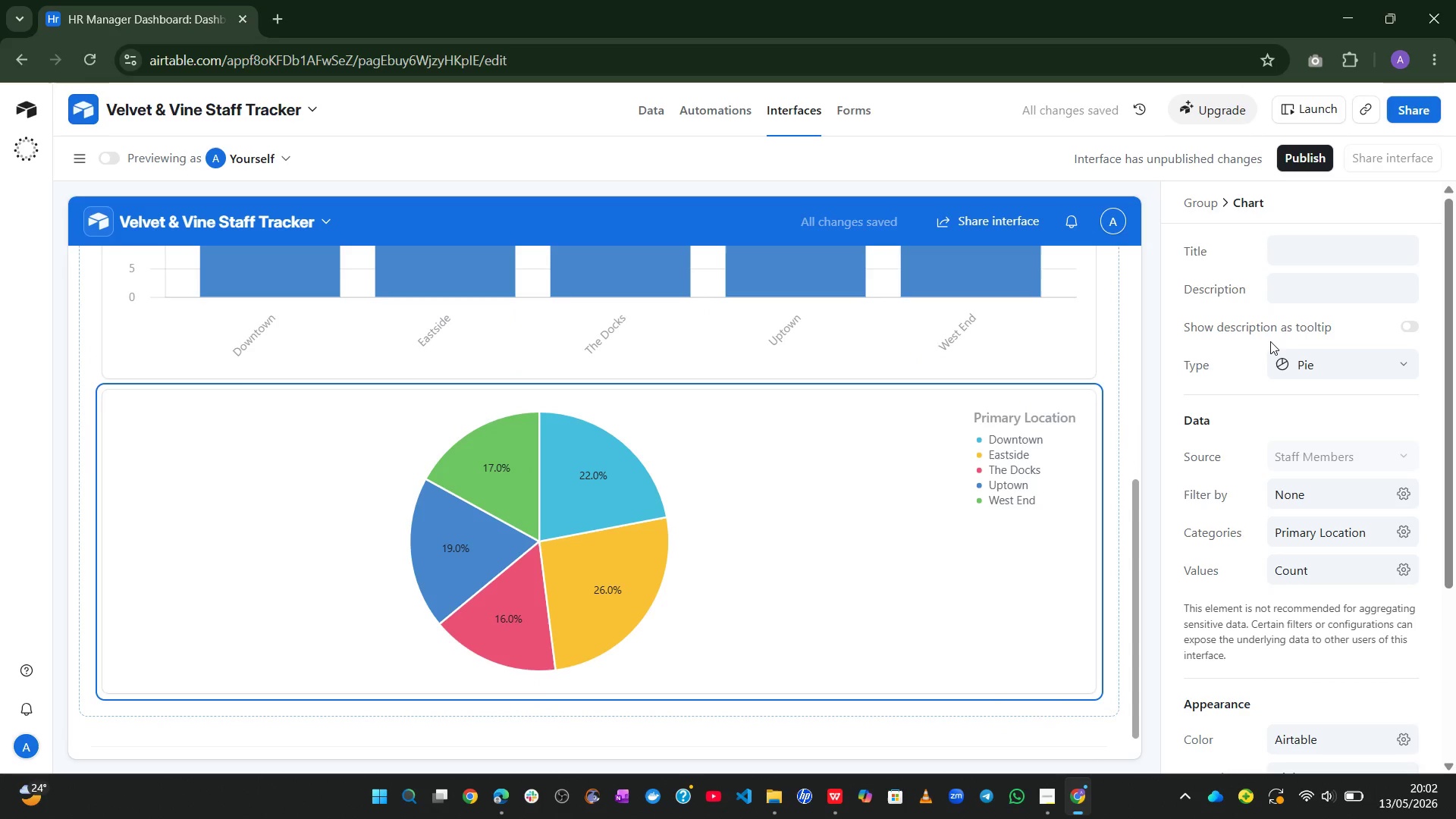 
left_click([1322, 230])
 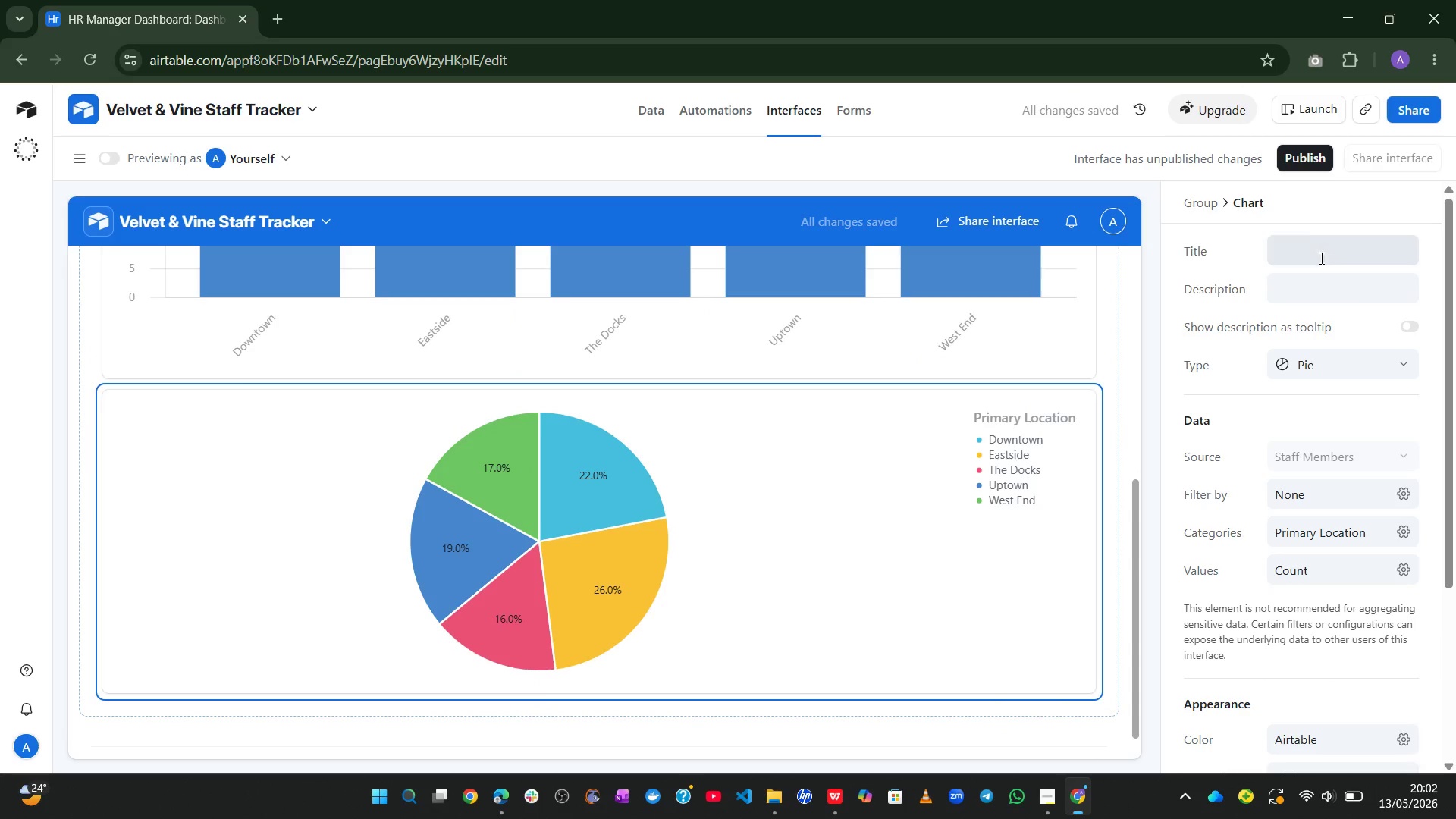 
left_click([1320, 258])
 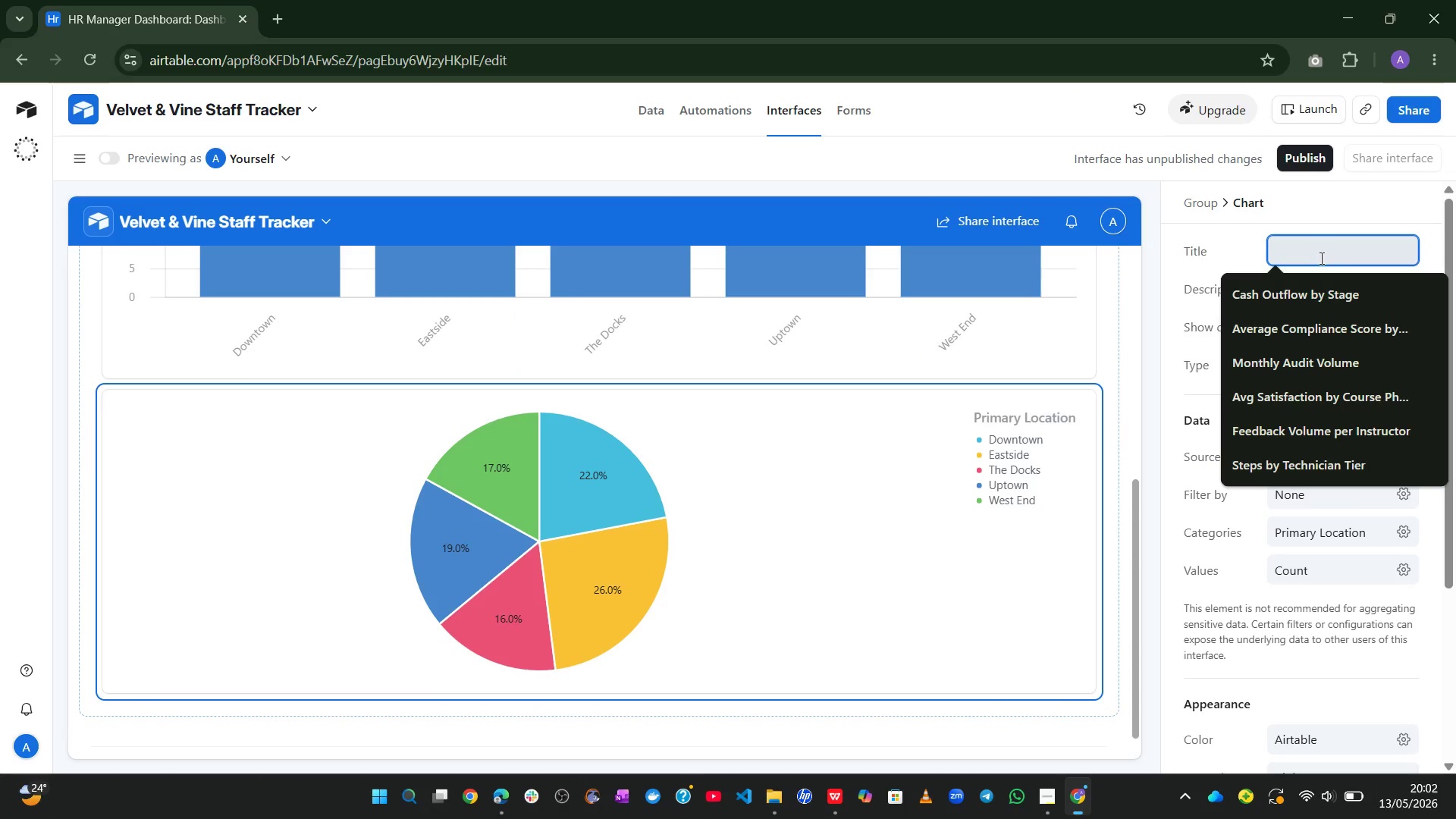 
type(Staff Count by Role)
 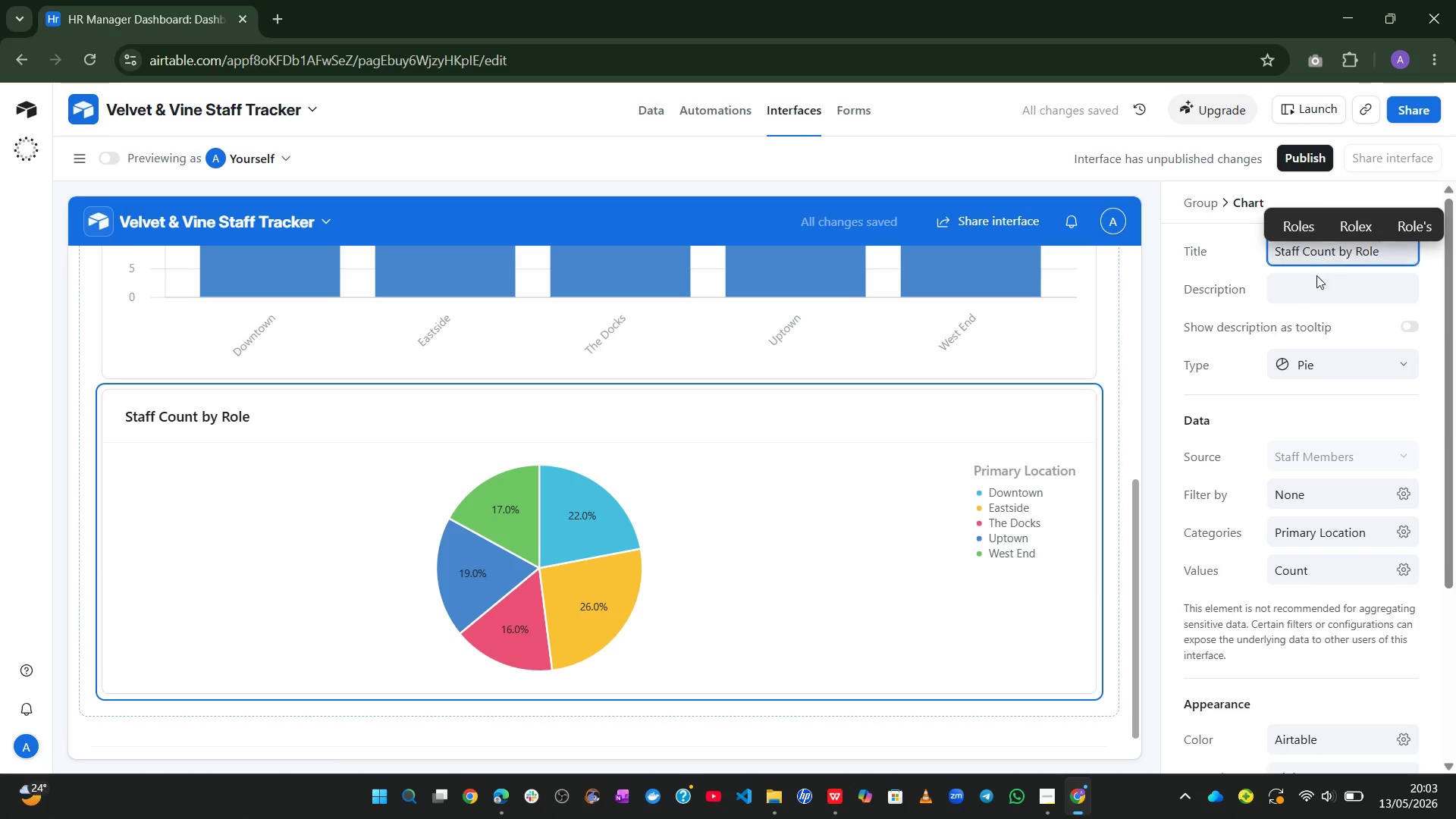 
left_click([1231, 249])
 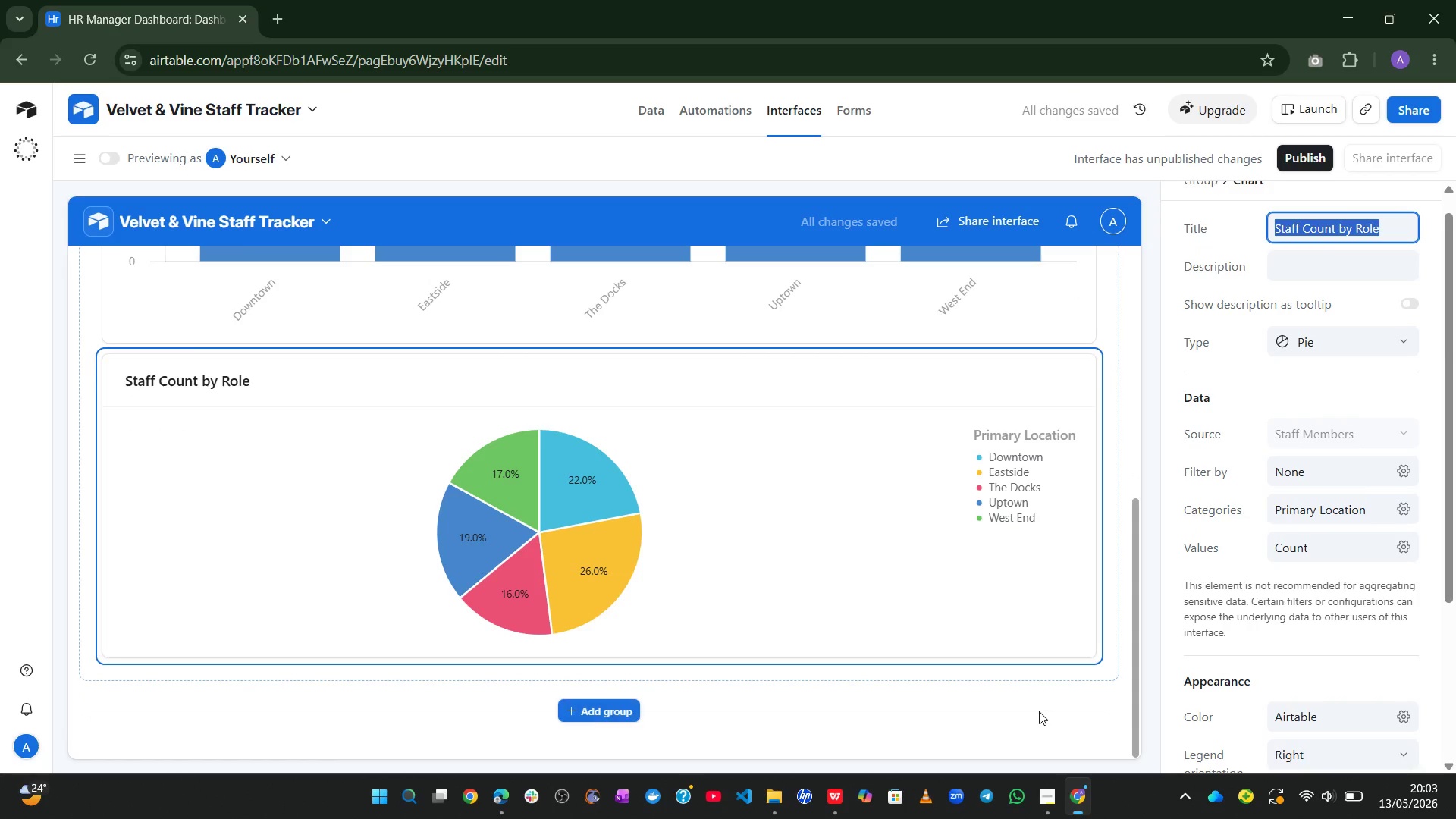 
wait(5.41)
 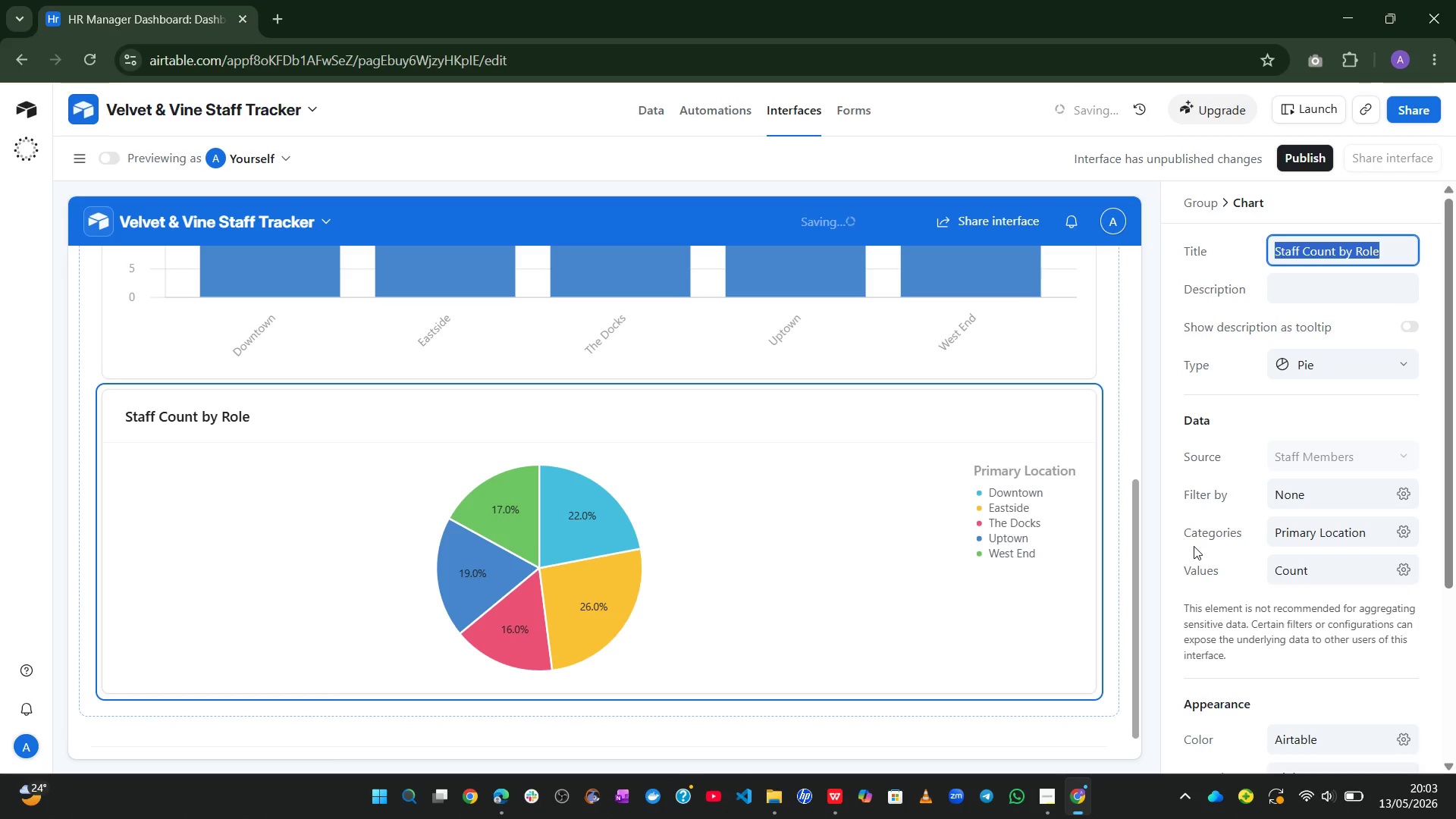 
left_click([1040, 738])
 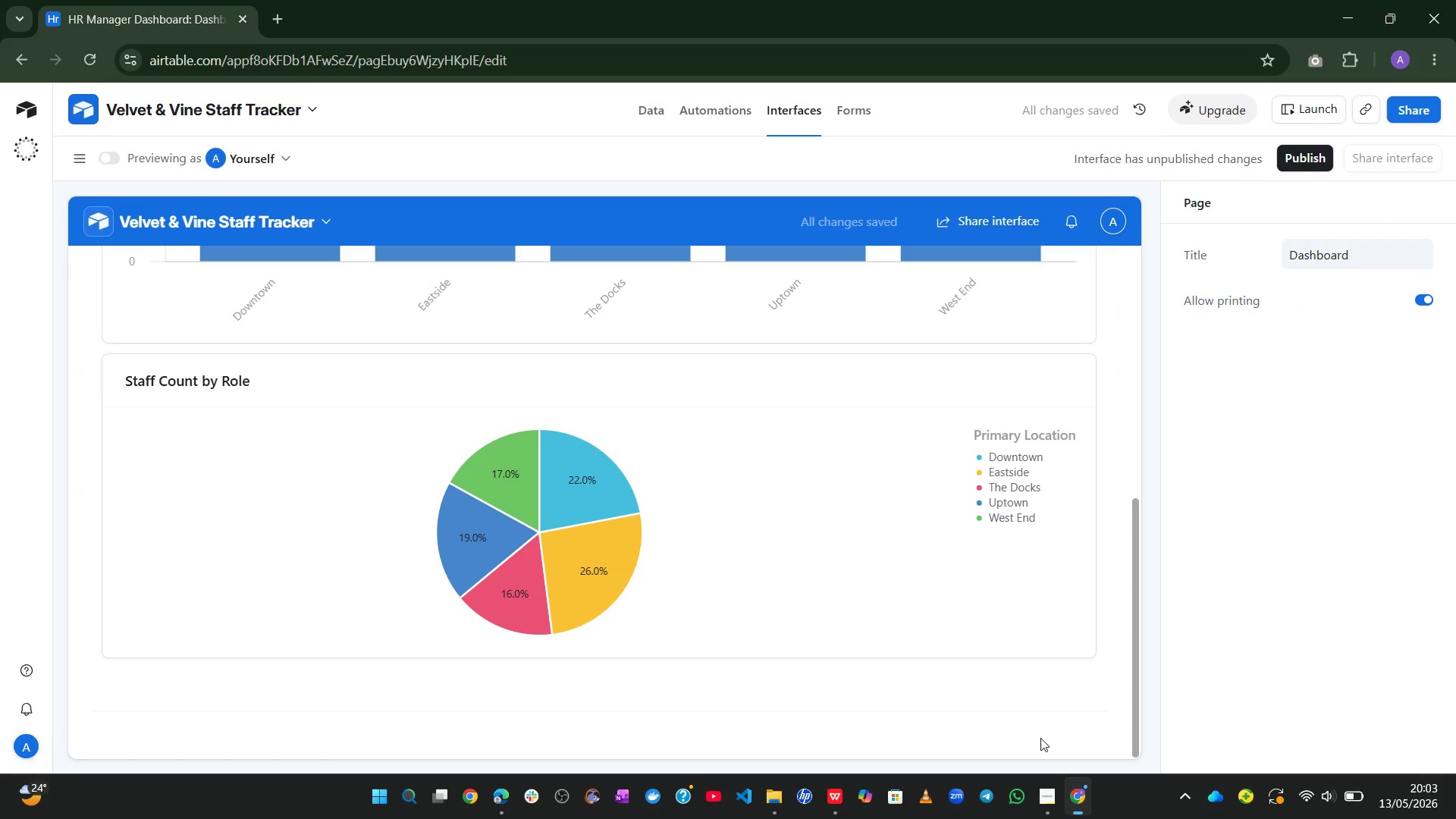 
wait(8.72)
 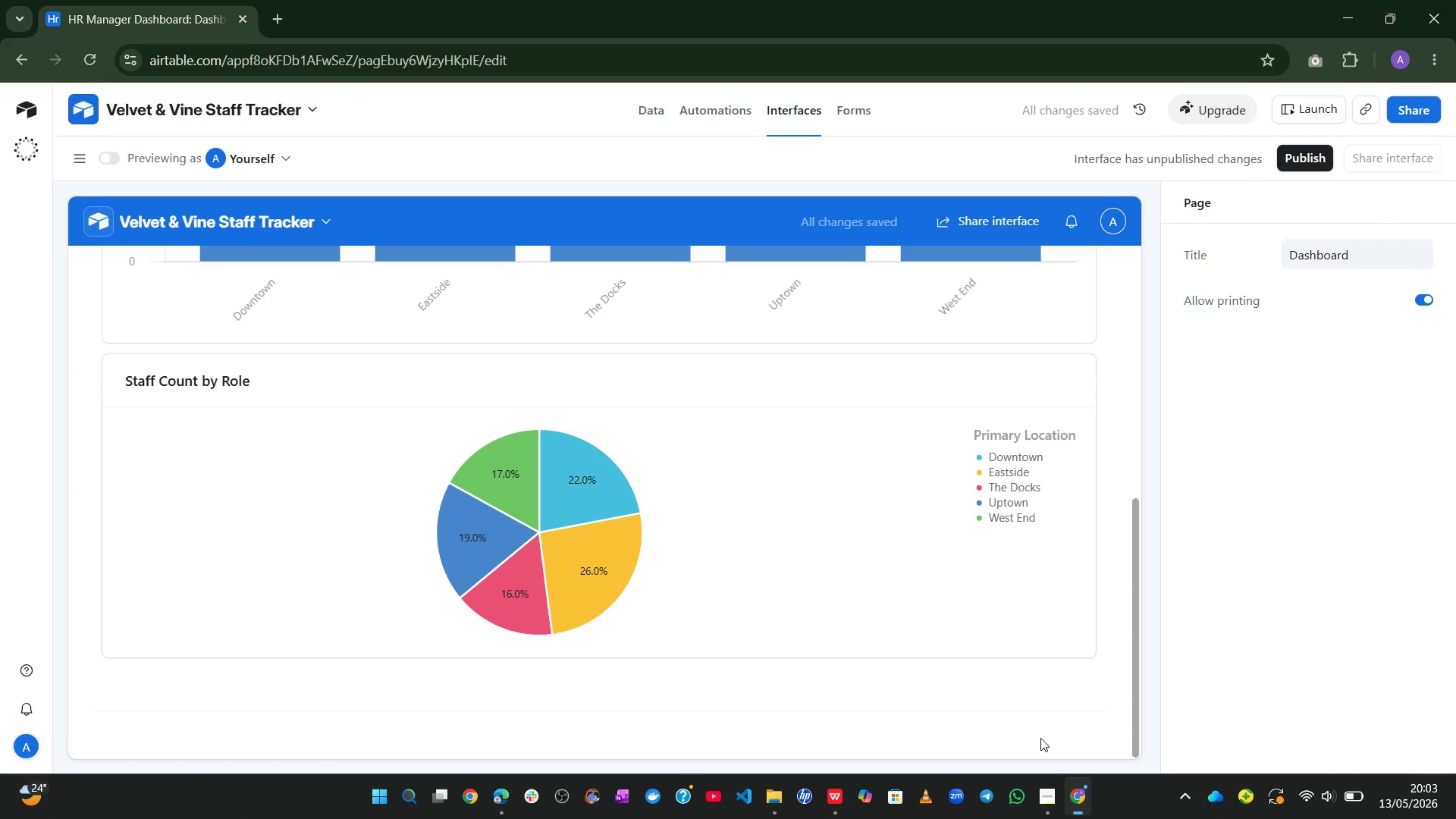 
left_click([898, 516])
 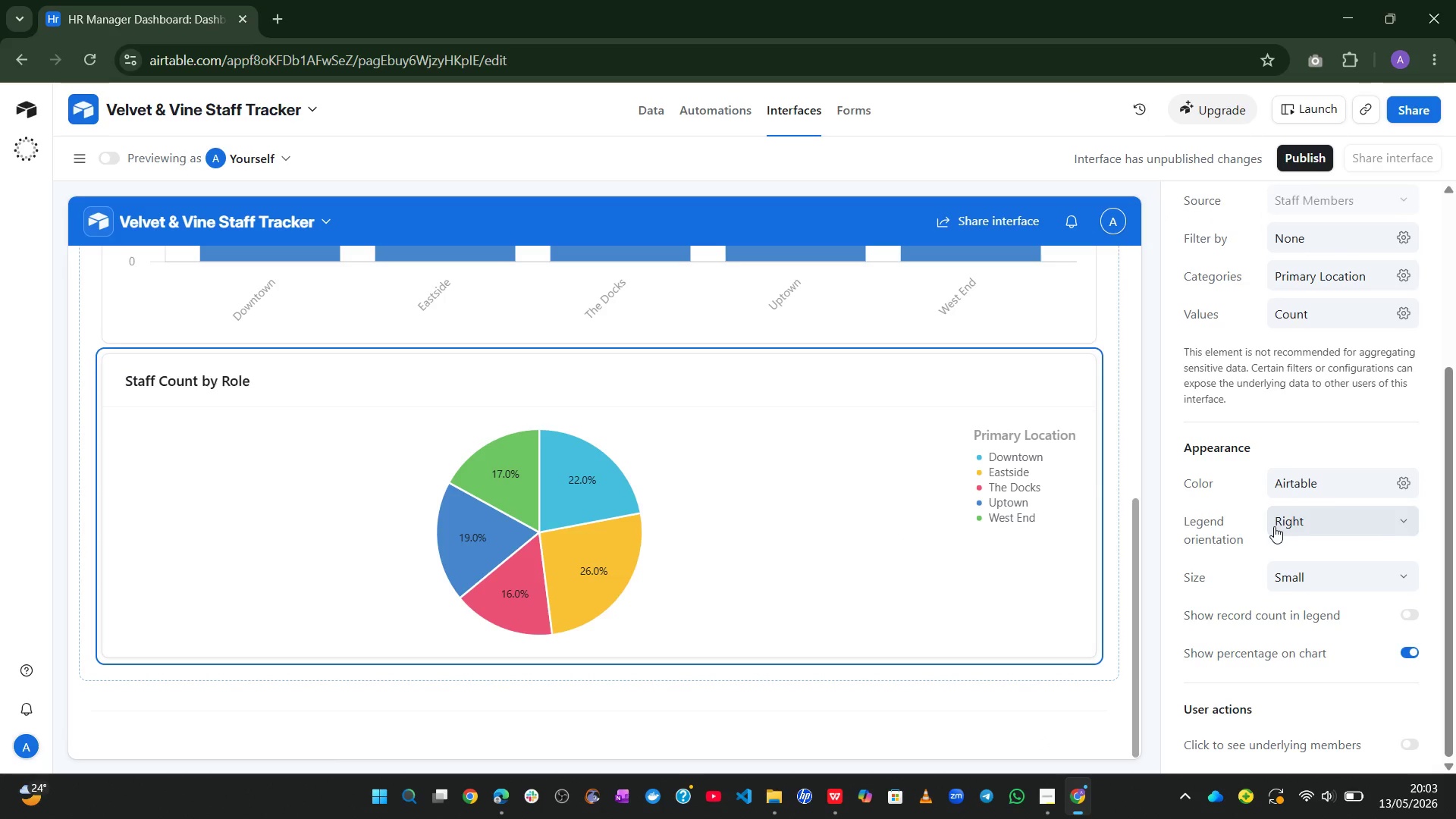 
wait(10.97)
 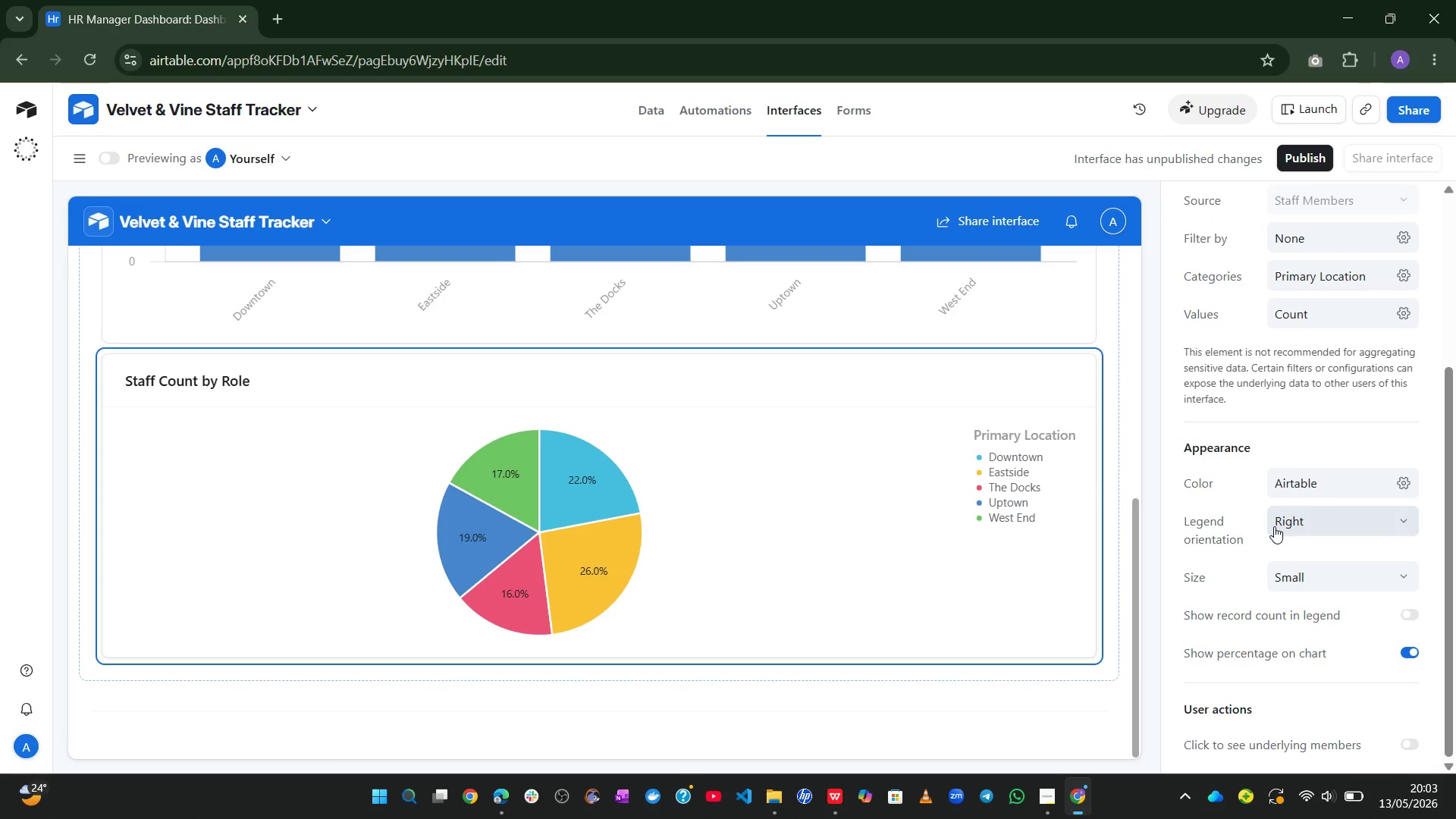 
left_click([1399, 528])
 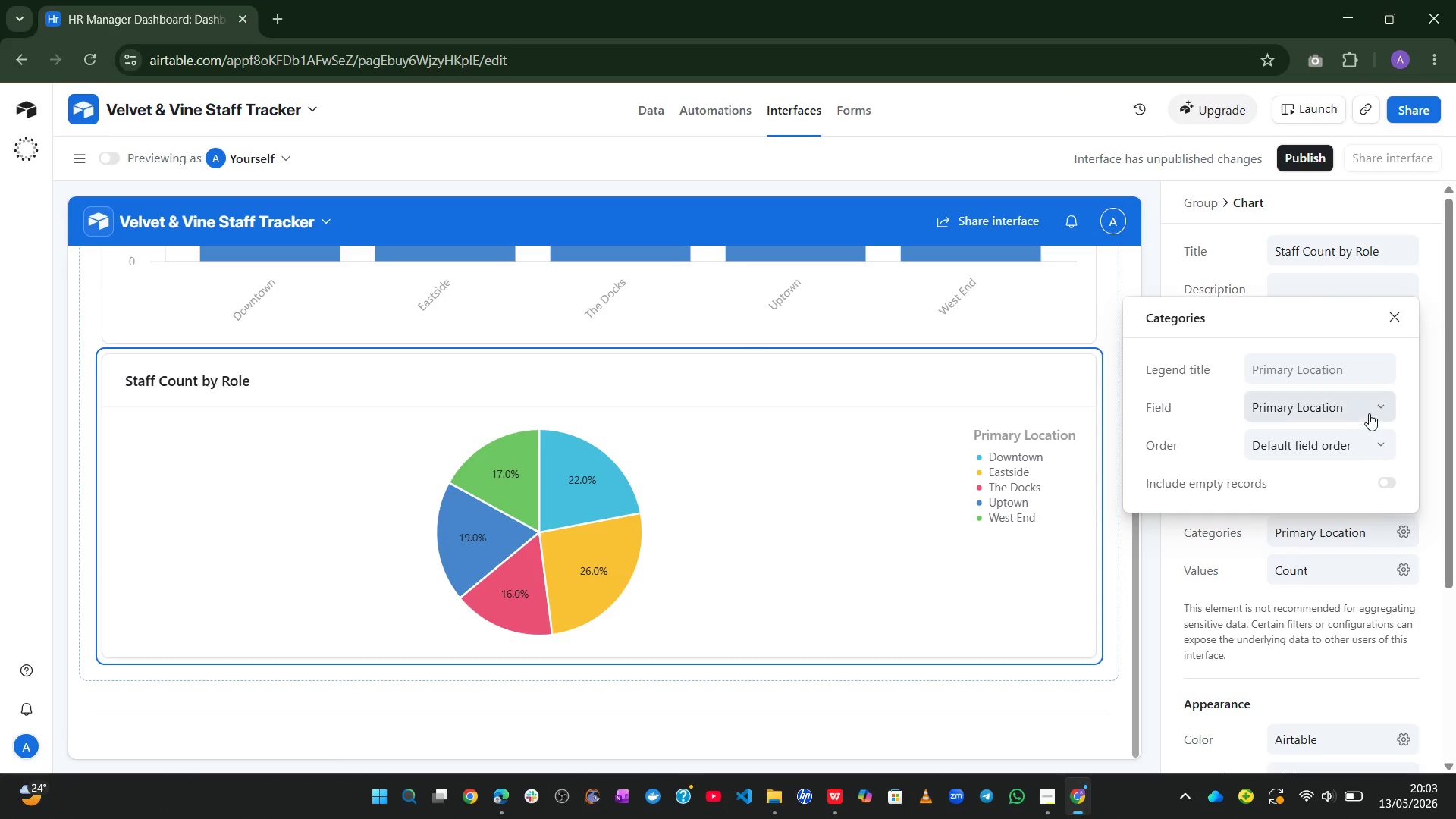 
left_click([1370, 410])
 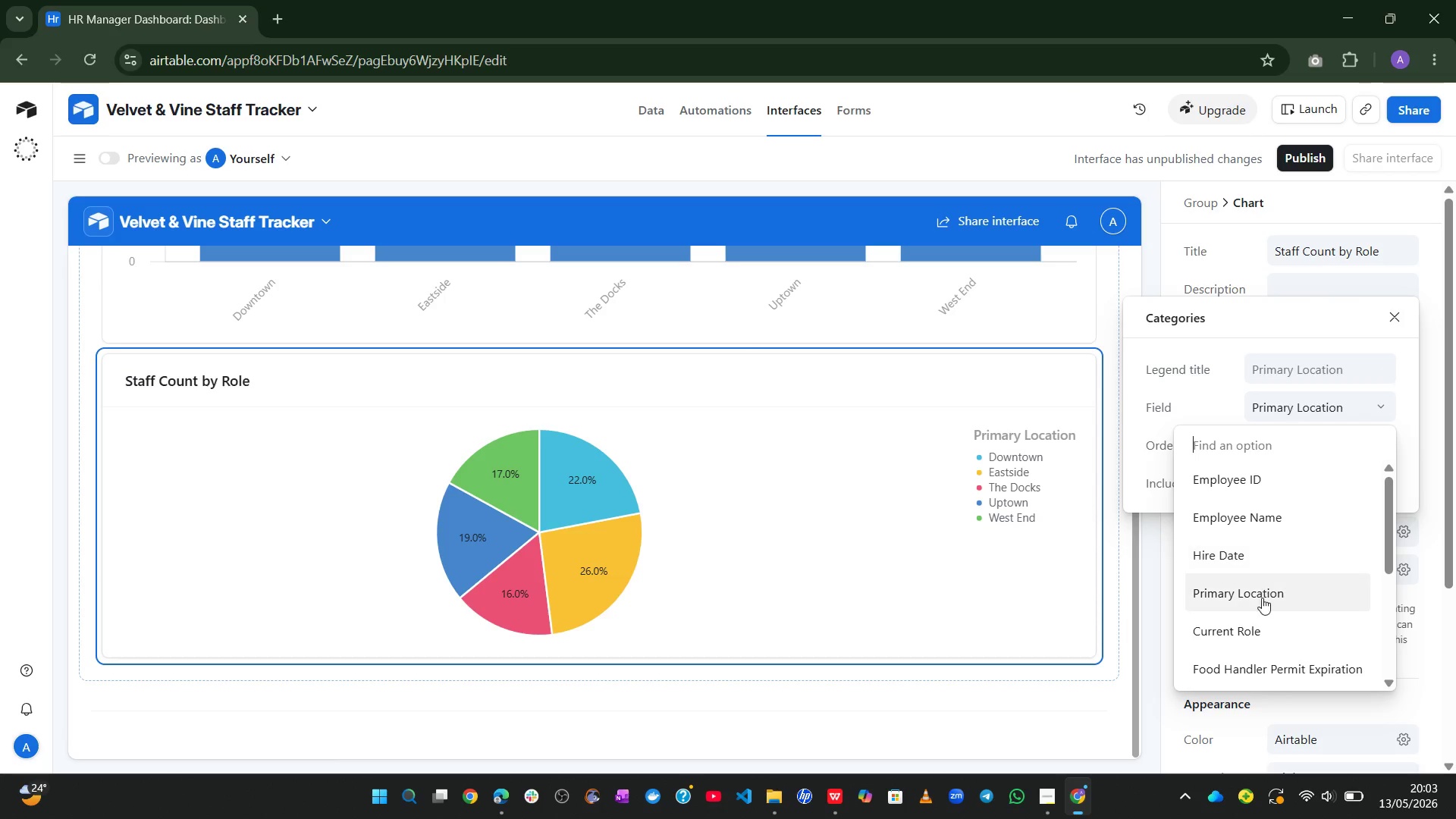 
left_click([1254, 633])
 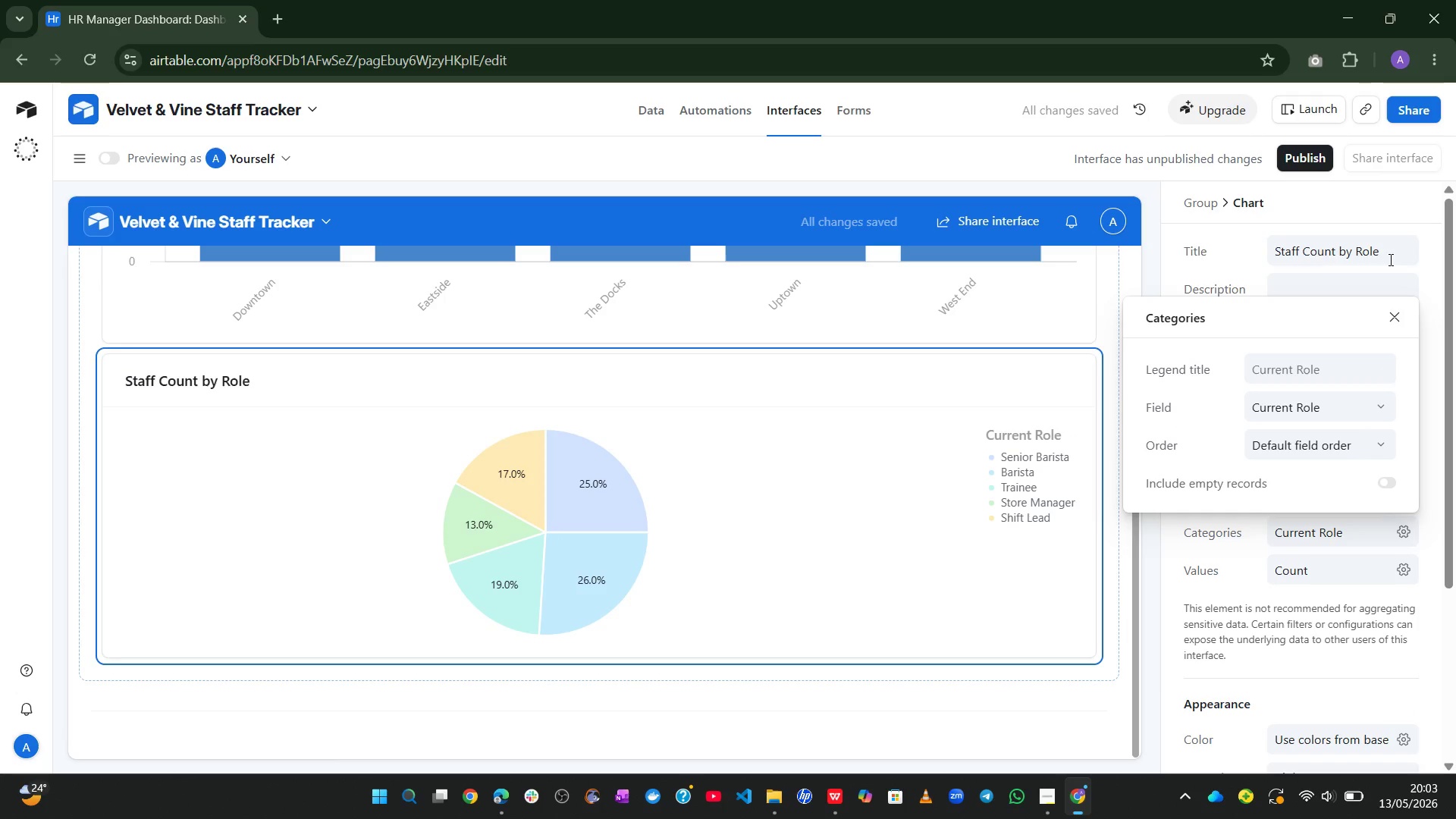 
left_click([1397, 318])
 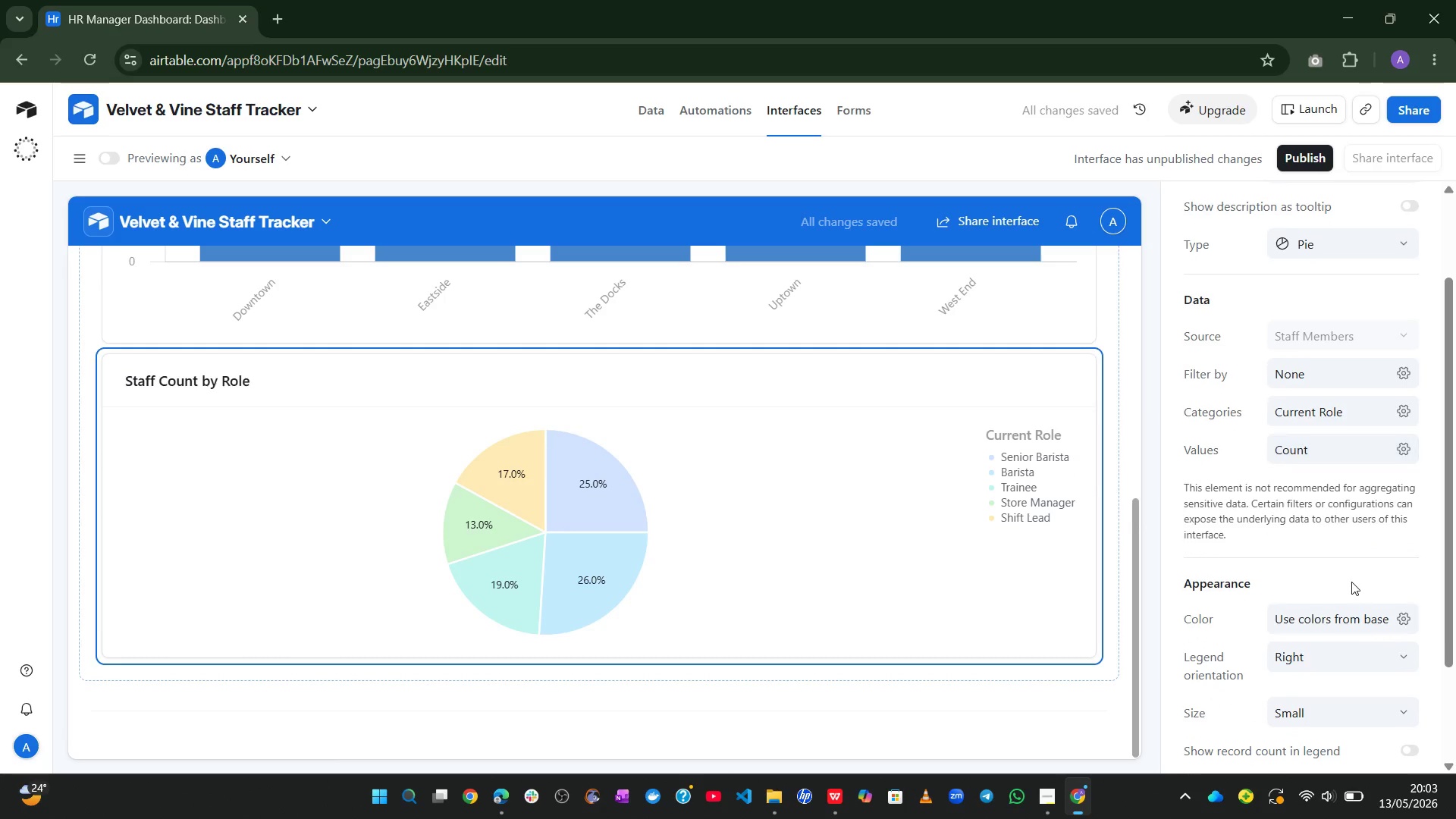 
left_click([1404, 620])
 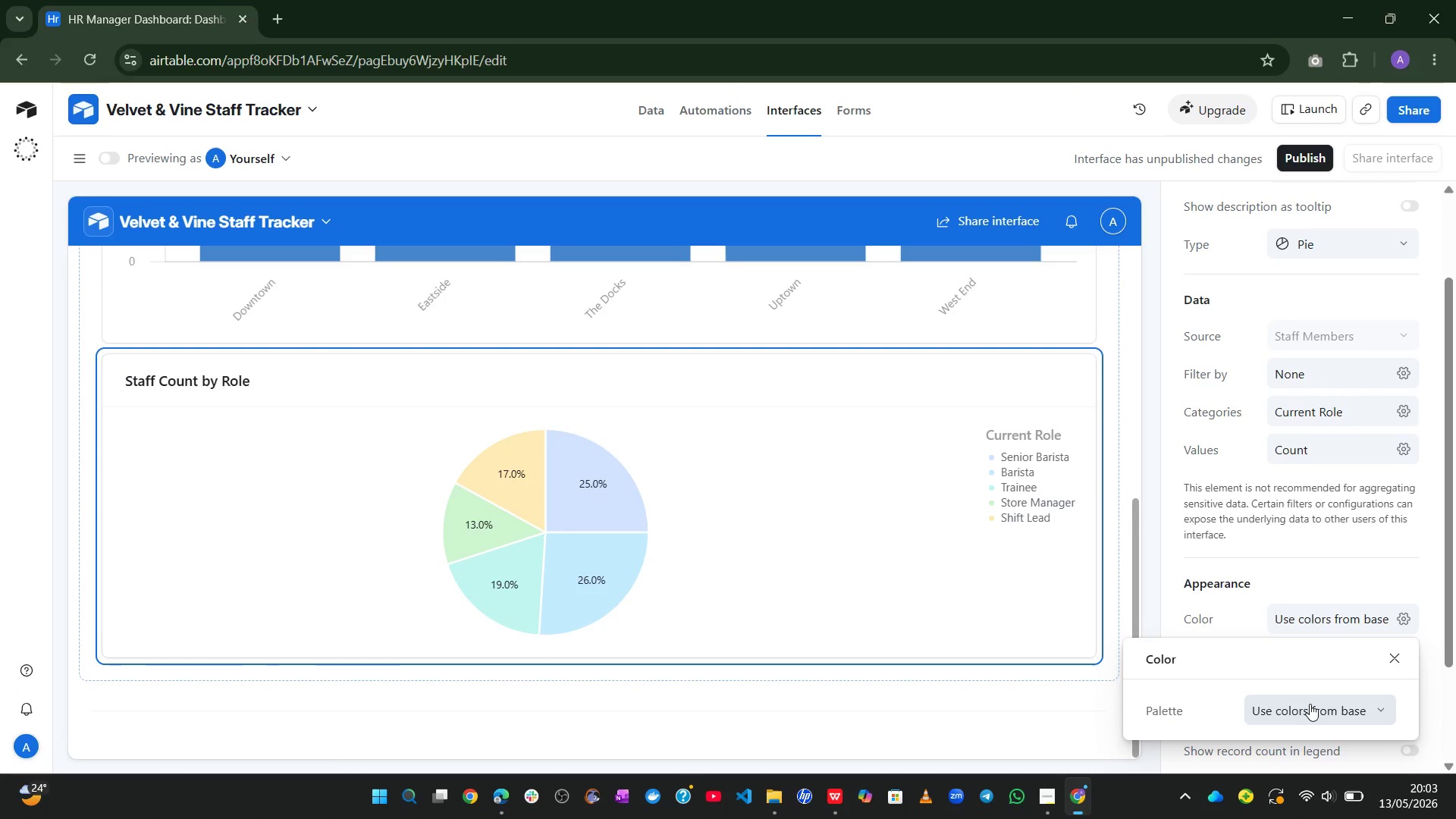 
left_click([1310, 704])
 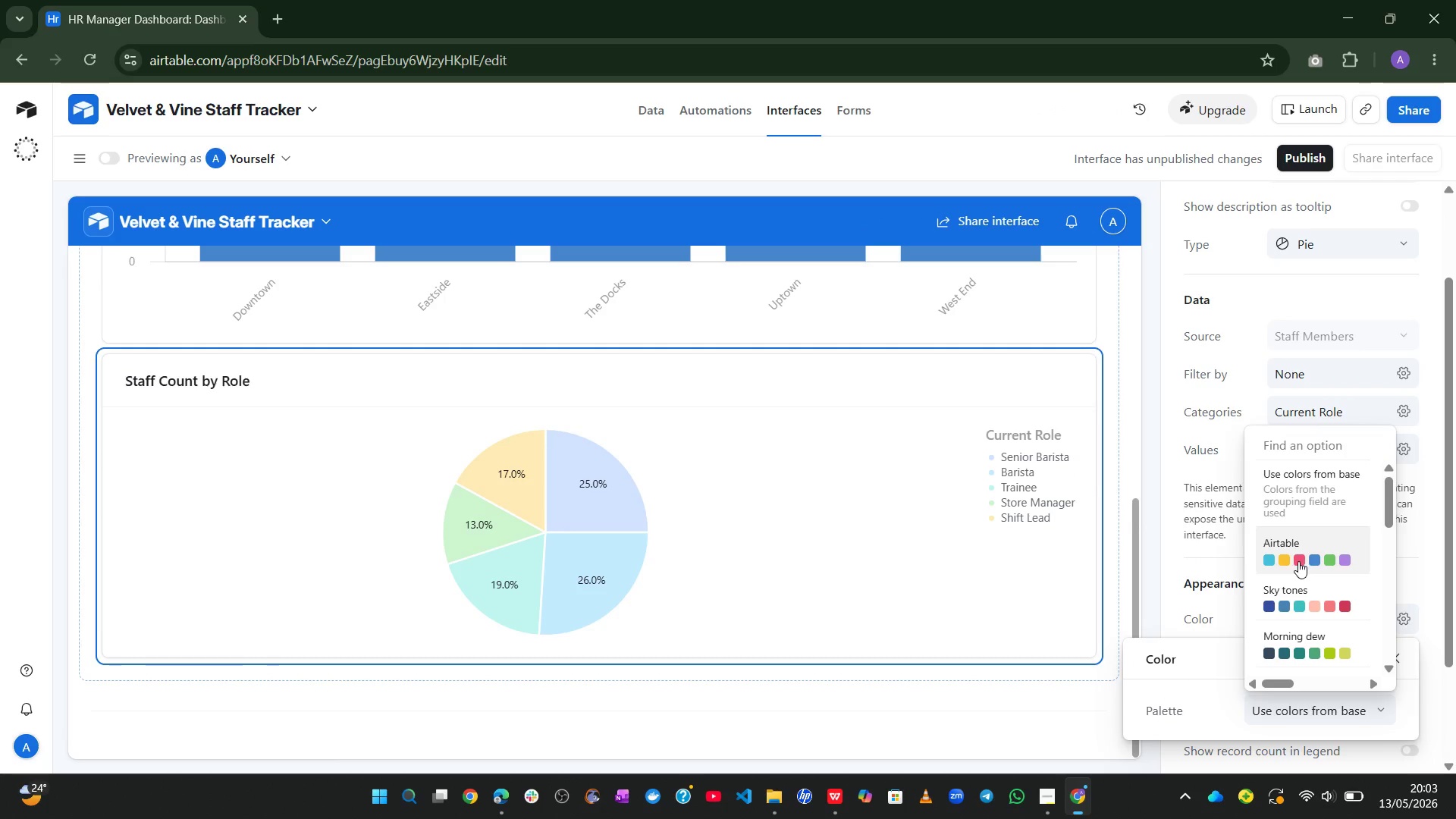 
left_click([1284, 560])
 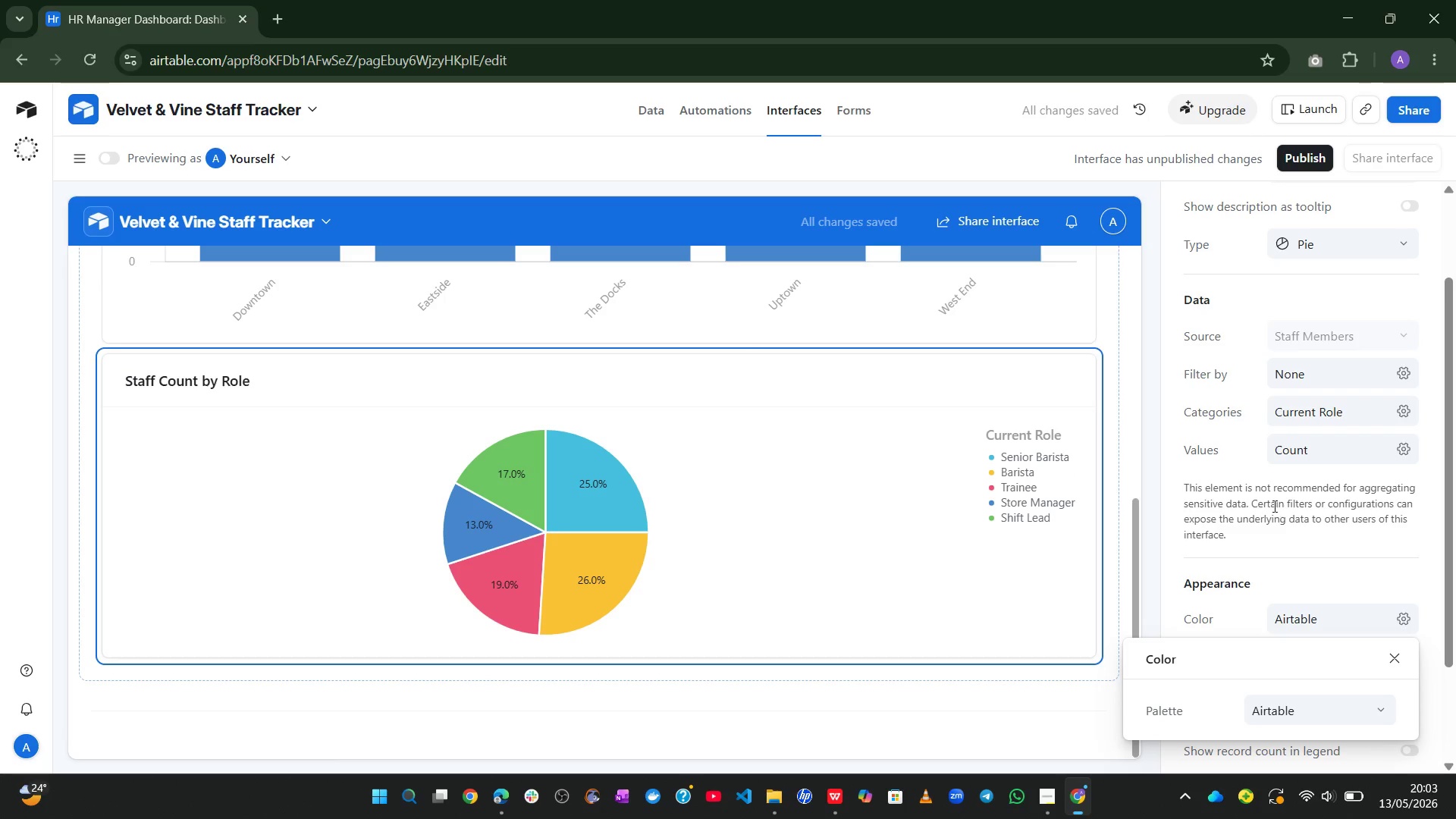 
left_click([1281, 567])
 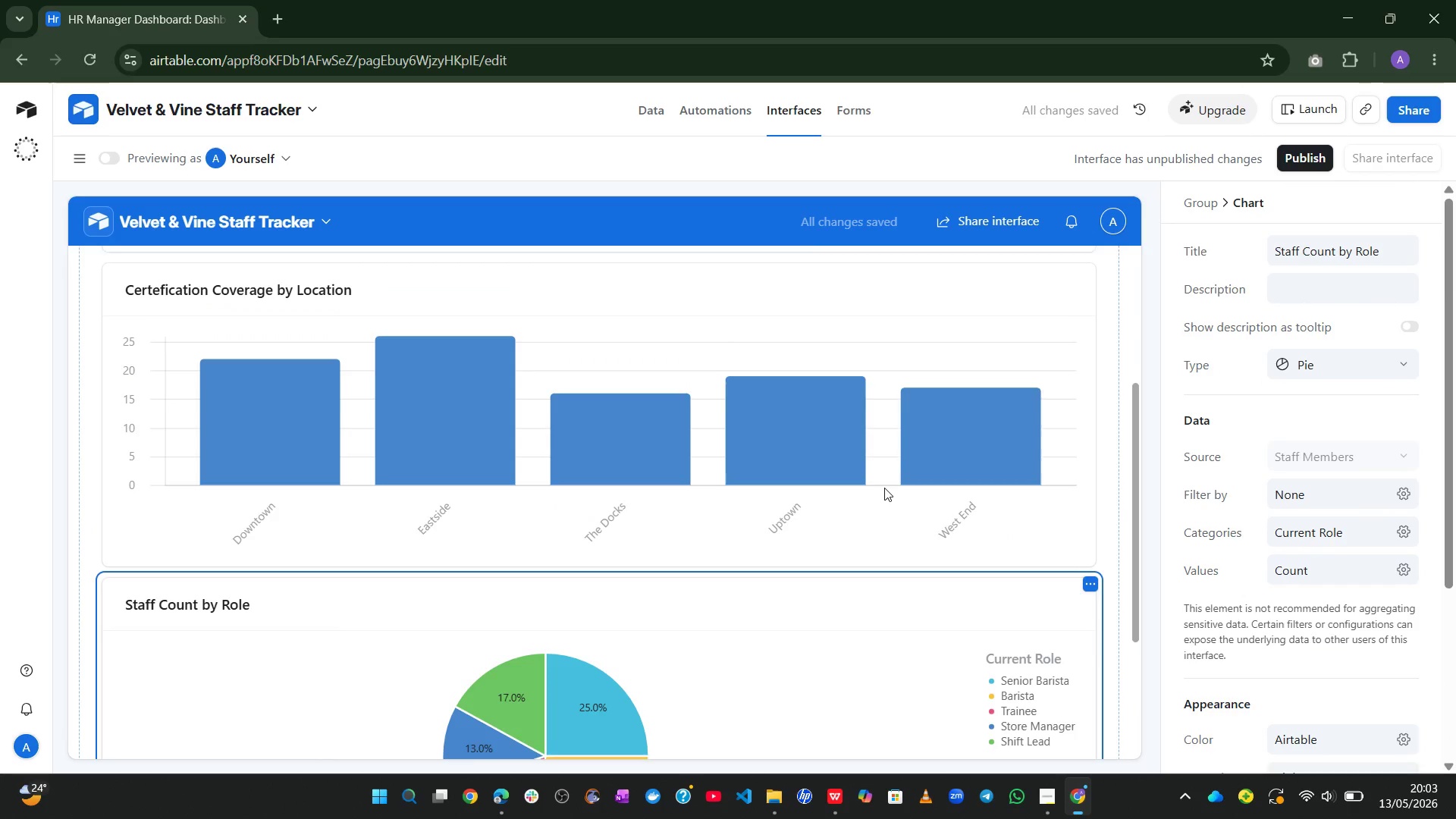 
left_click([912, 404])
 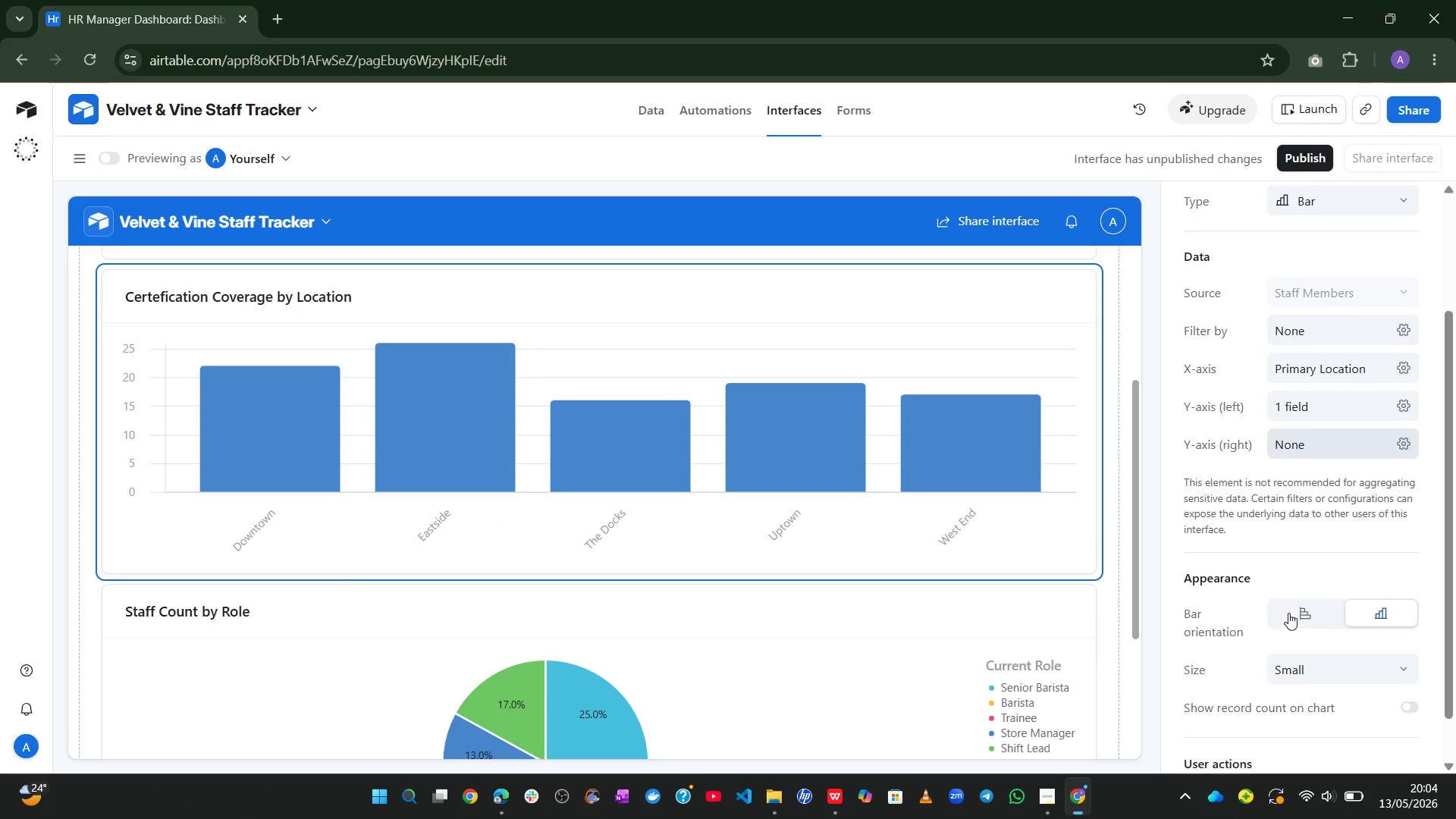 
wait(8.83)
 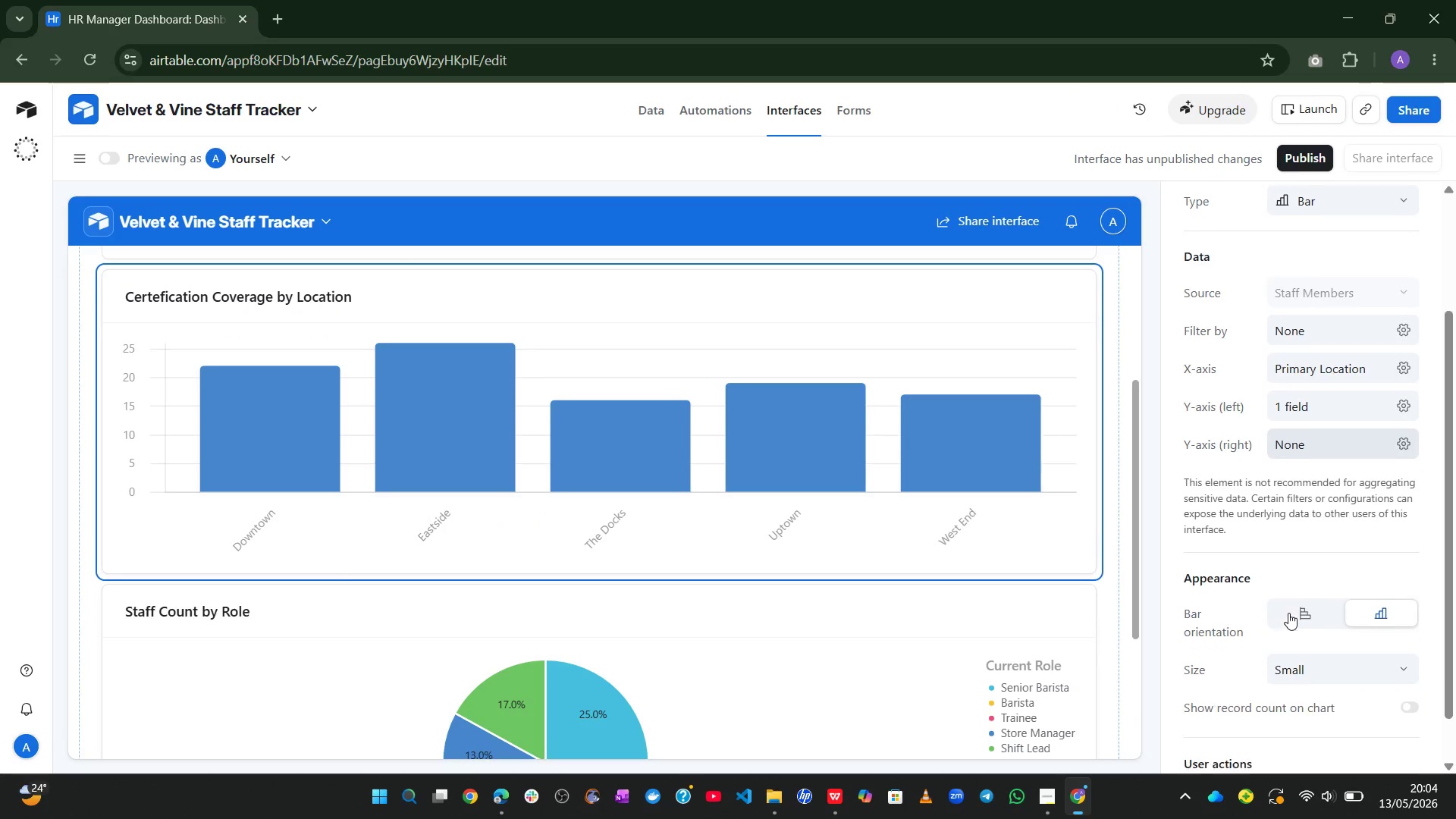 
left_click([692, 703])
 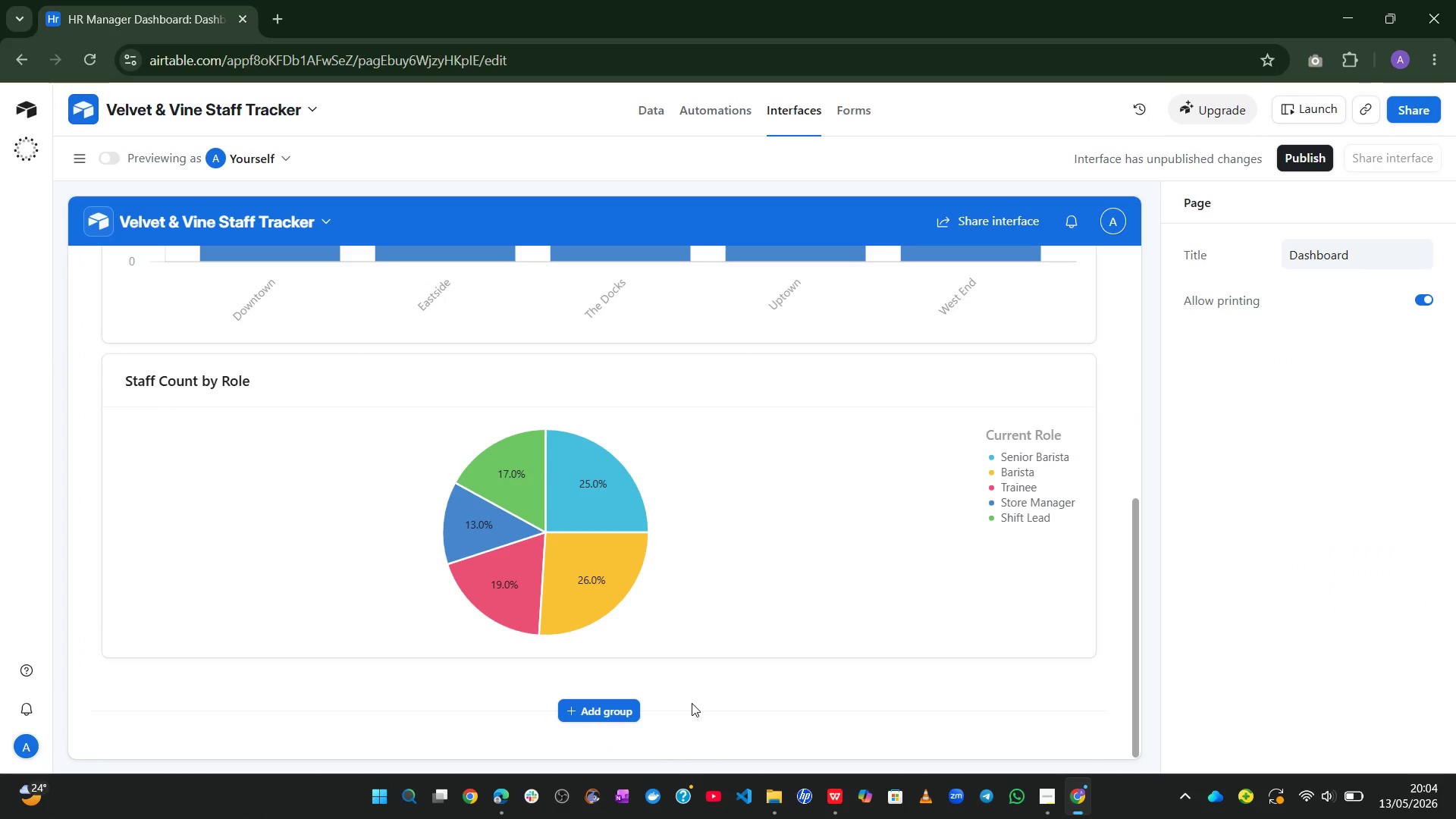 
wait(18.03)
 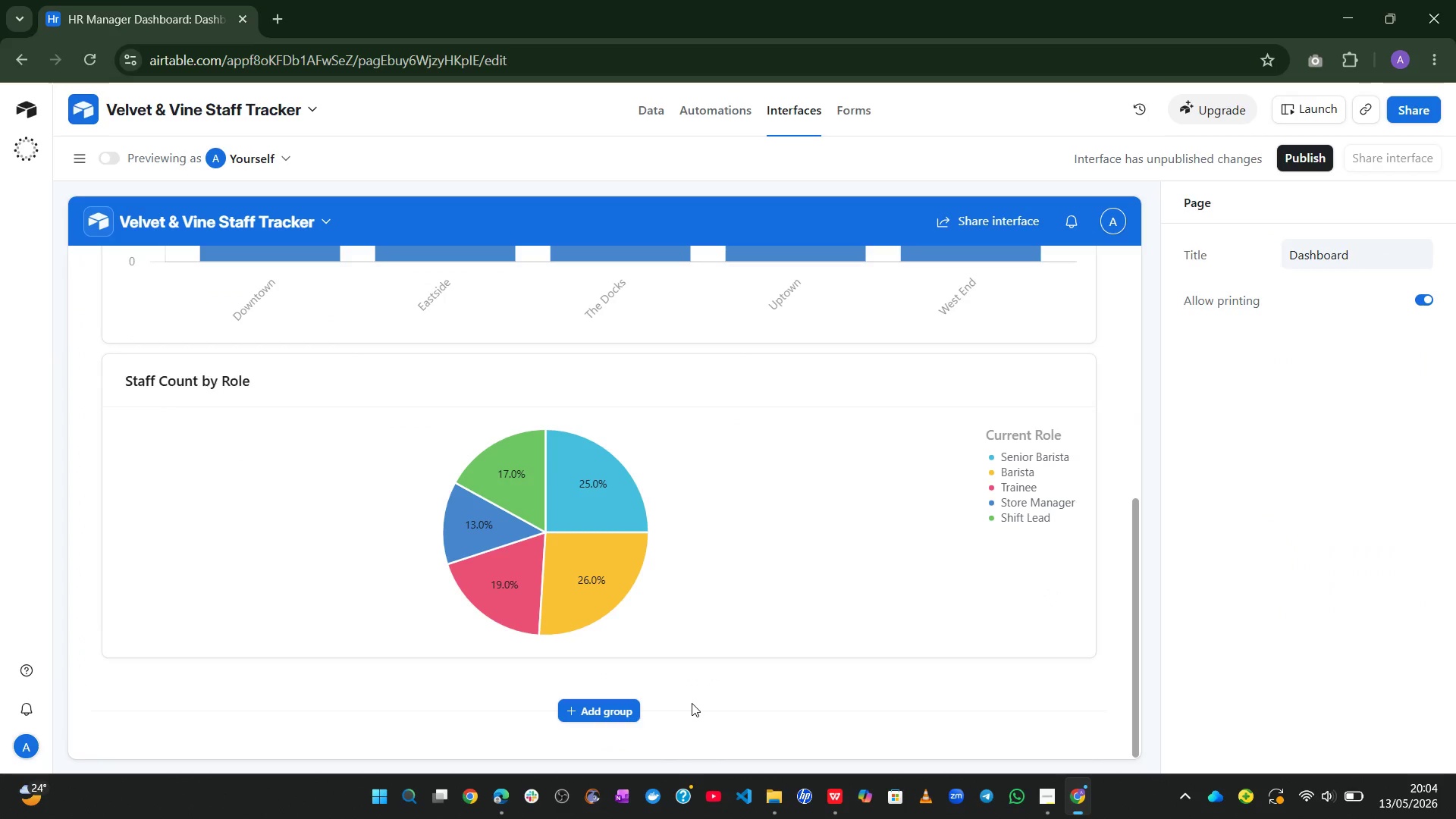 
left_click([596, 657])
 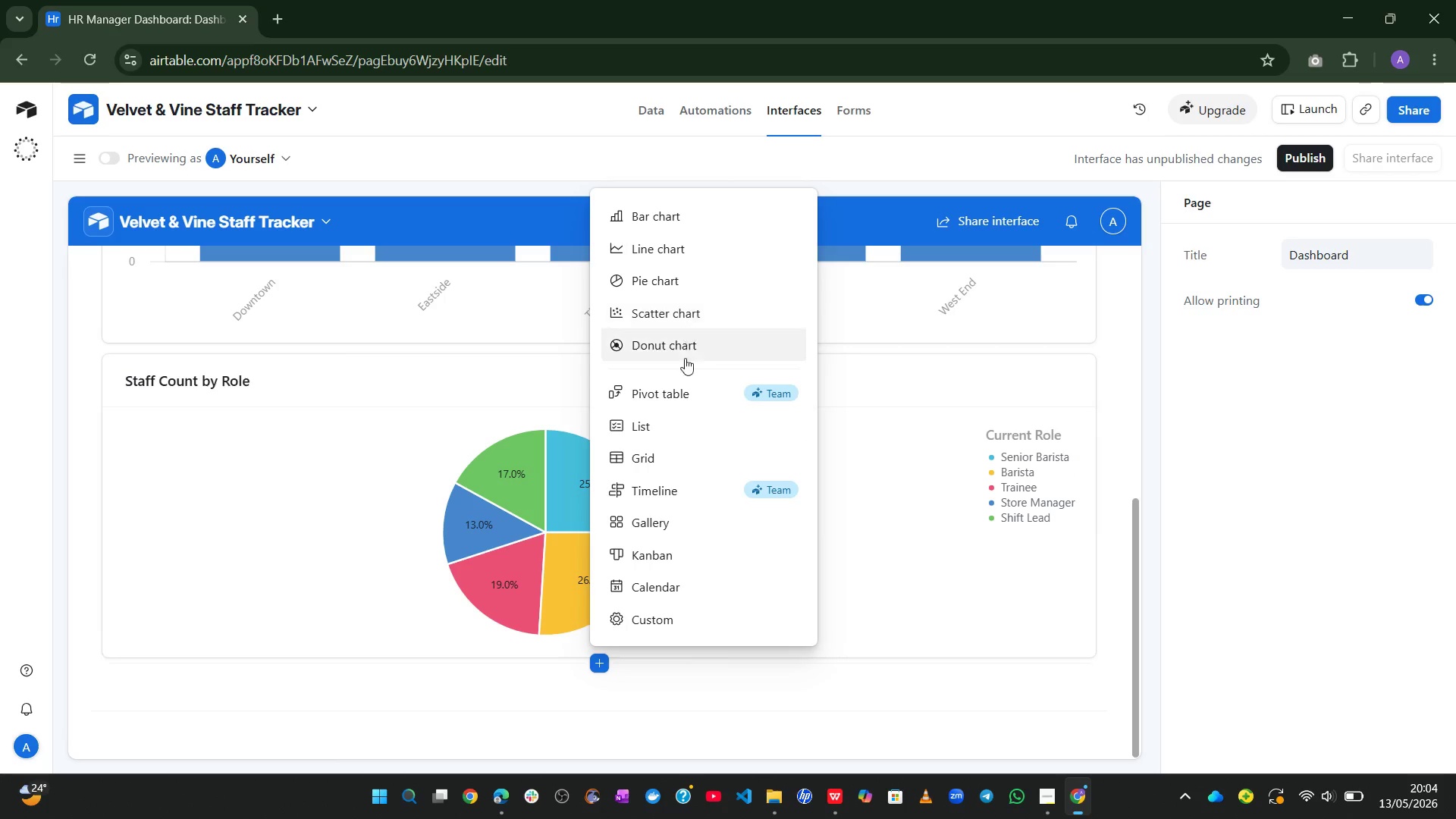 
left_click([654, 466])
 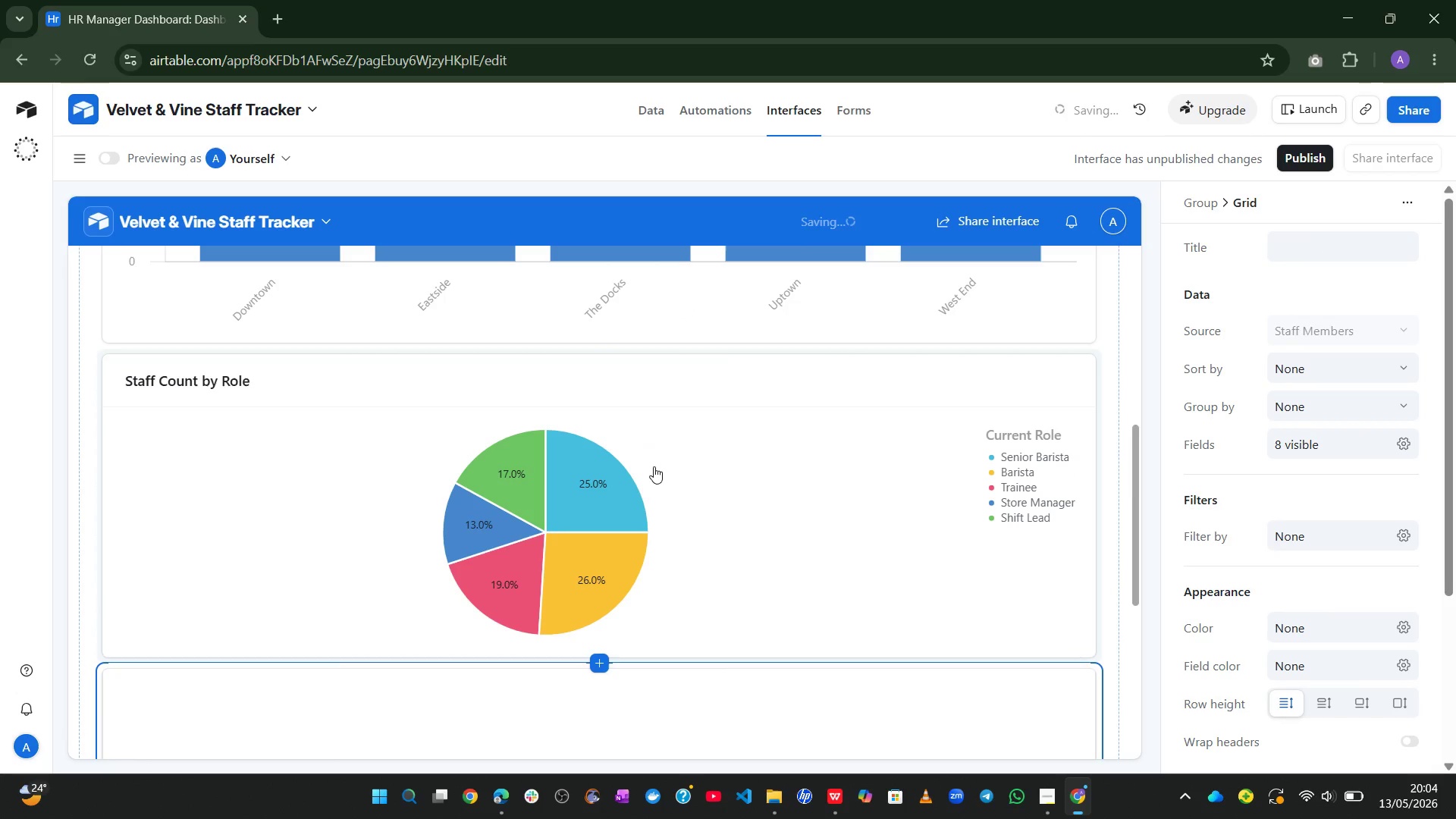 
mouse_move([853, 633])
 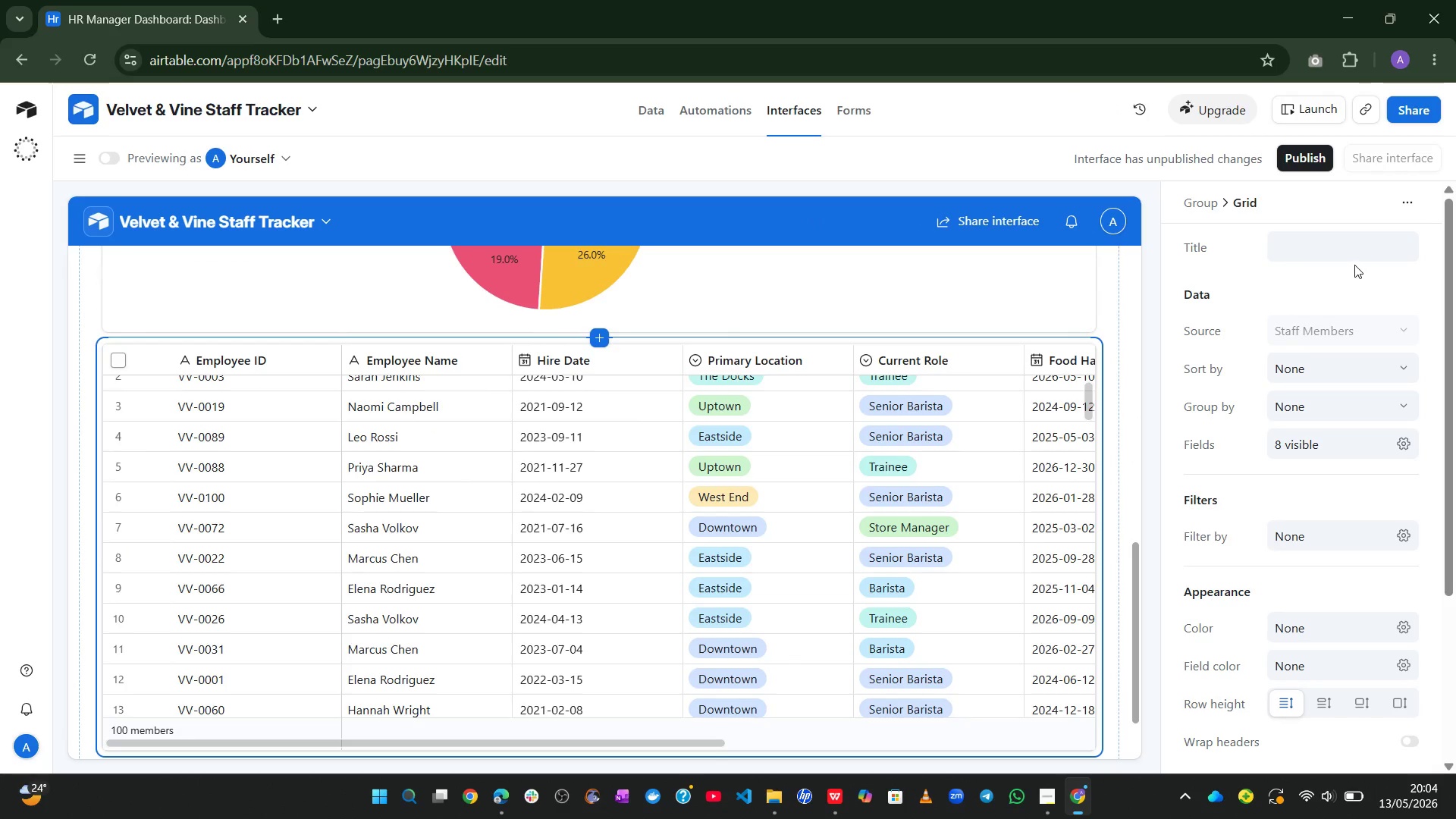 
left_click([1352, 259])
 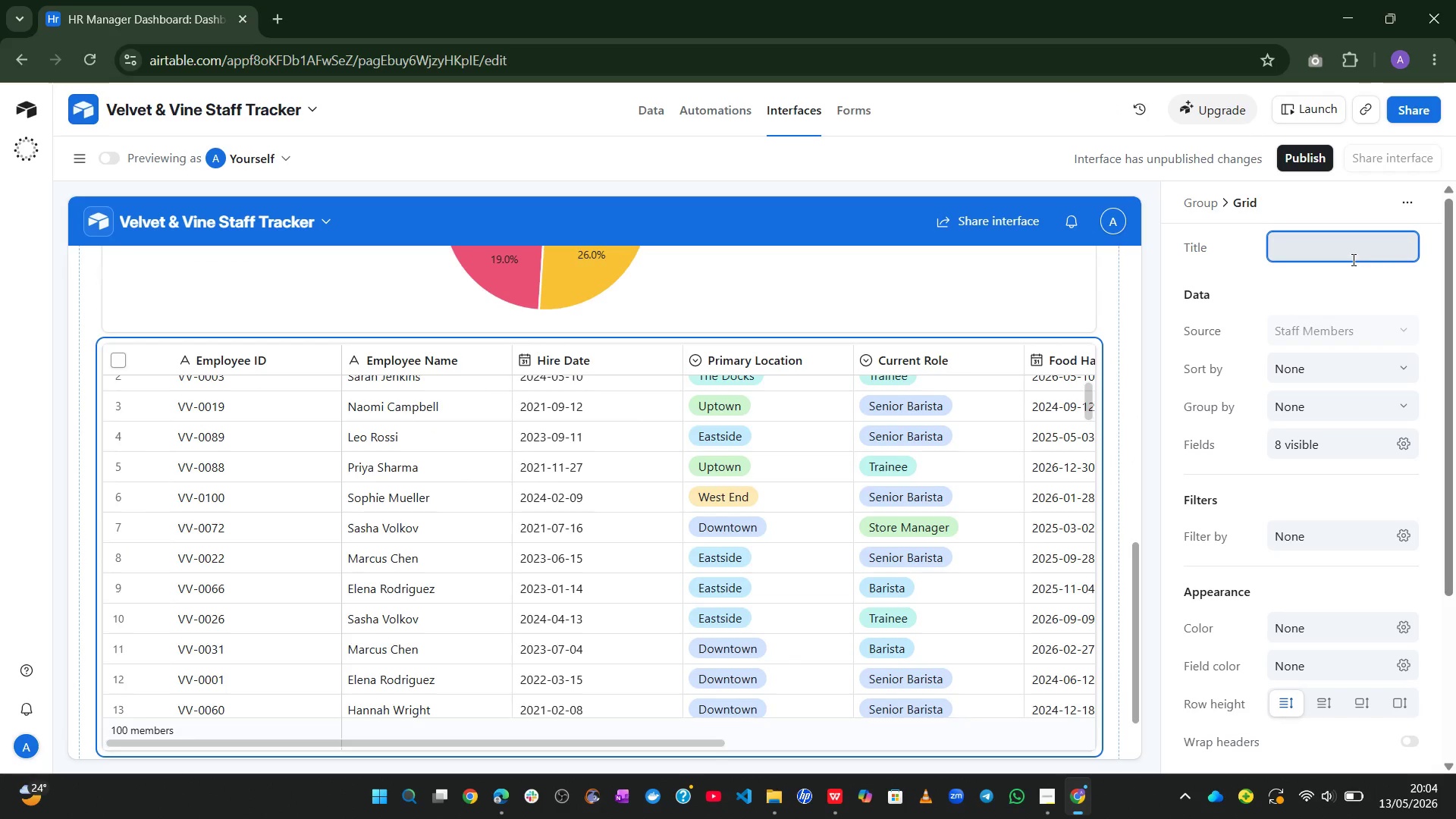 
key(Alt+Control+Meta+AltLeft)
 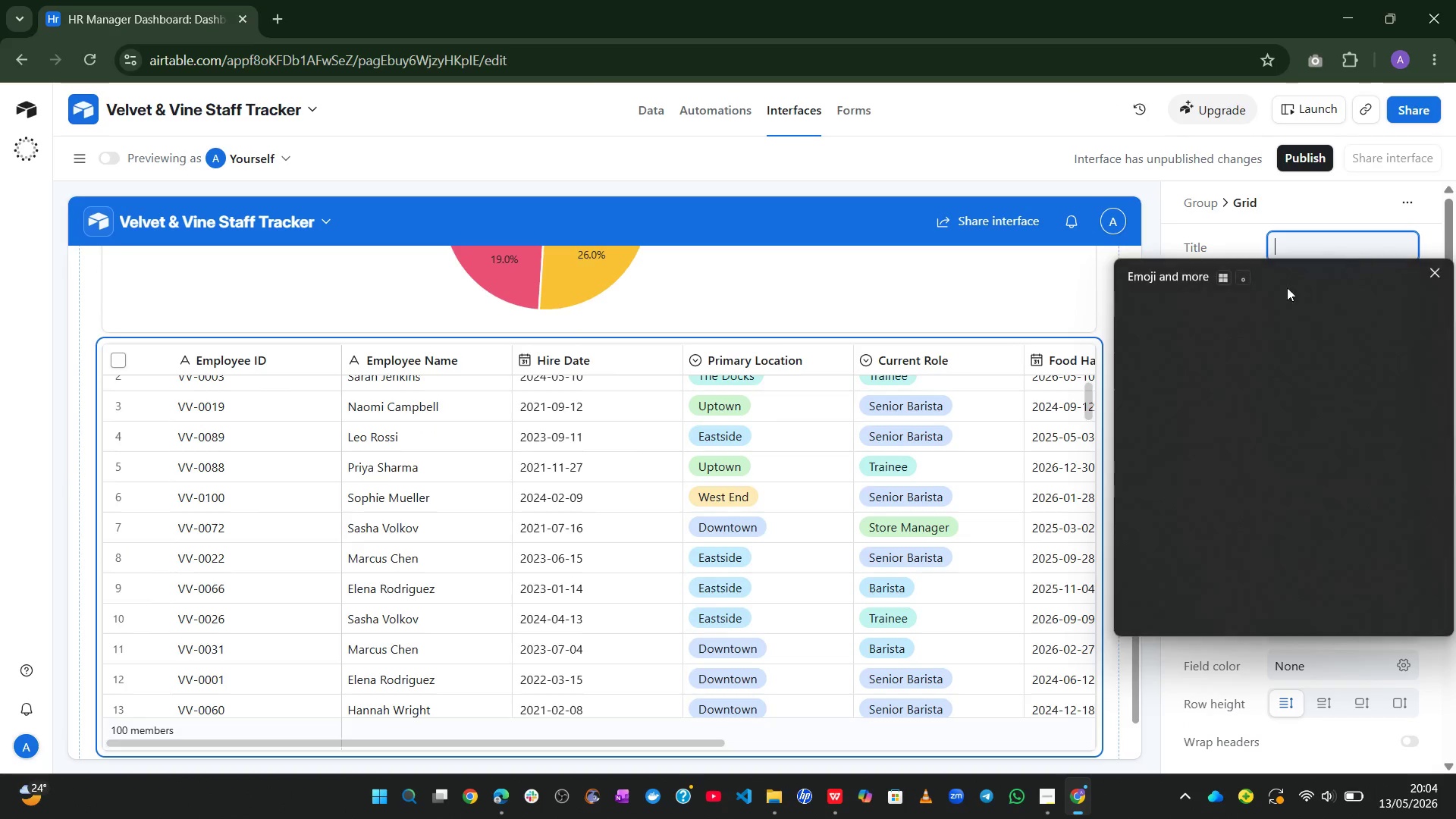 
key(Control+Meta+ControlLeft)
 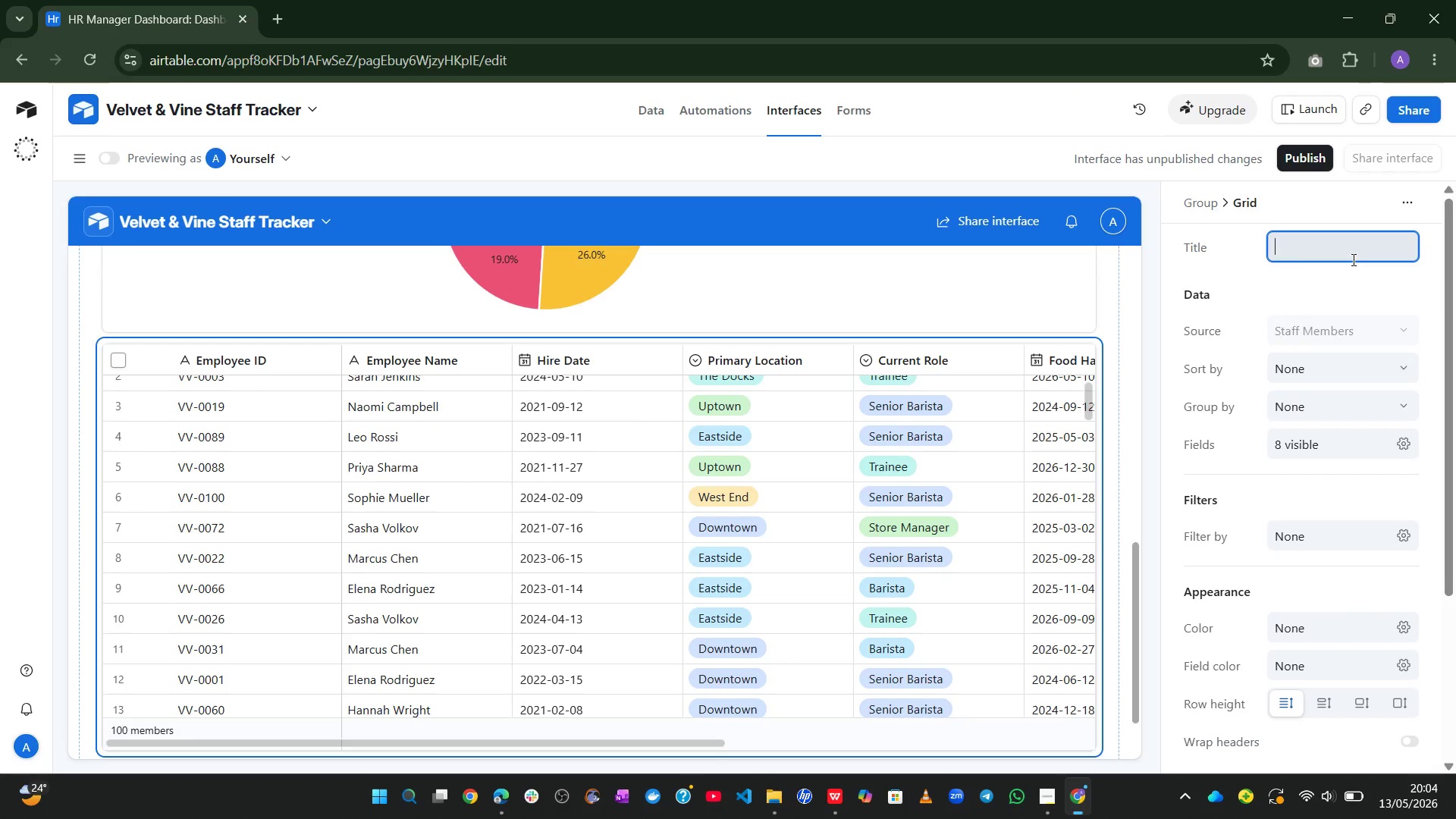 
key(Meta+MetaLeft)
 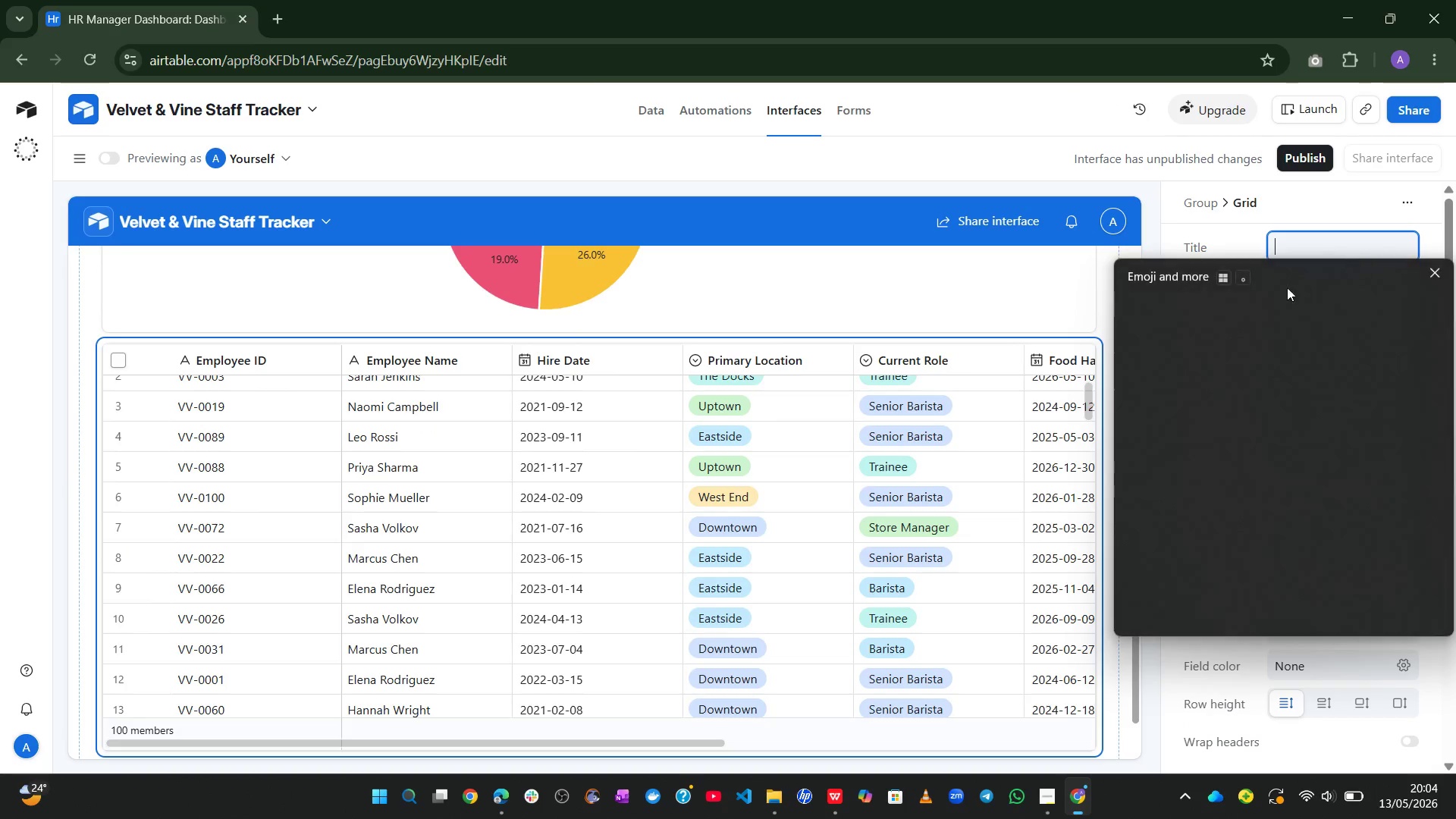 
key(Alt+Control+Meta+Shift+ShiftLeft)
 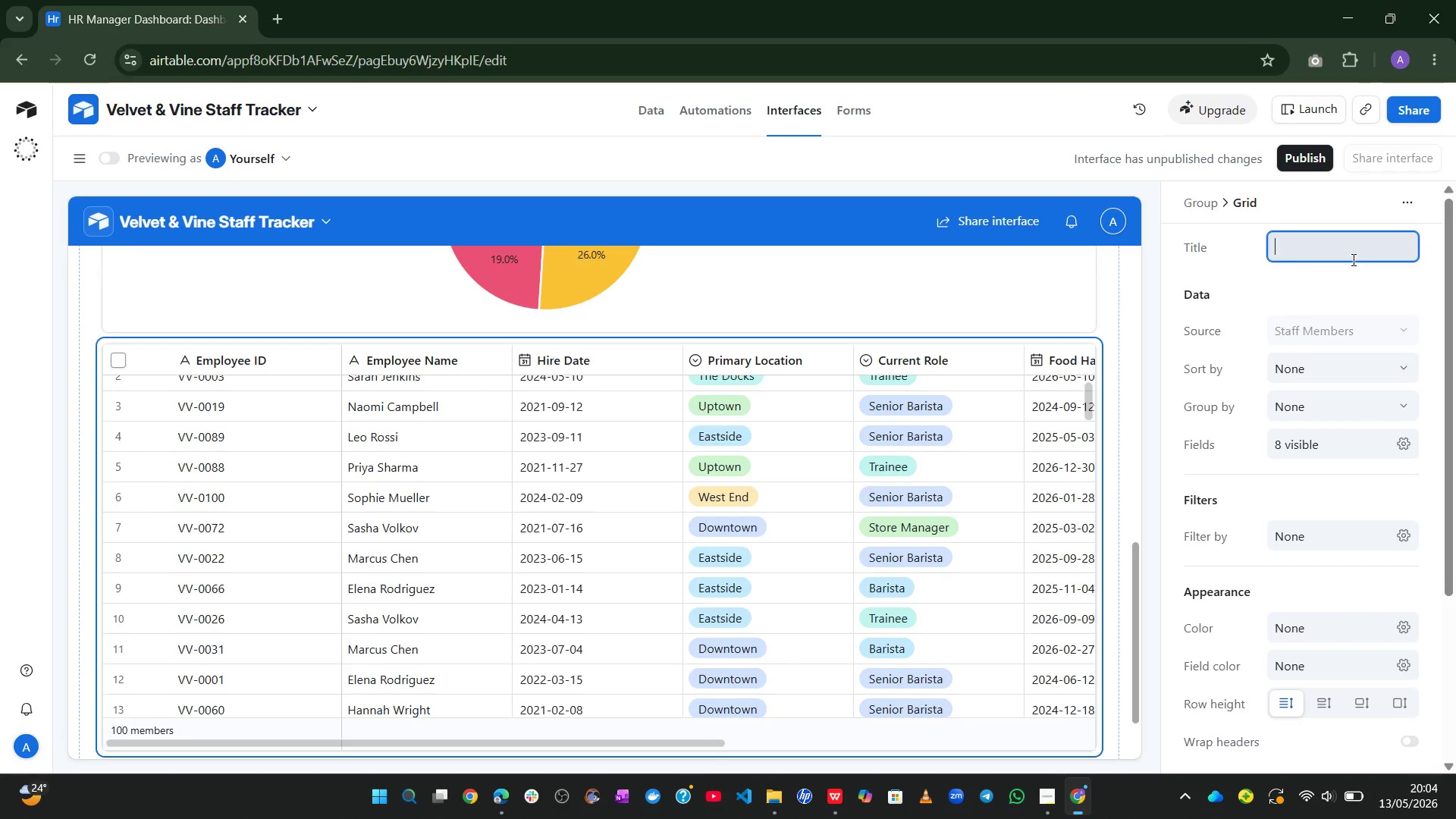 
key(Alt+Control+Meta+Shift+Space)
 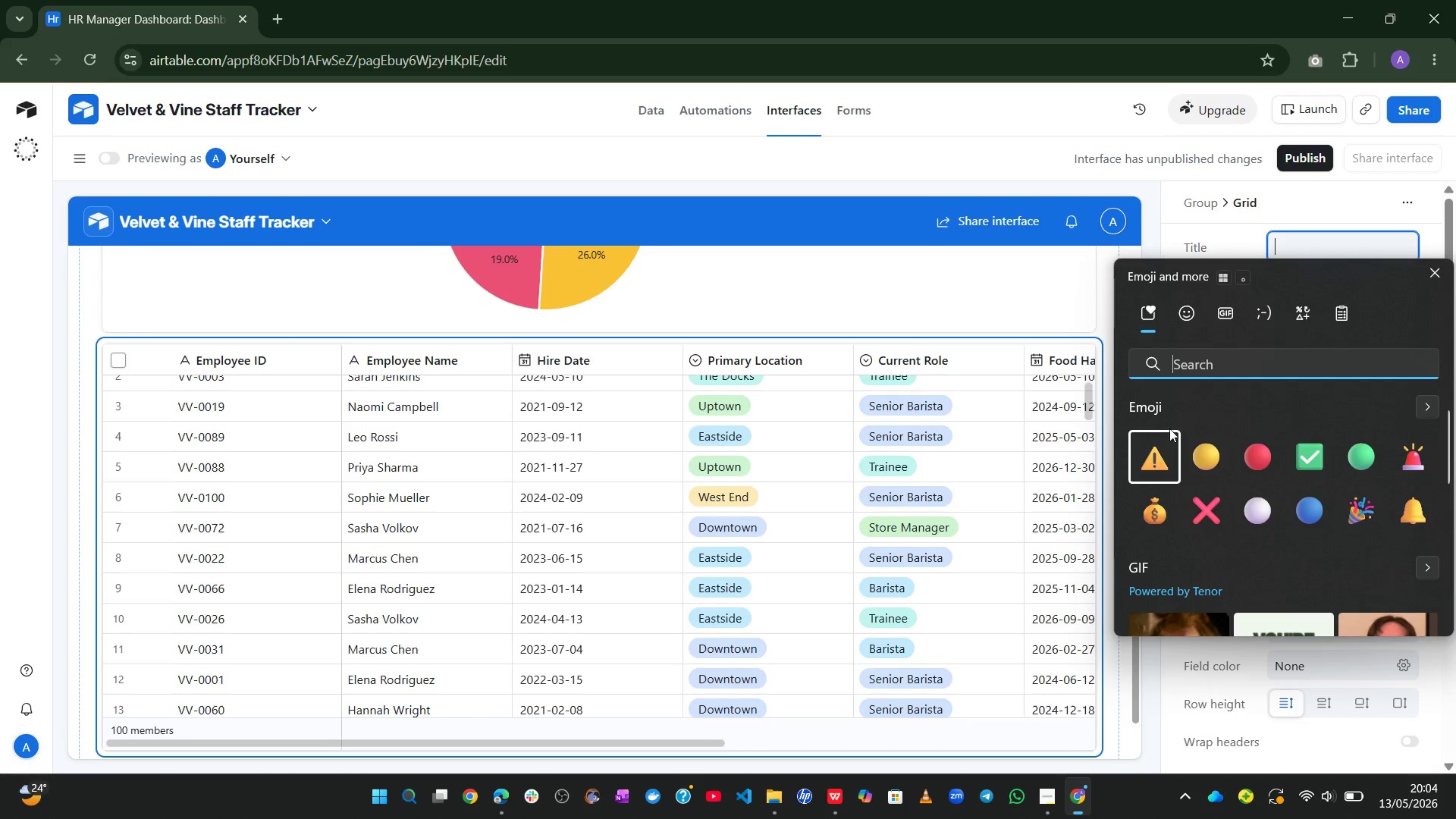 
left_click([1144, 466])
 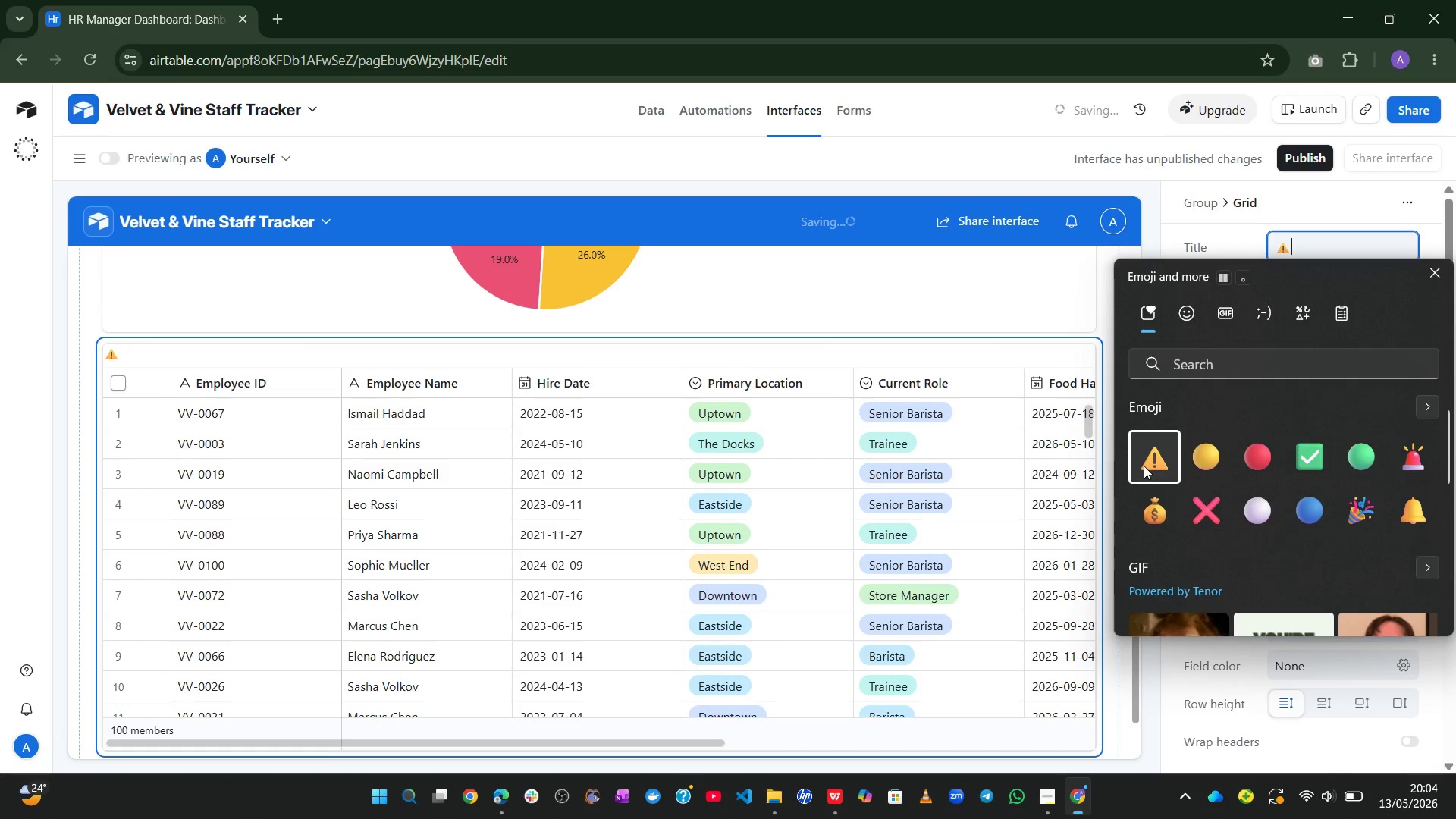 
type( Permits Expiring Soon)
 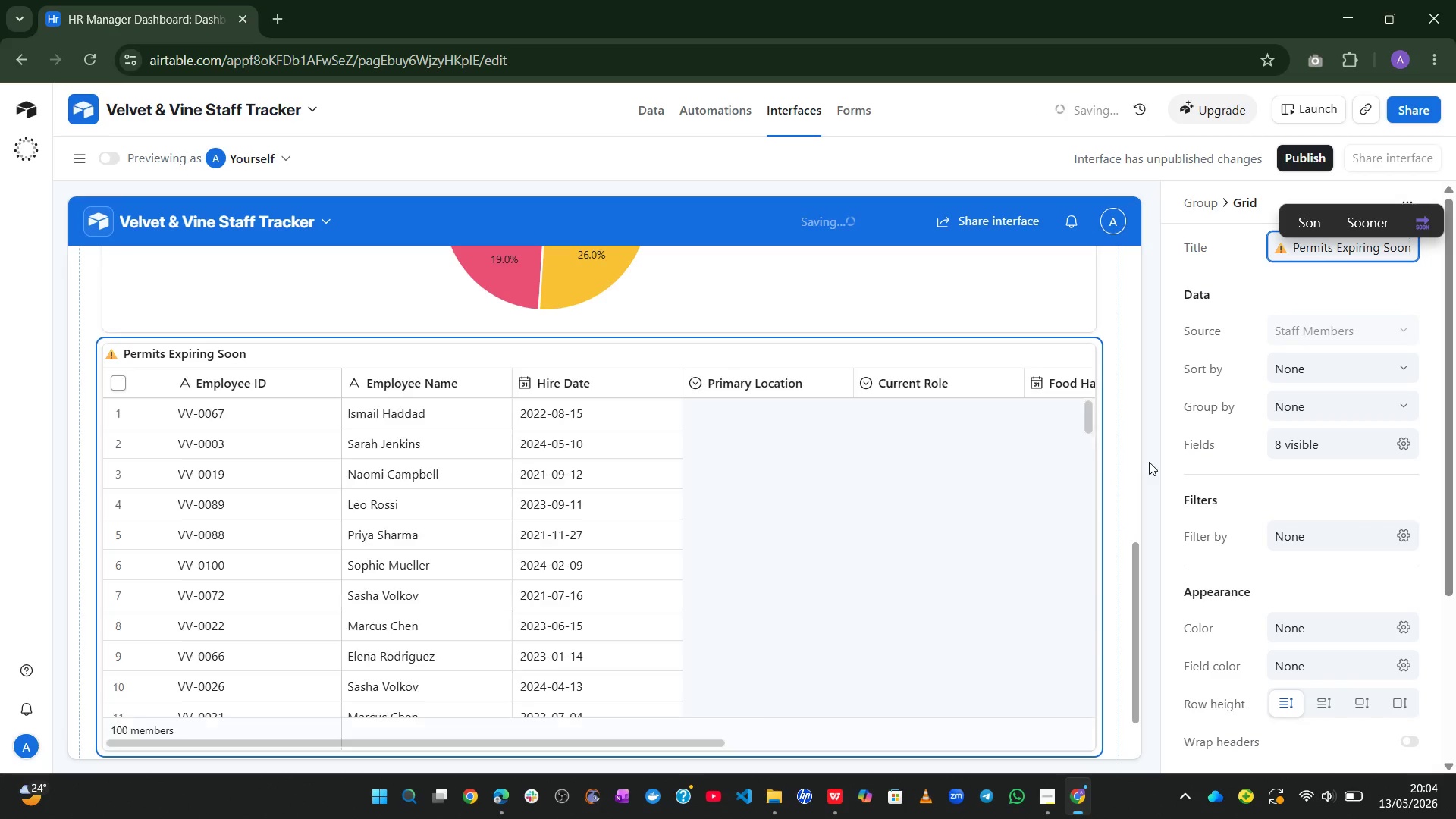 
left_click([1306, 286])
 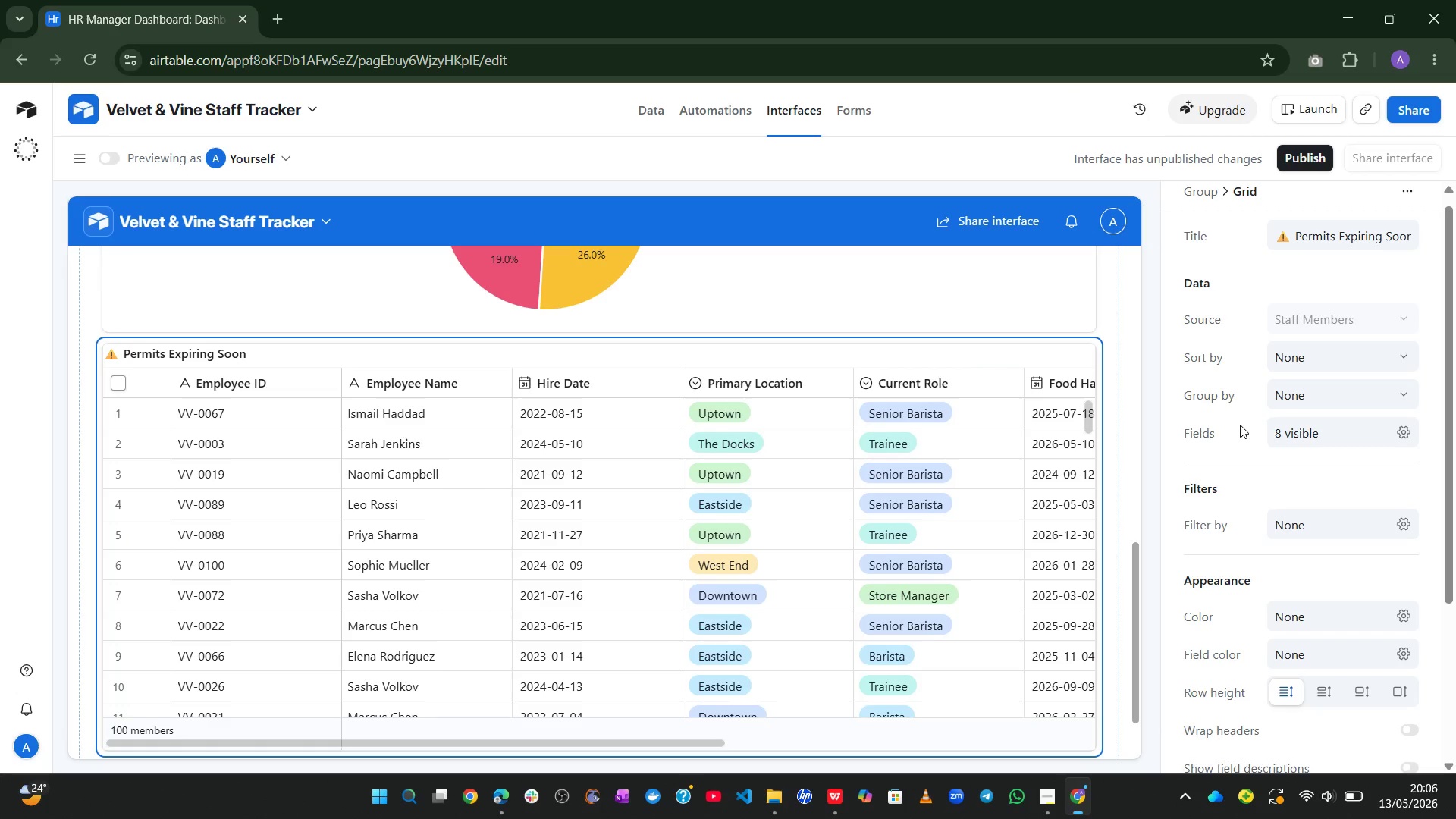 
wait(84.77)
 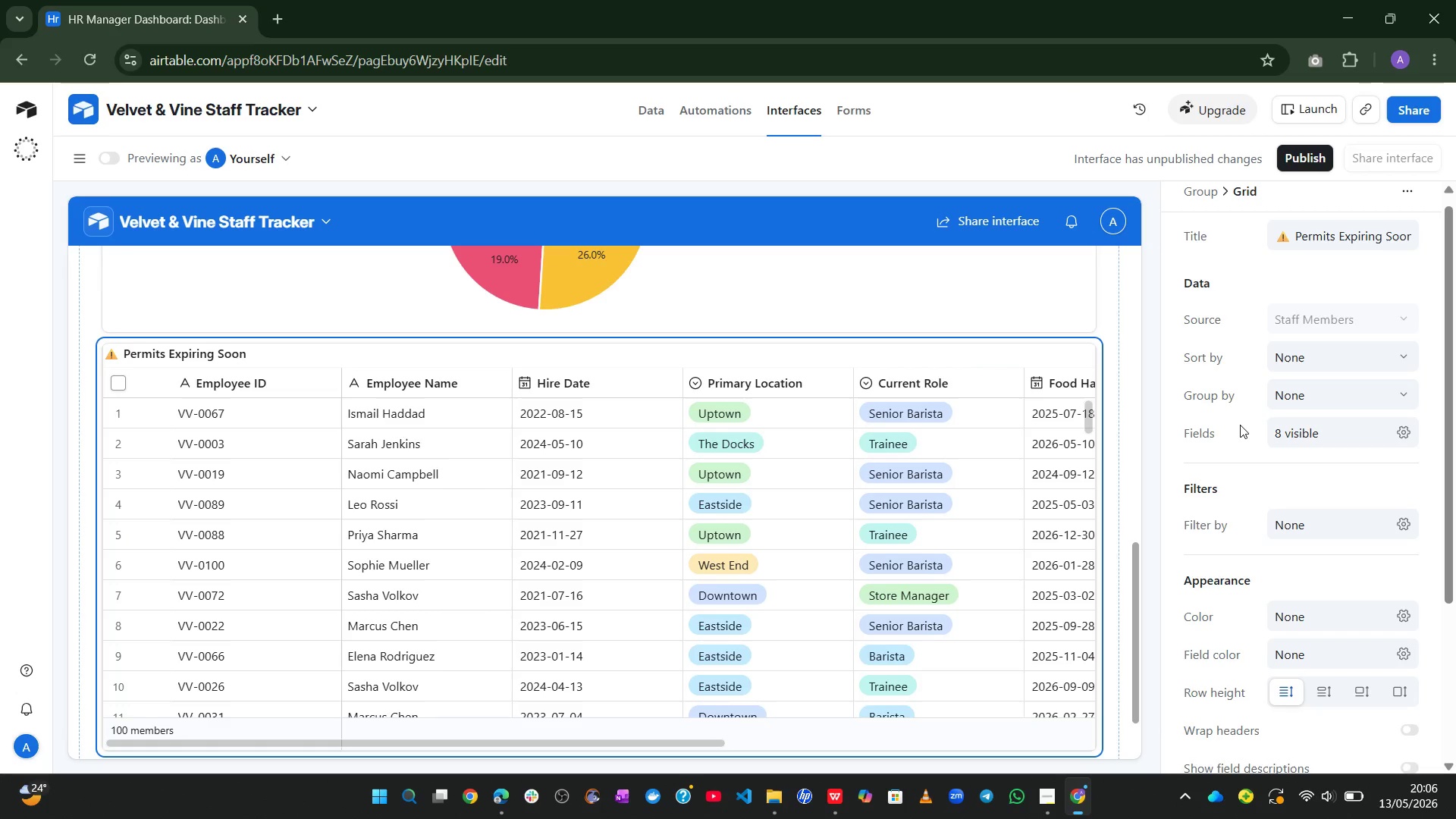 
left_click([1398, 527])
 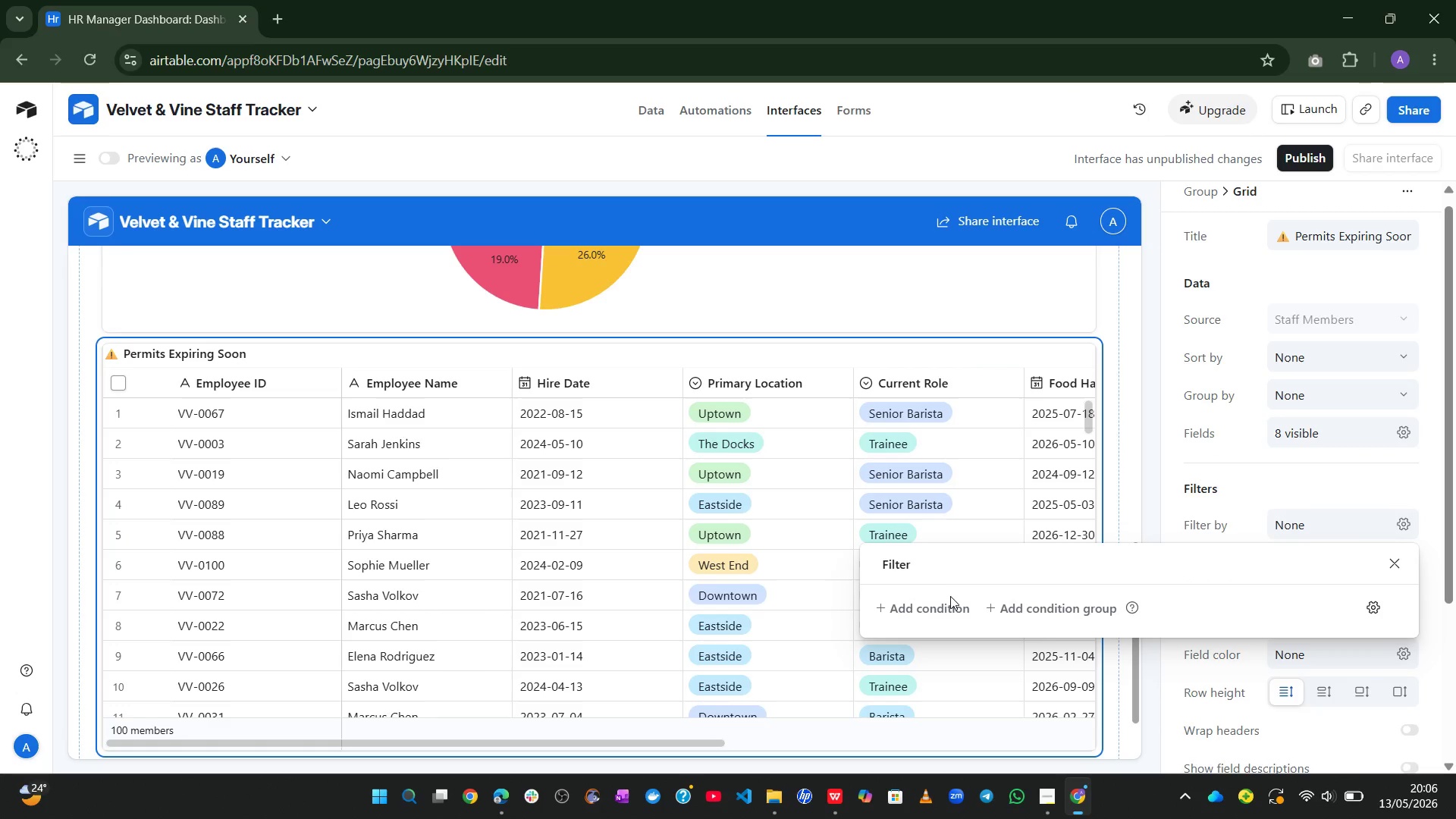 
left_click([930, 611])
 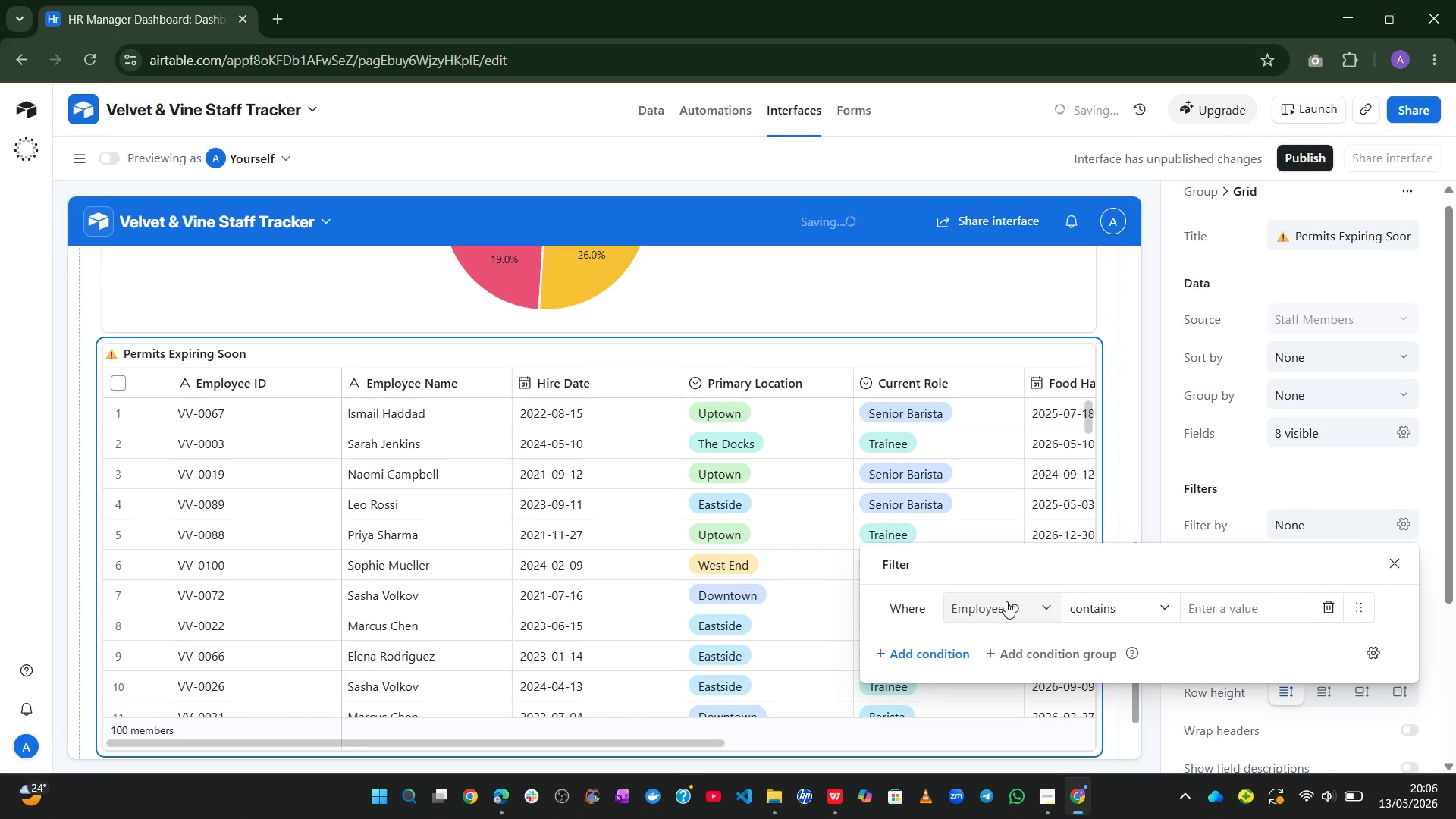 
left_click([1006, 601])
 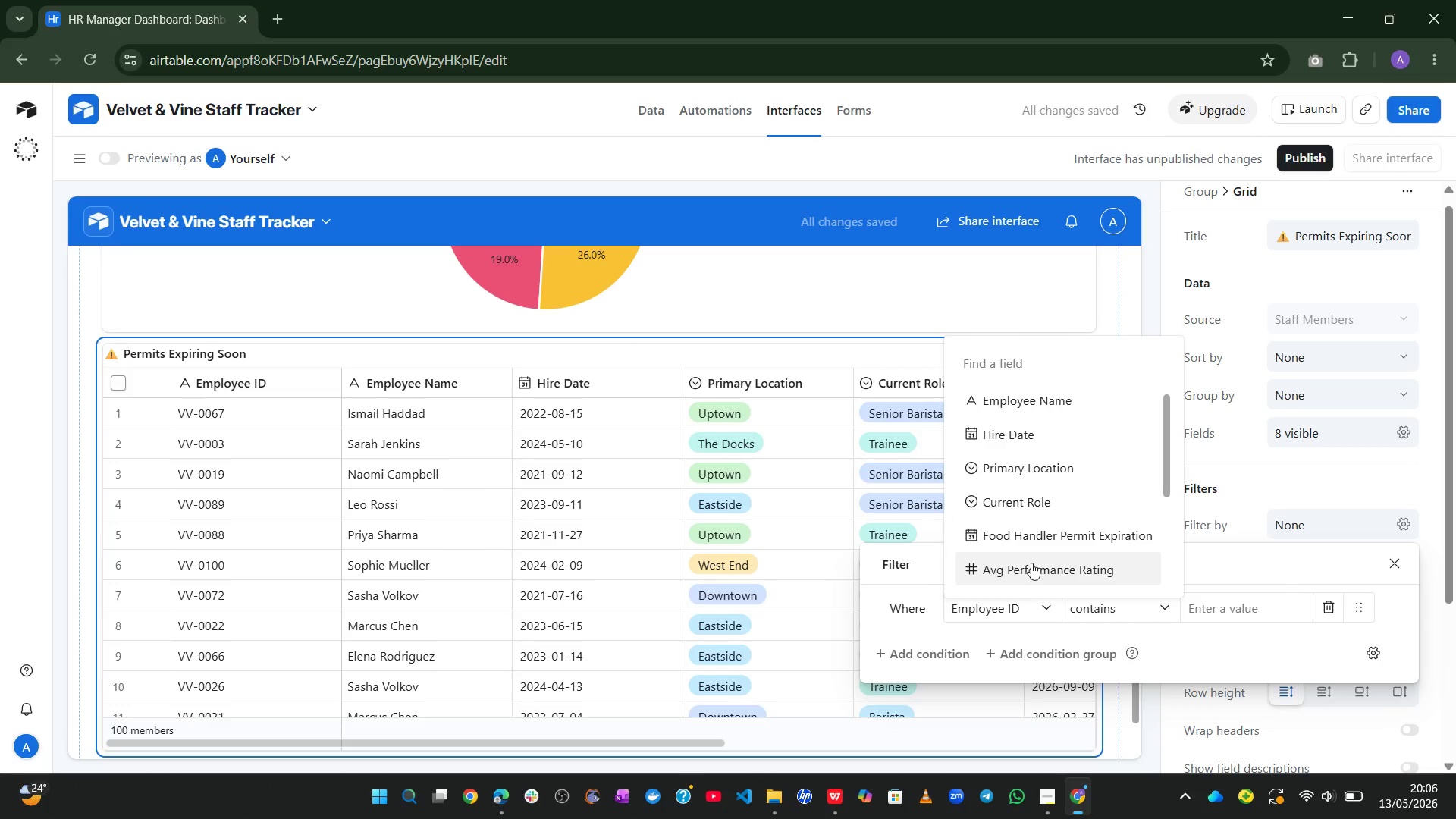 
left_click([1039, 543])
 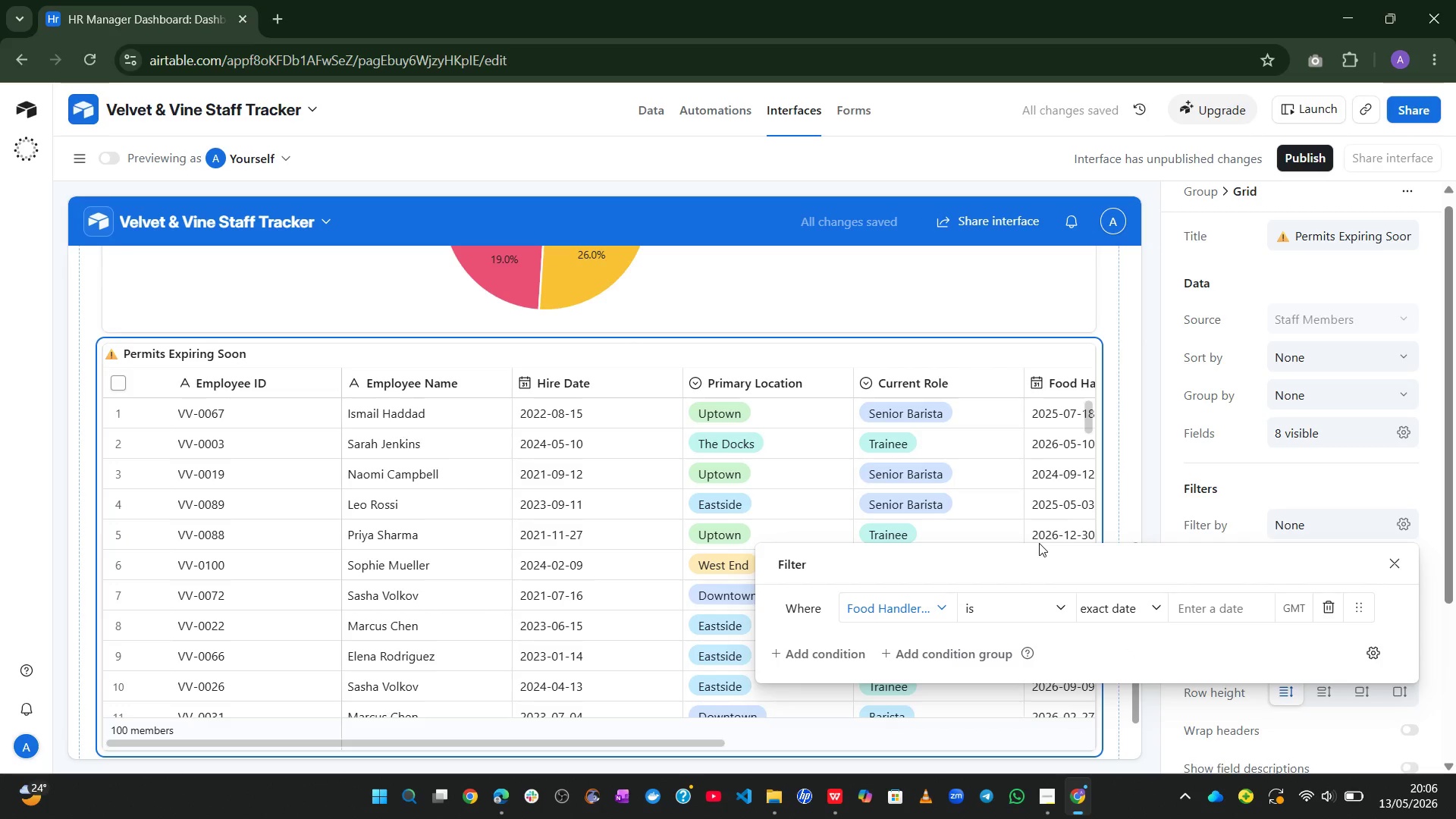 
wait(5.31)
 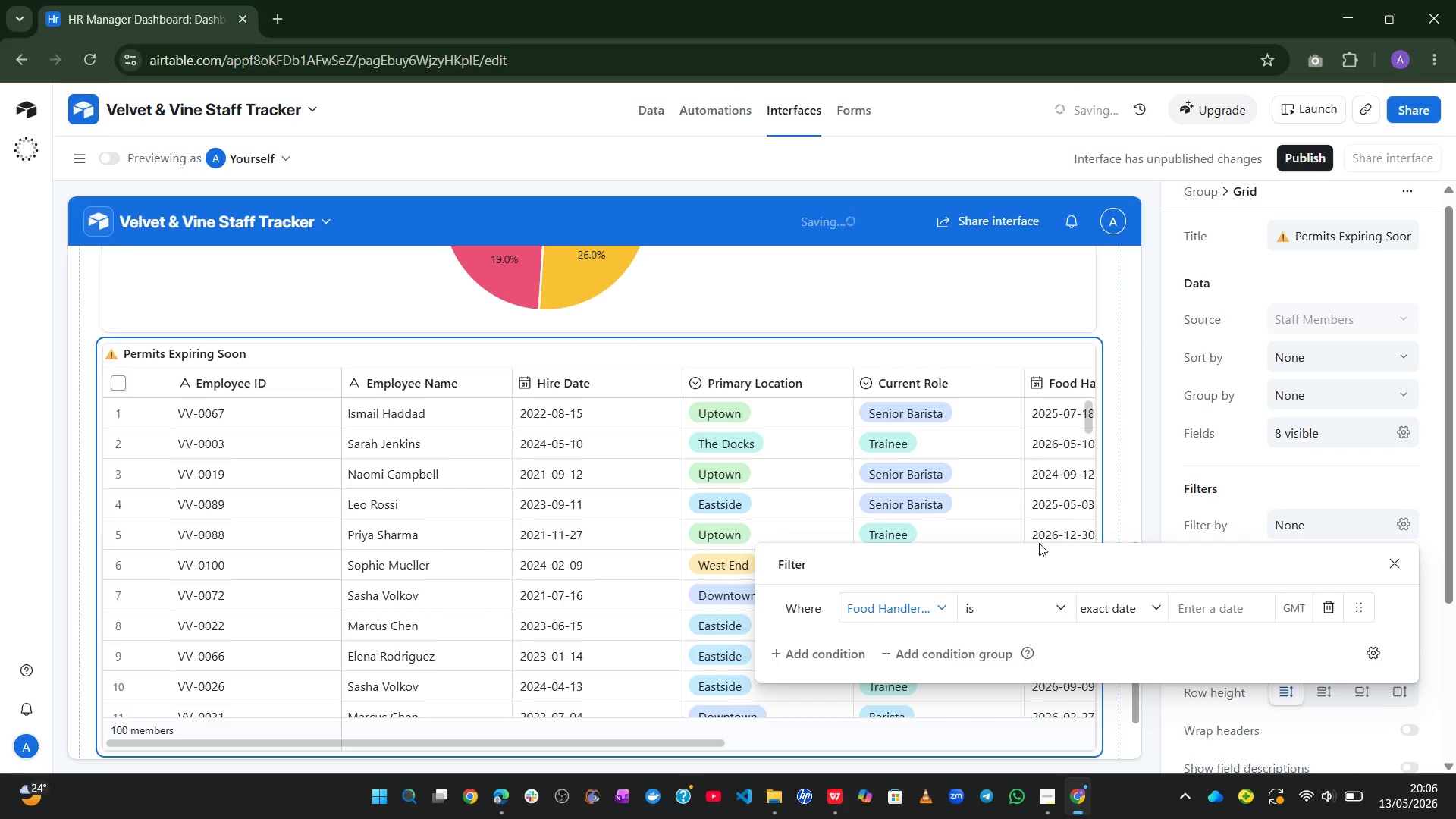 
left_click([1043, 607])
 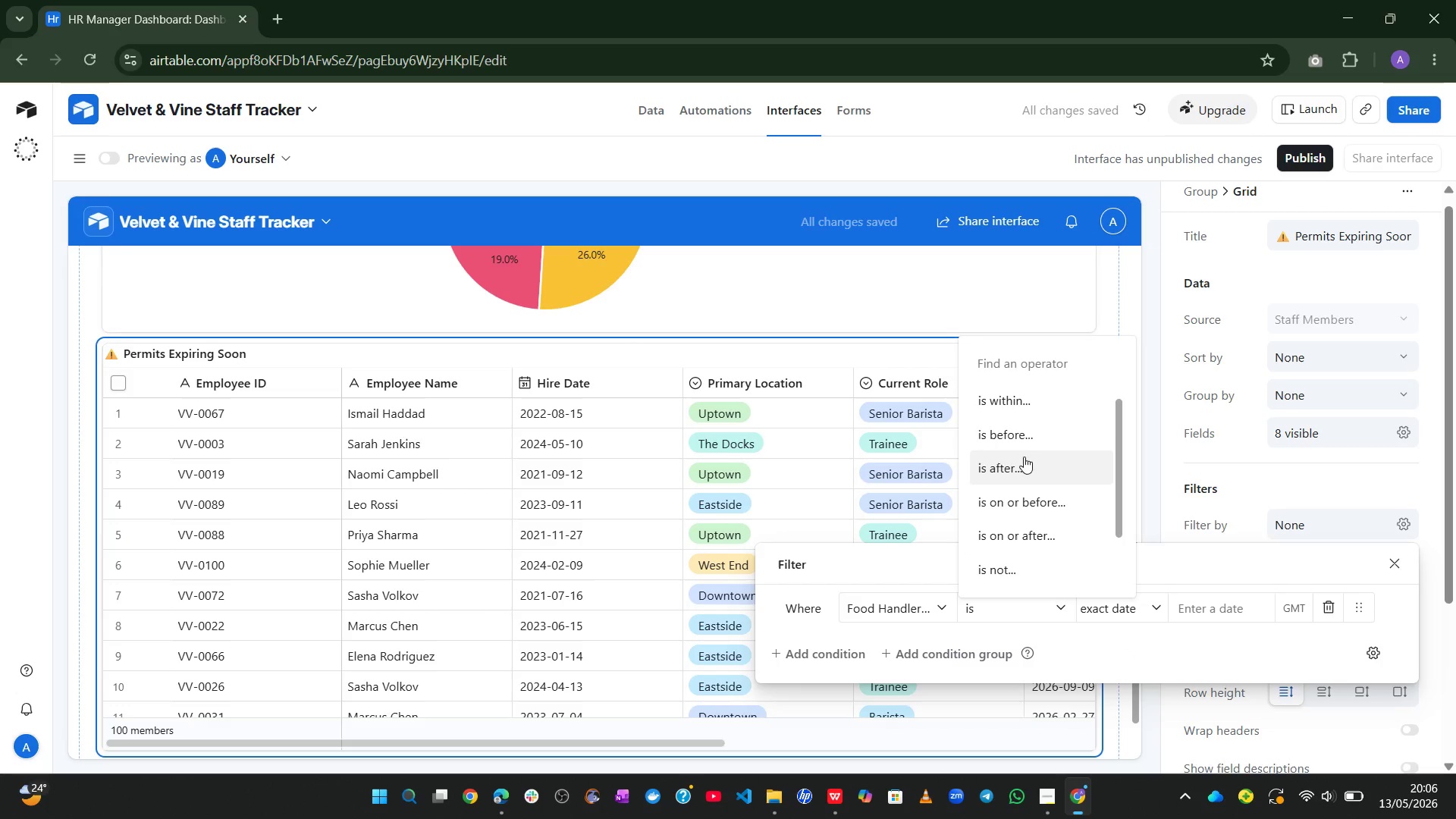 
left_click([1017, 441])
 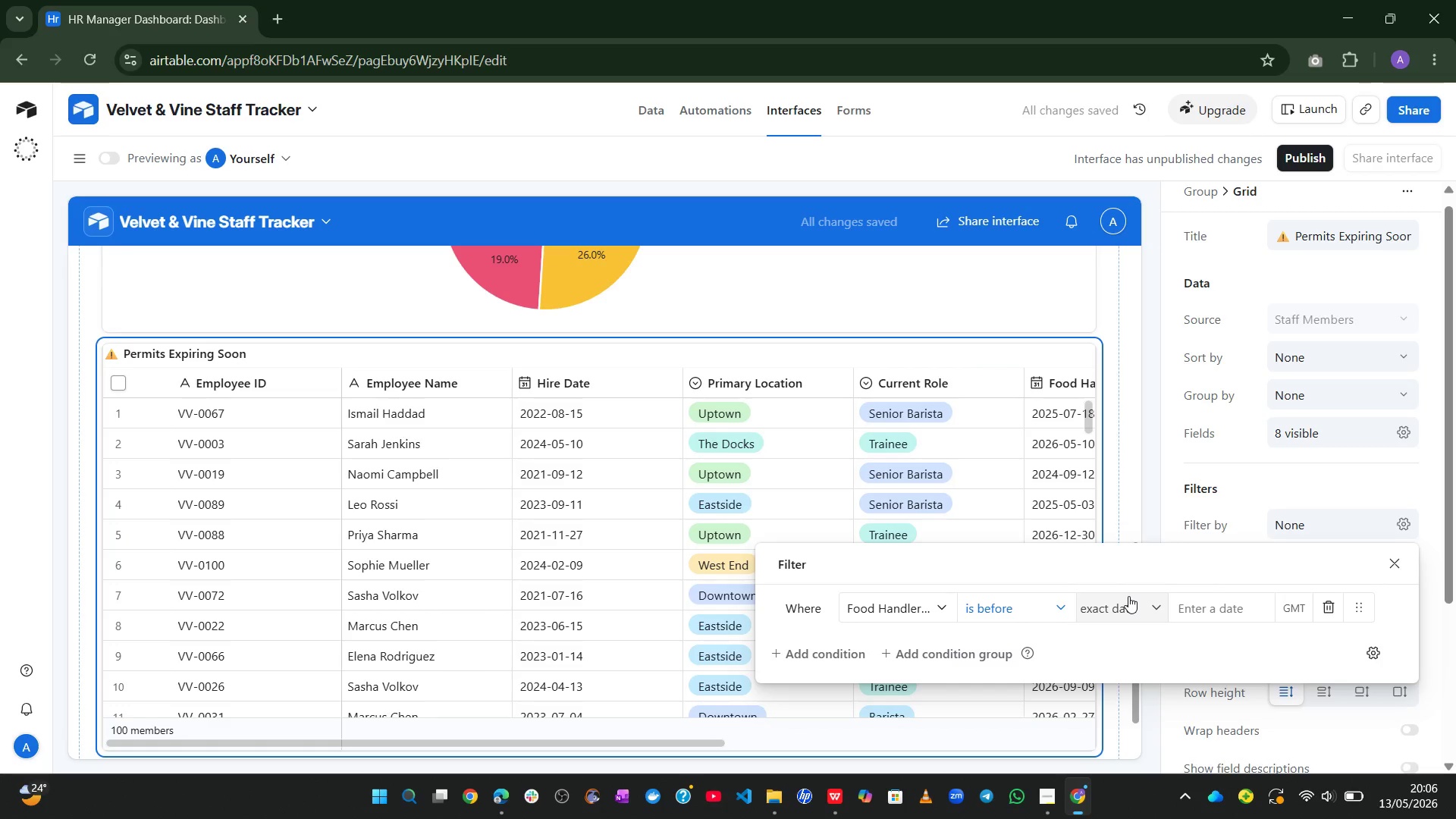 
wait(10.67)
 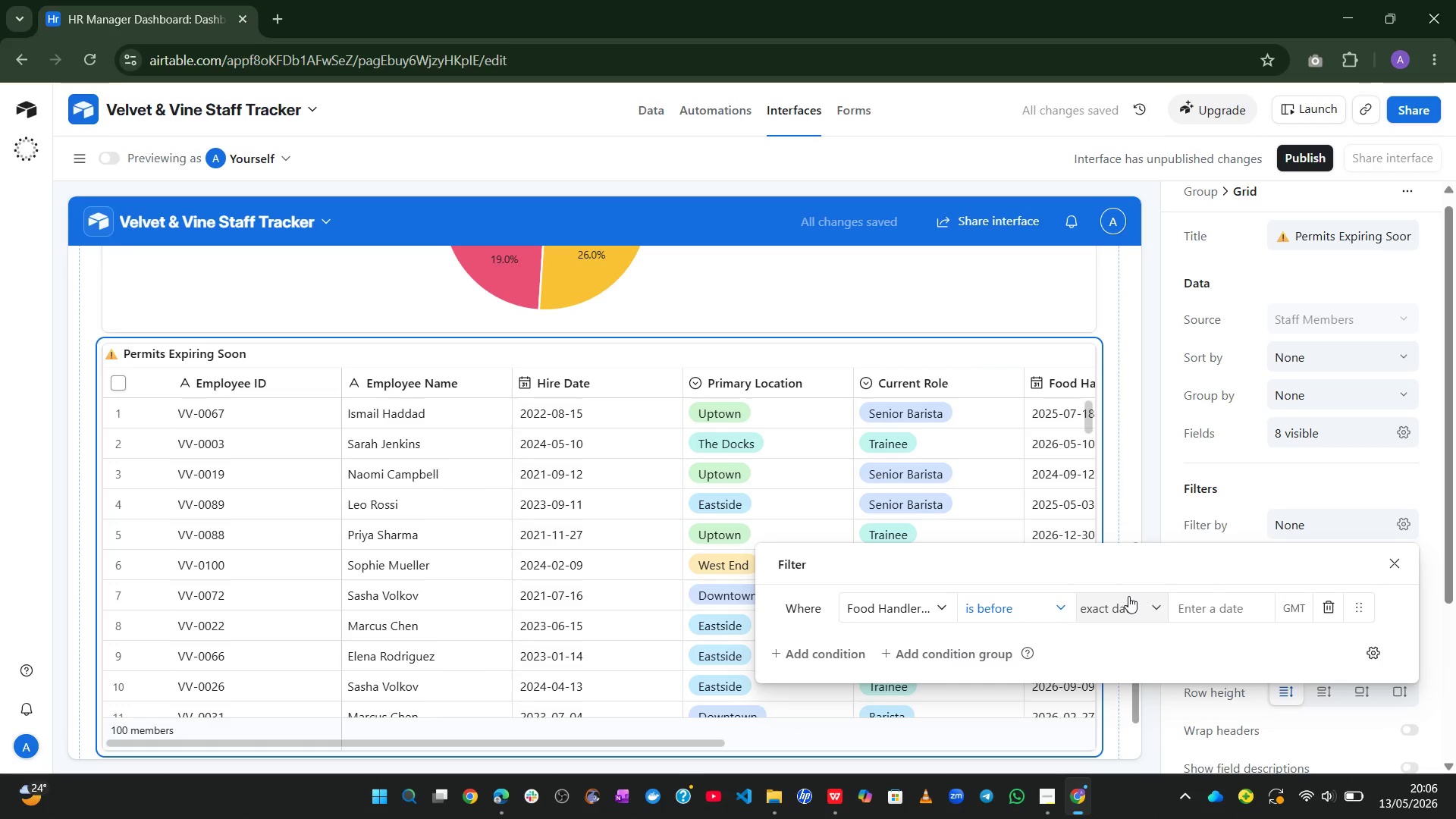 
left_click([1128, 596])
 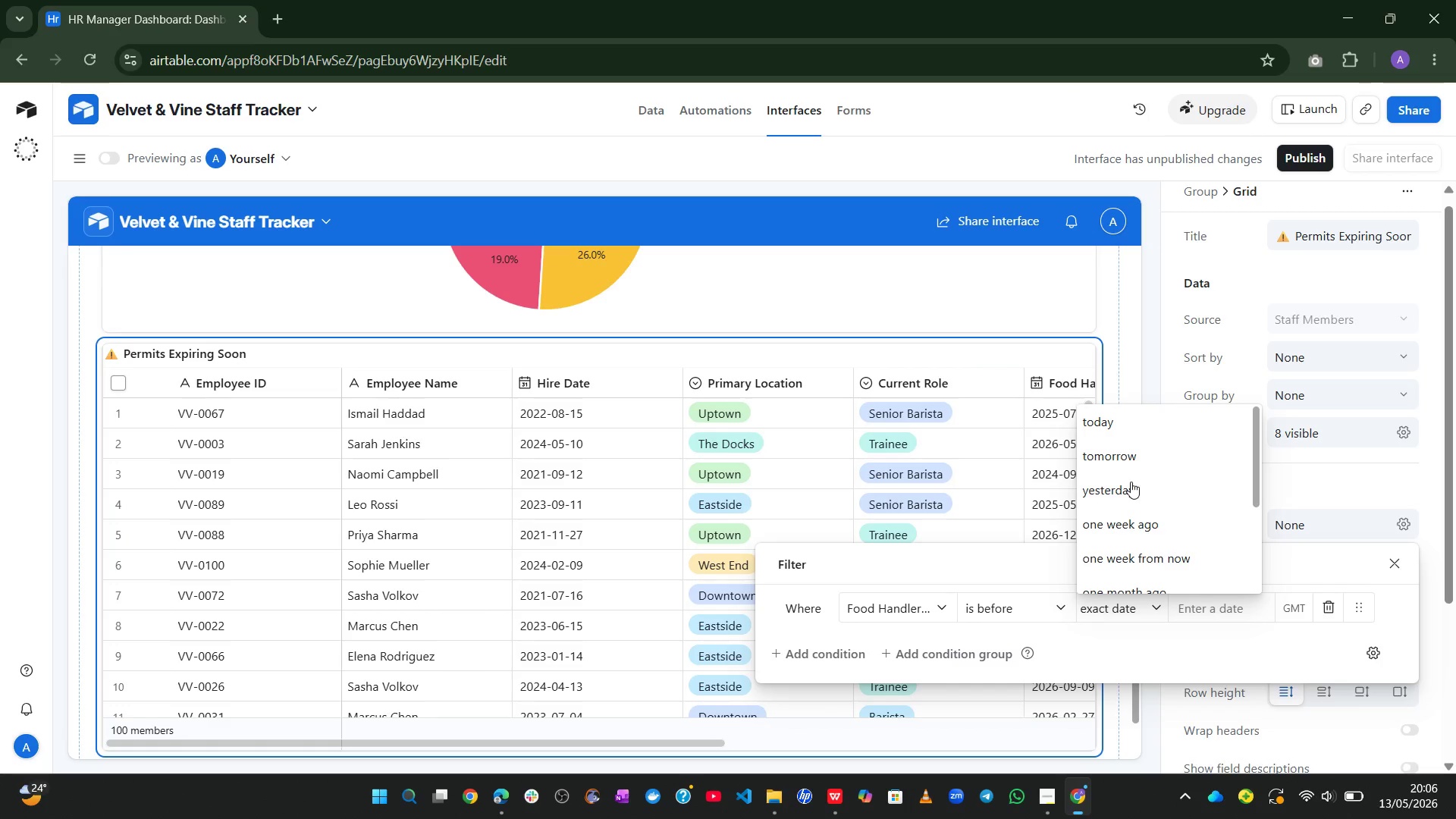 
left_click([1106, 424])
 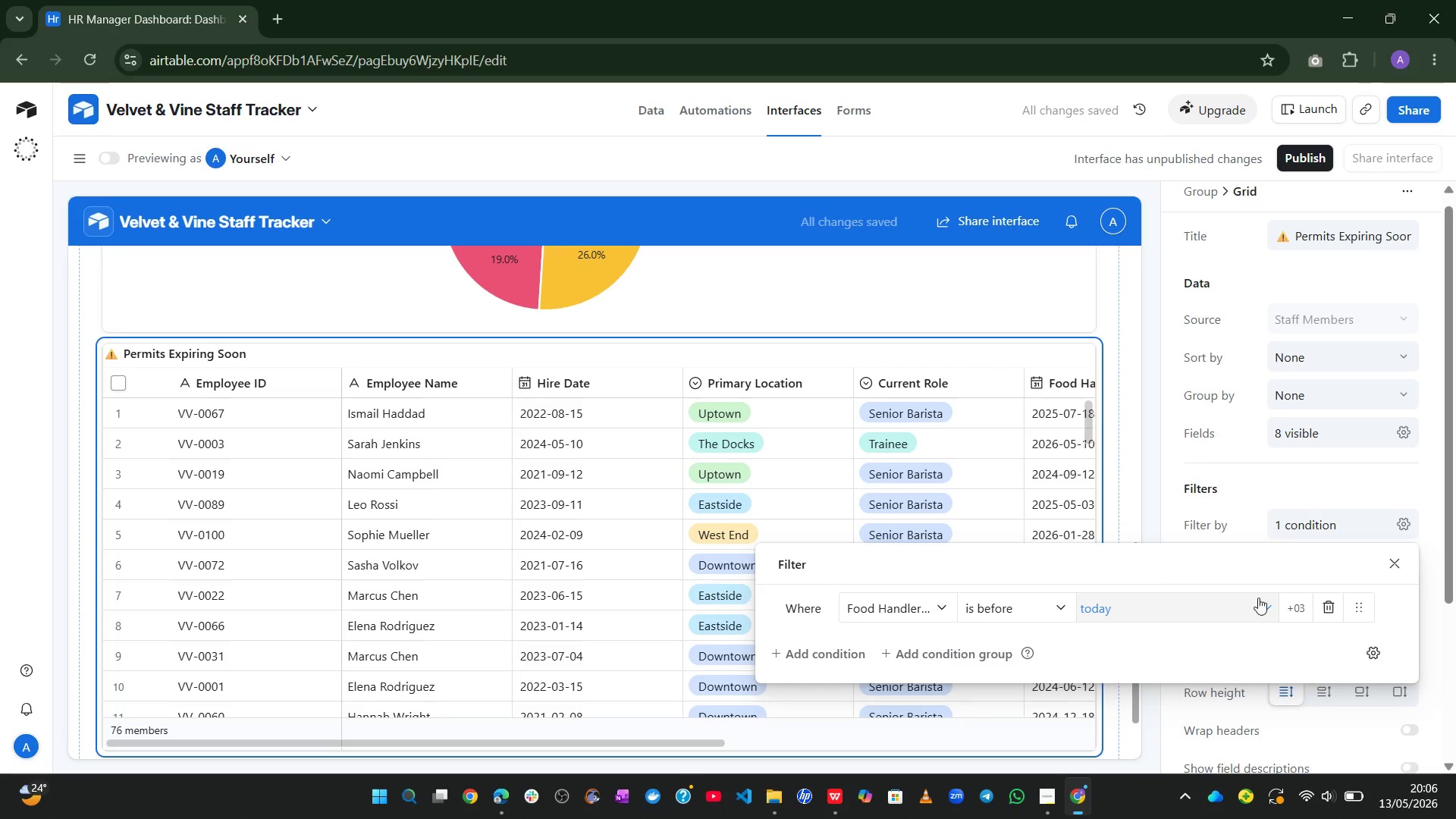 
left_click([1301, 605])
 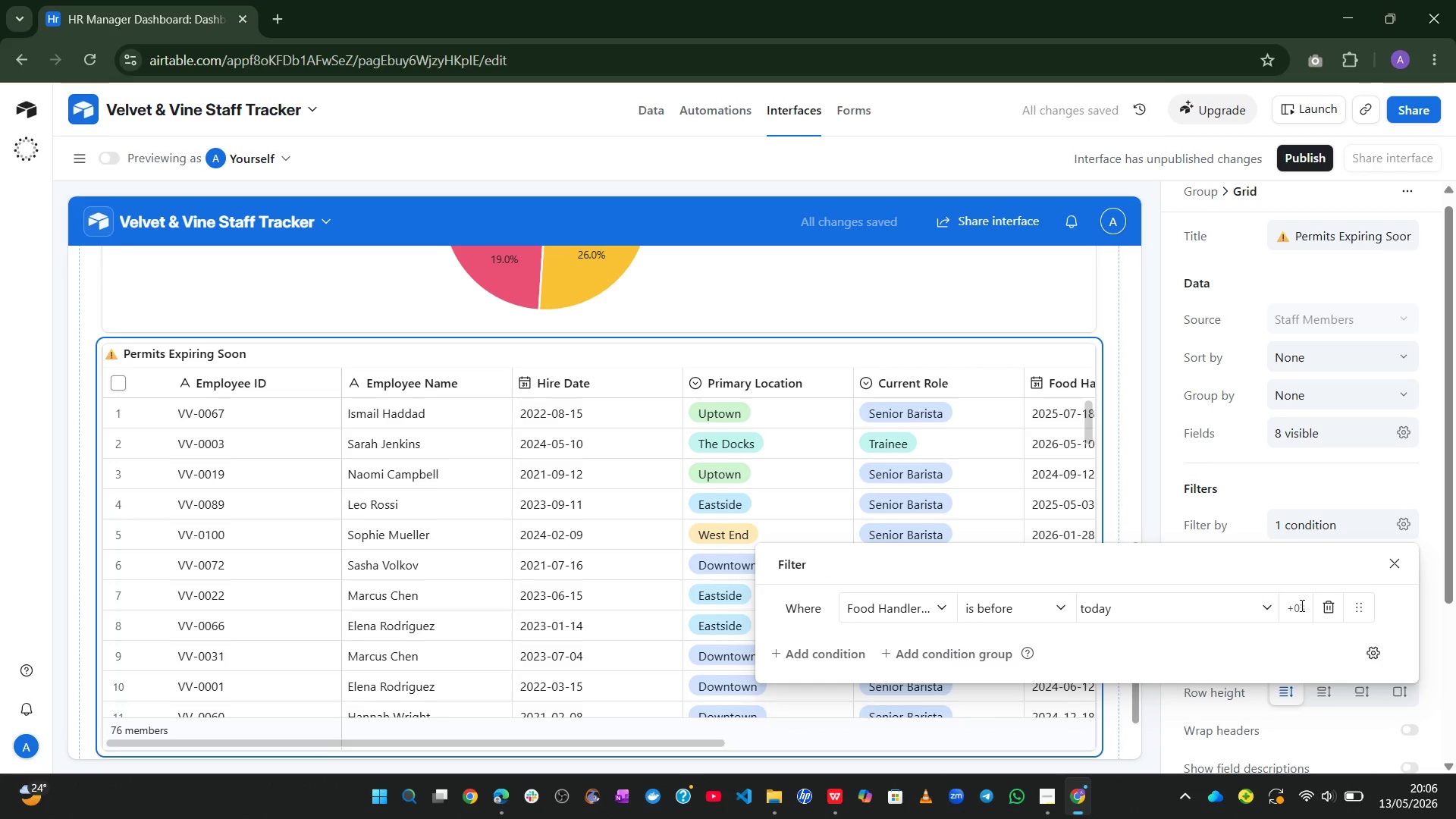 
double_click([1301, 605])
 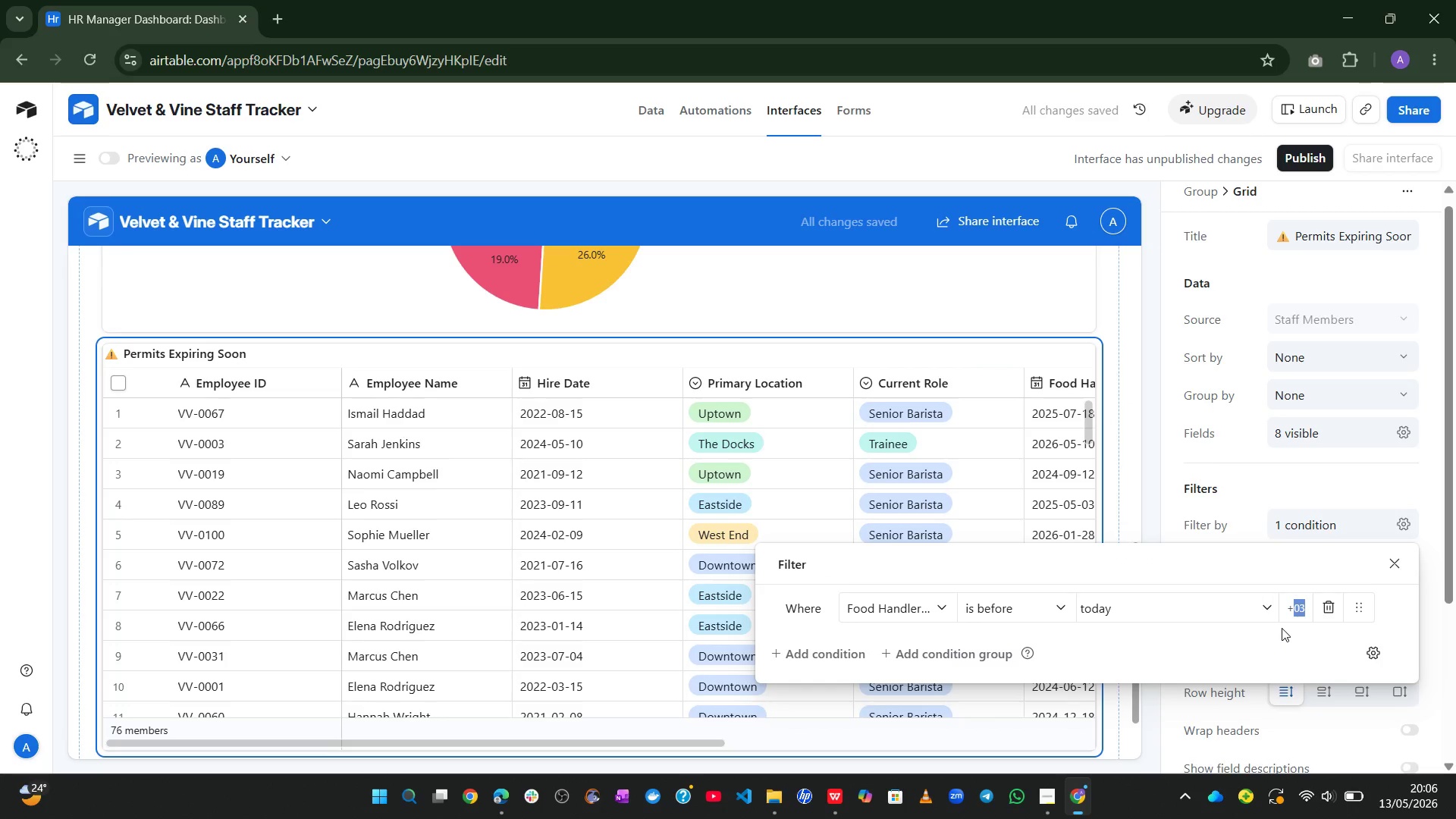 
key(Backspace)
 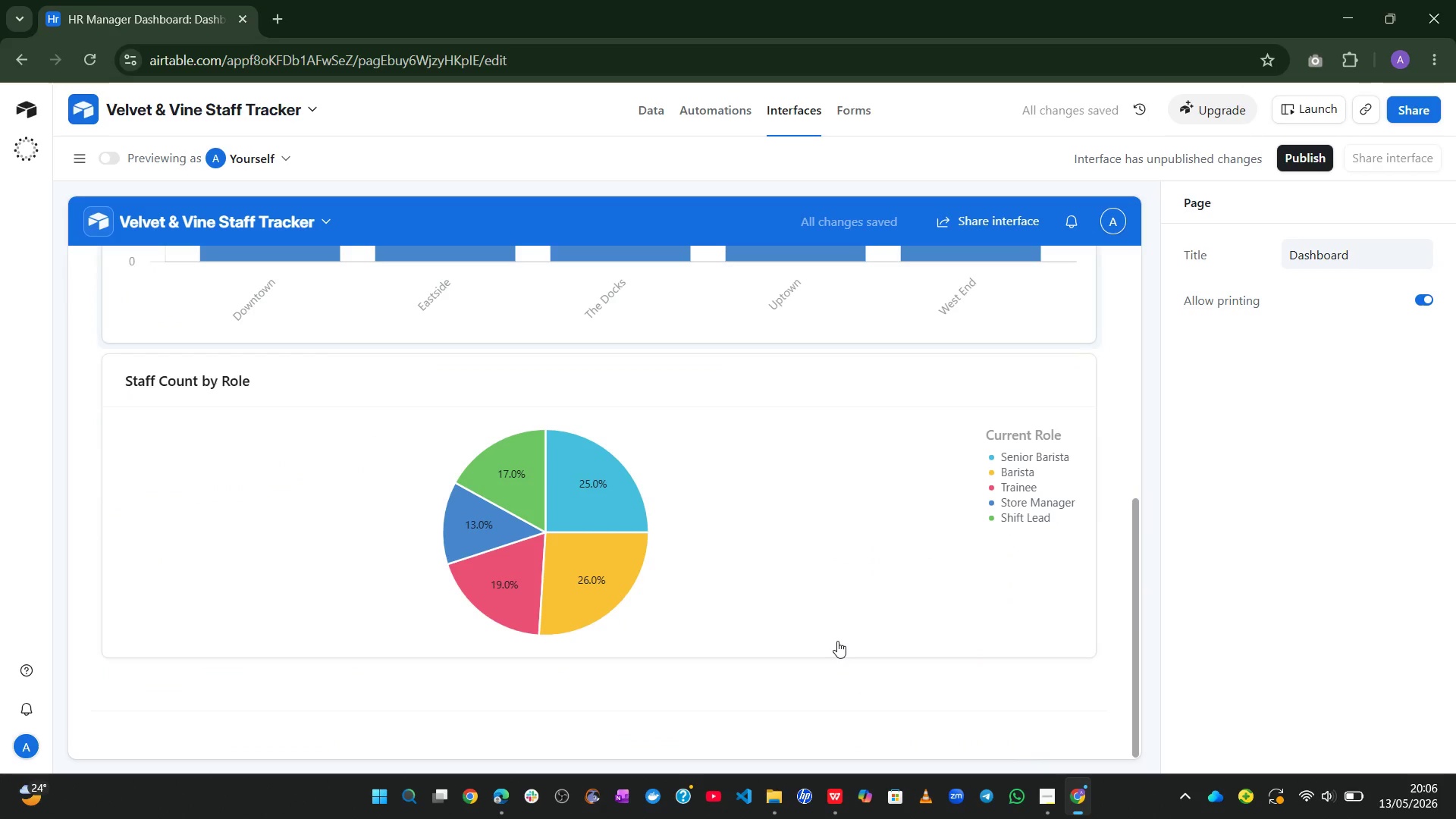 
key(Control+Z)
 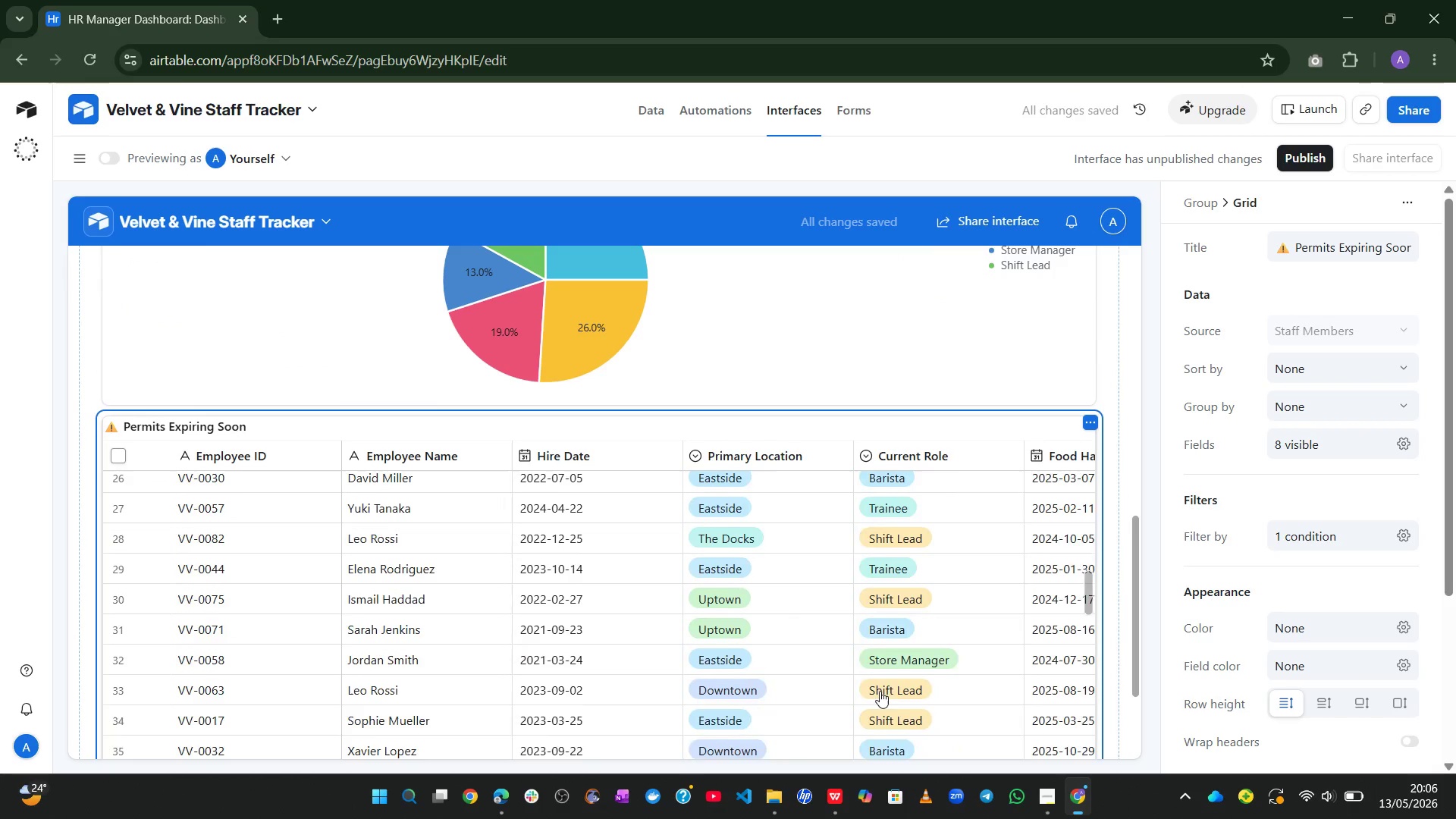 
wait(5.53)
 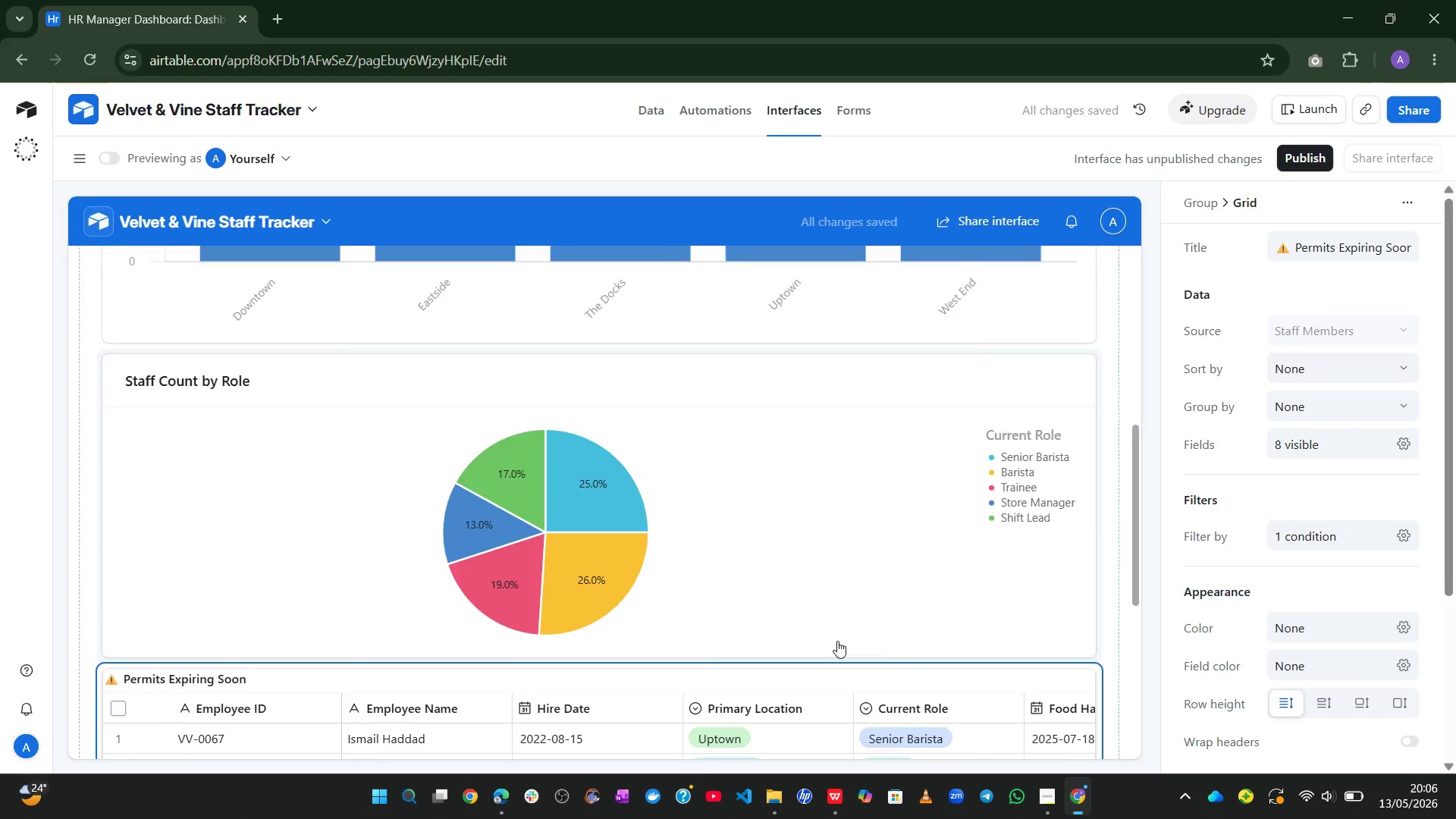 
left_click([1350, 521])
 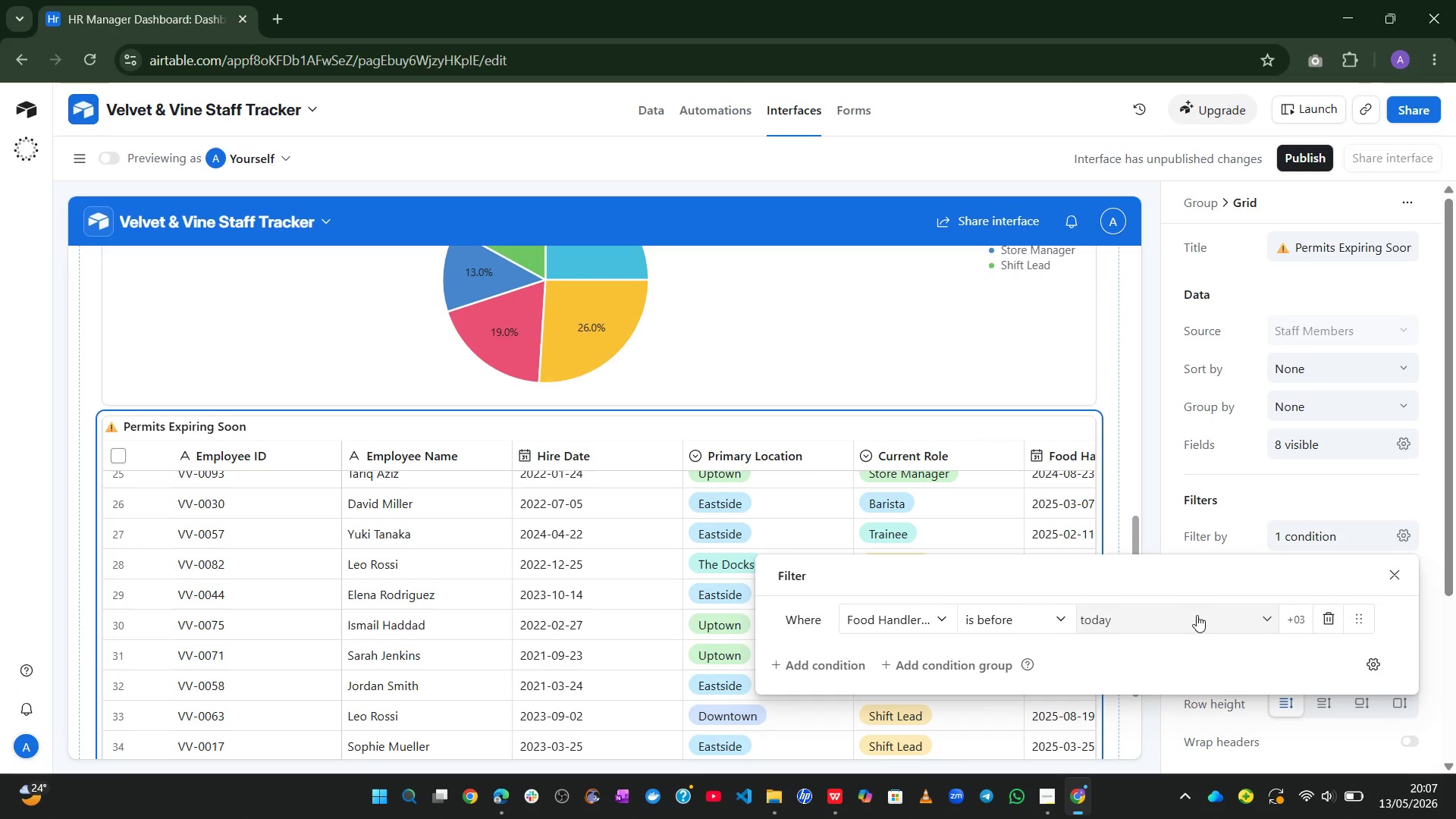 
wait(11.25)
 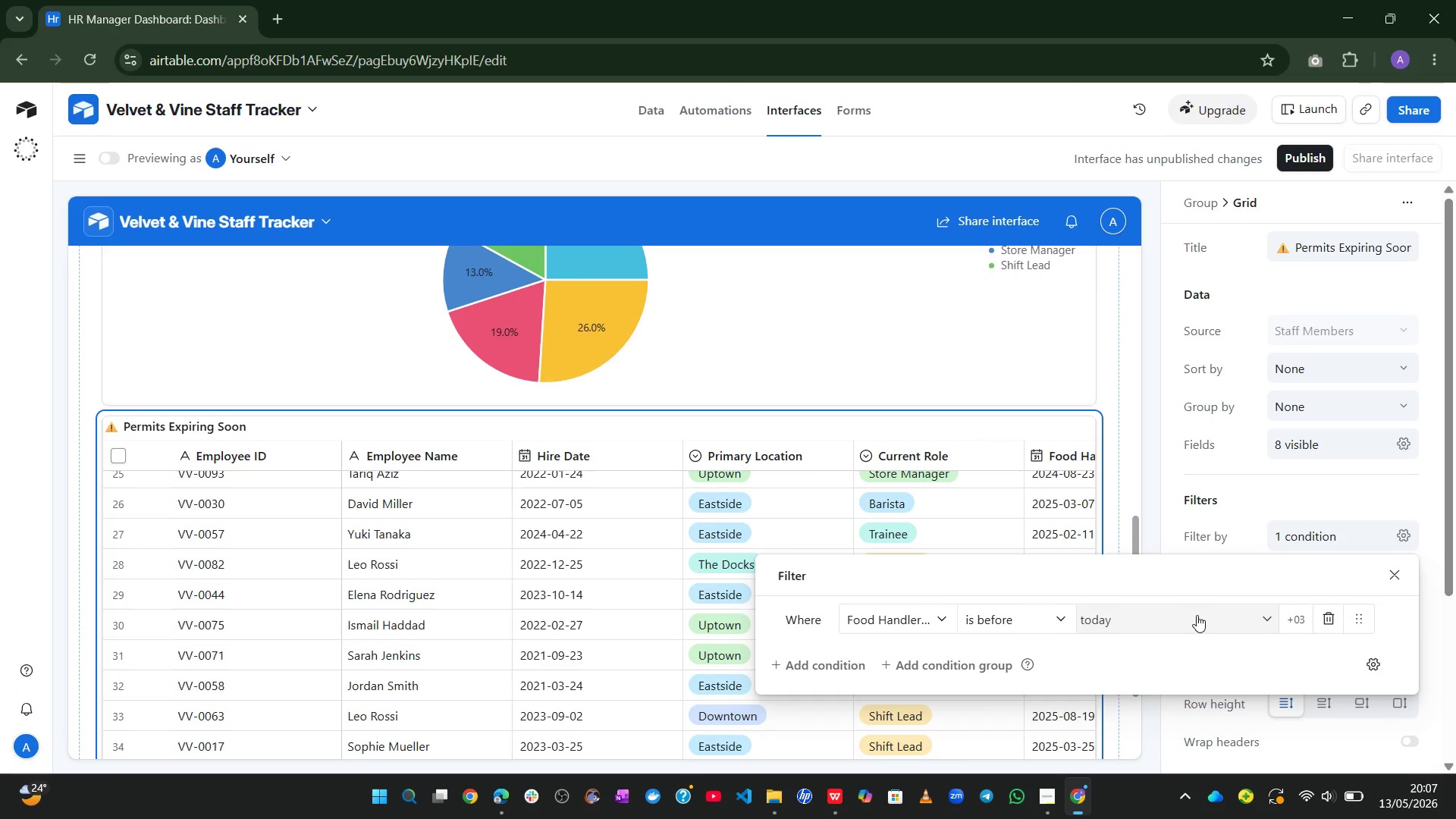 
left_click([1232, 616])
 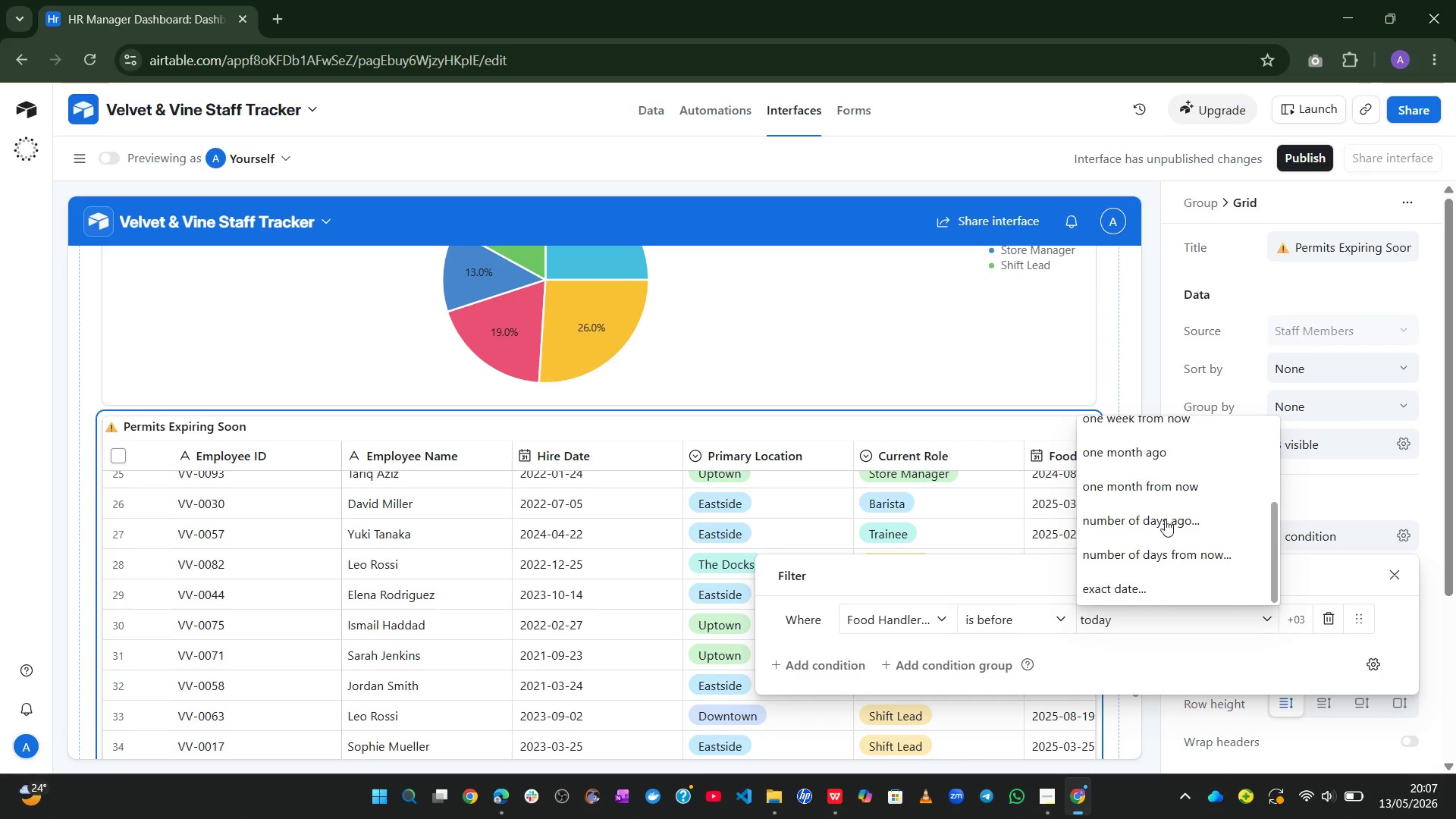 
left_click([1135, 482])
 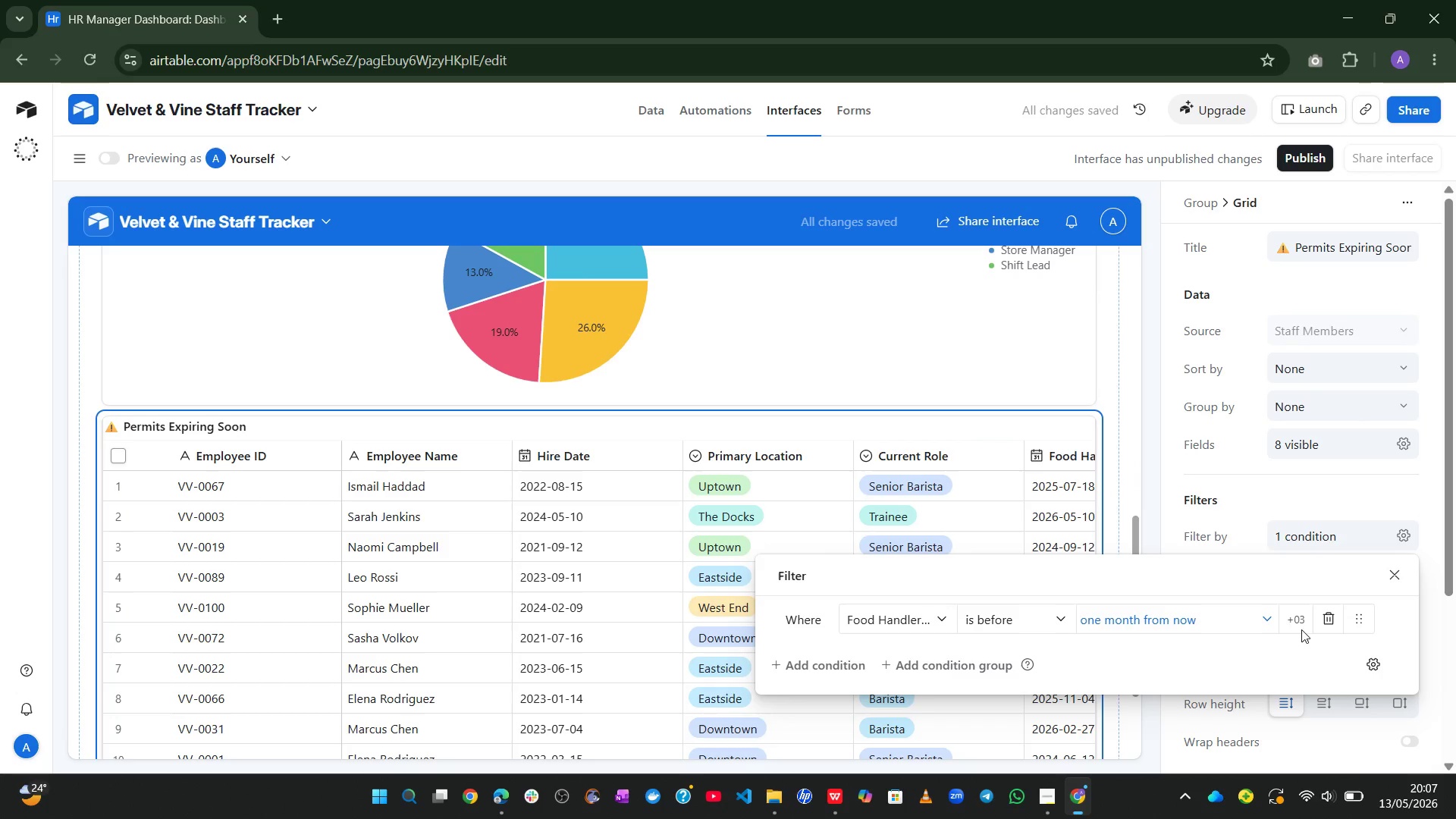 
wait(5.44)
 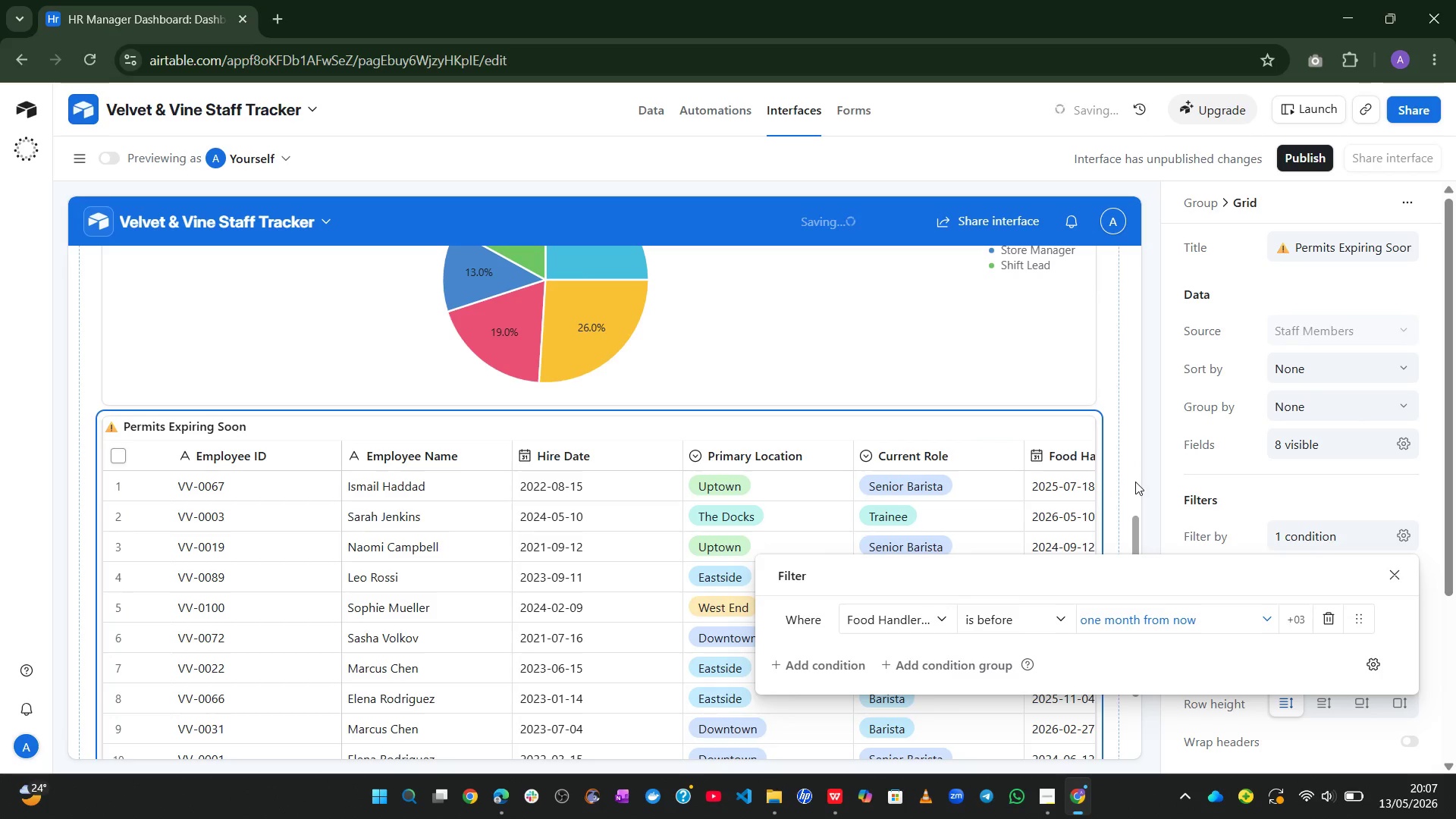 
left_click([1388, 574])
 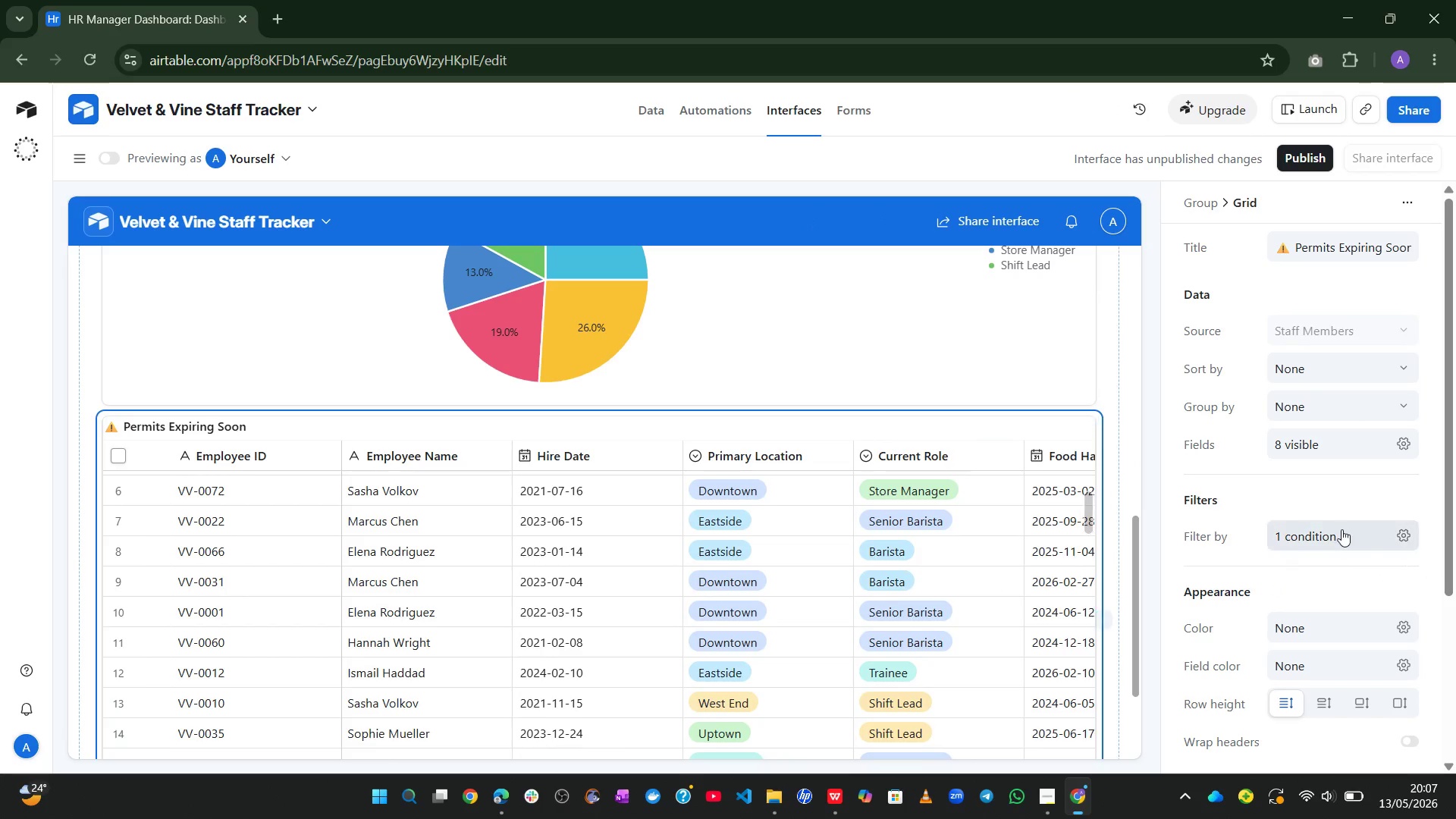 
left_click([1403, 539])
 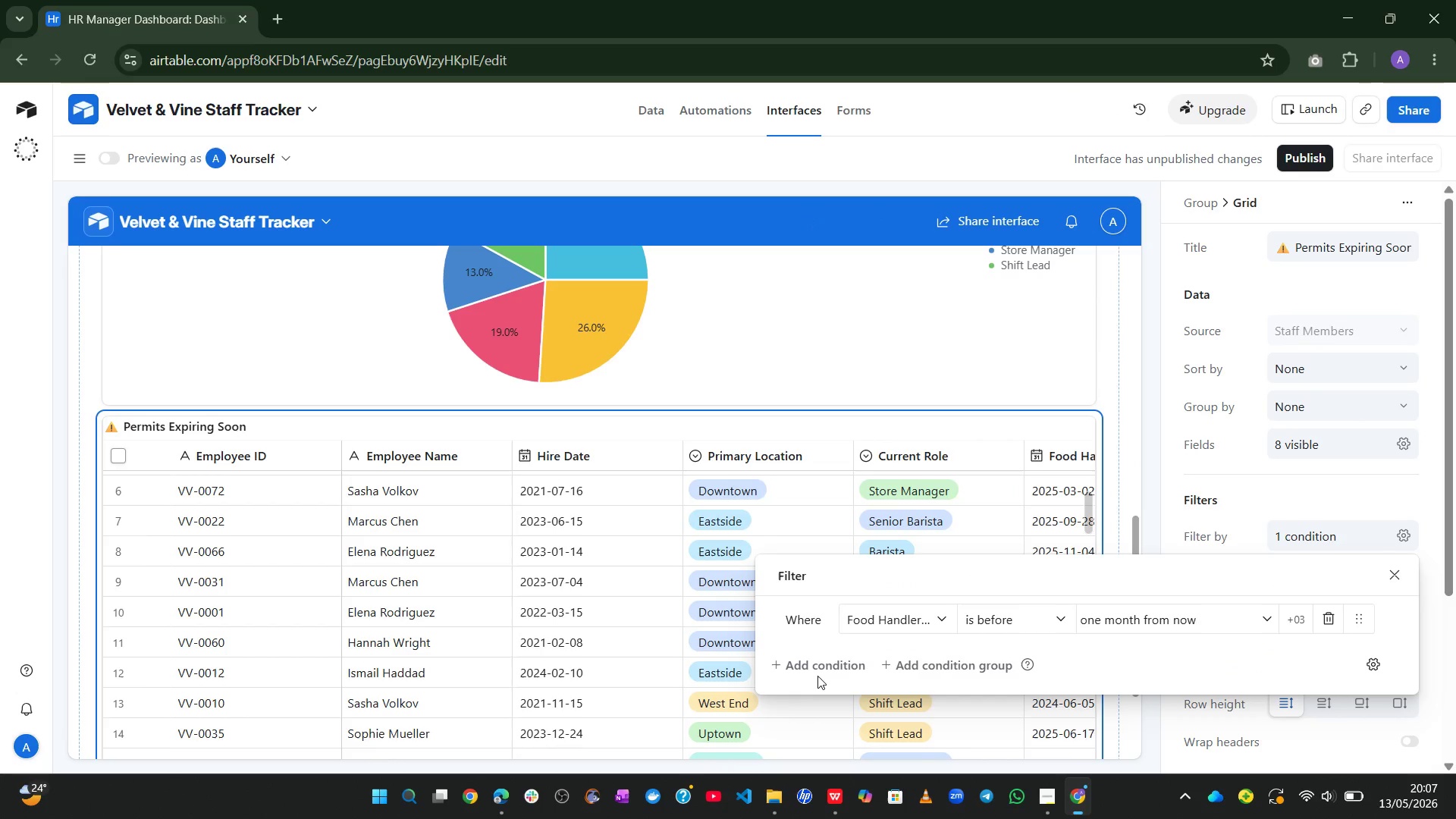 
left_click([814, 669])
 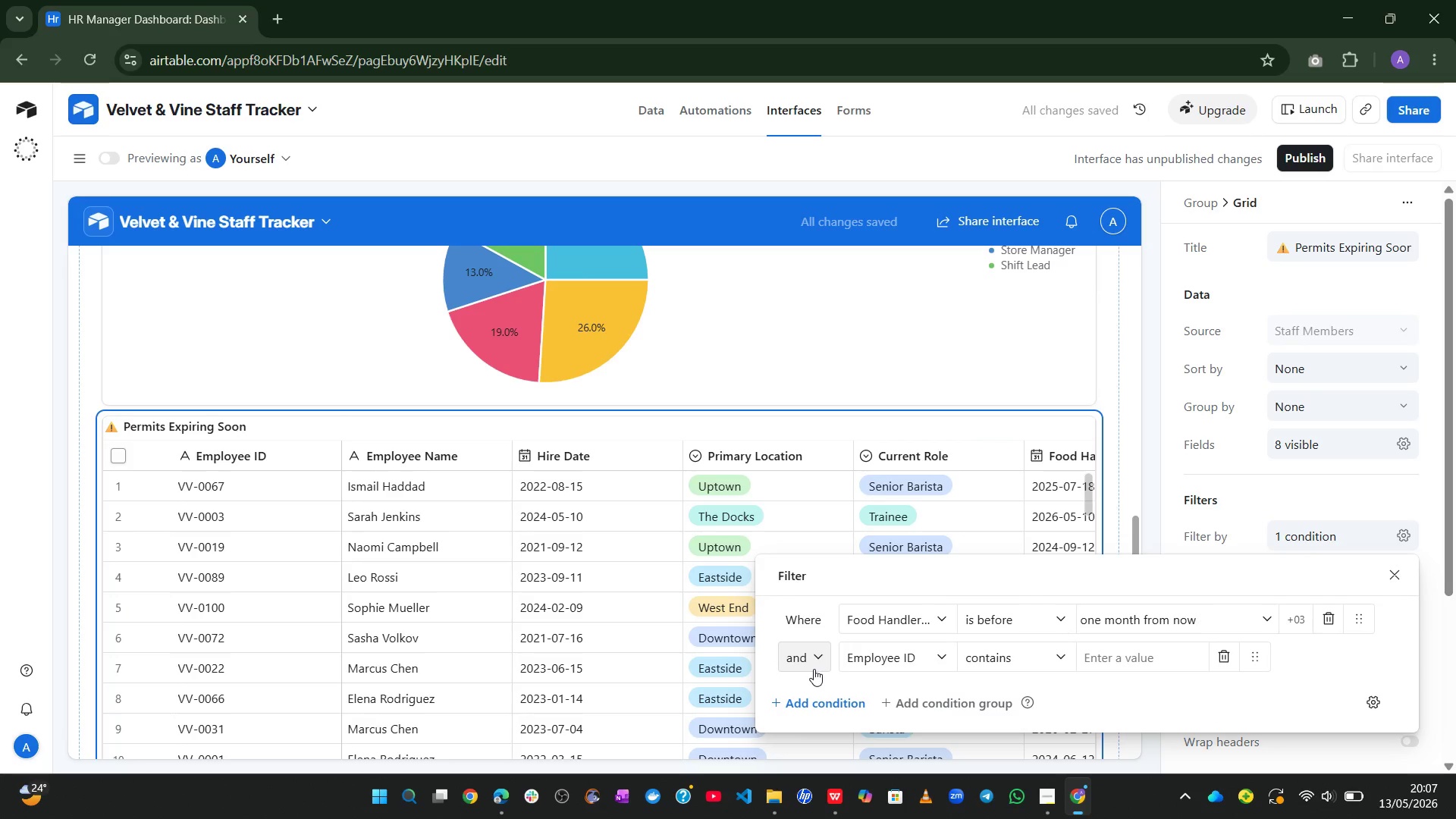 
wait(12.08)
 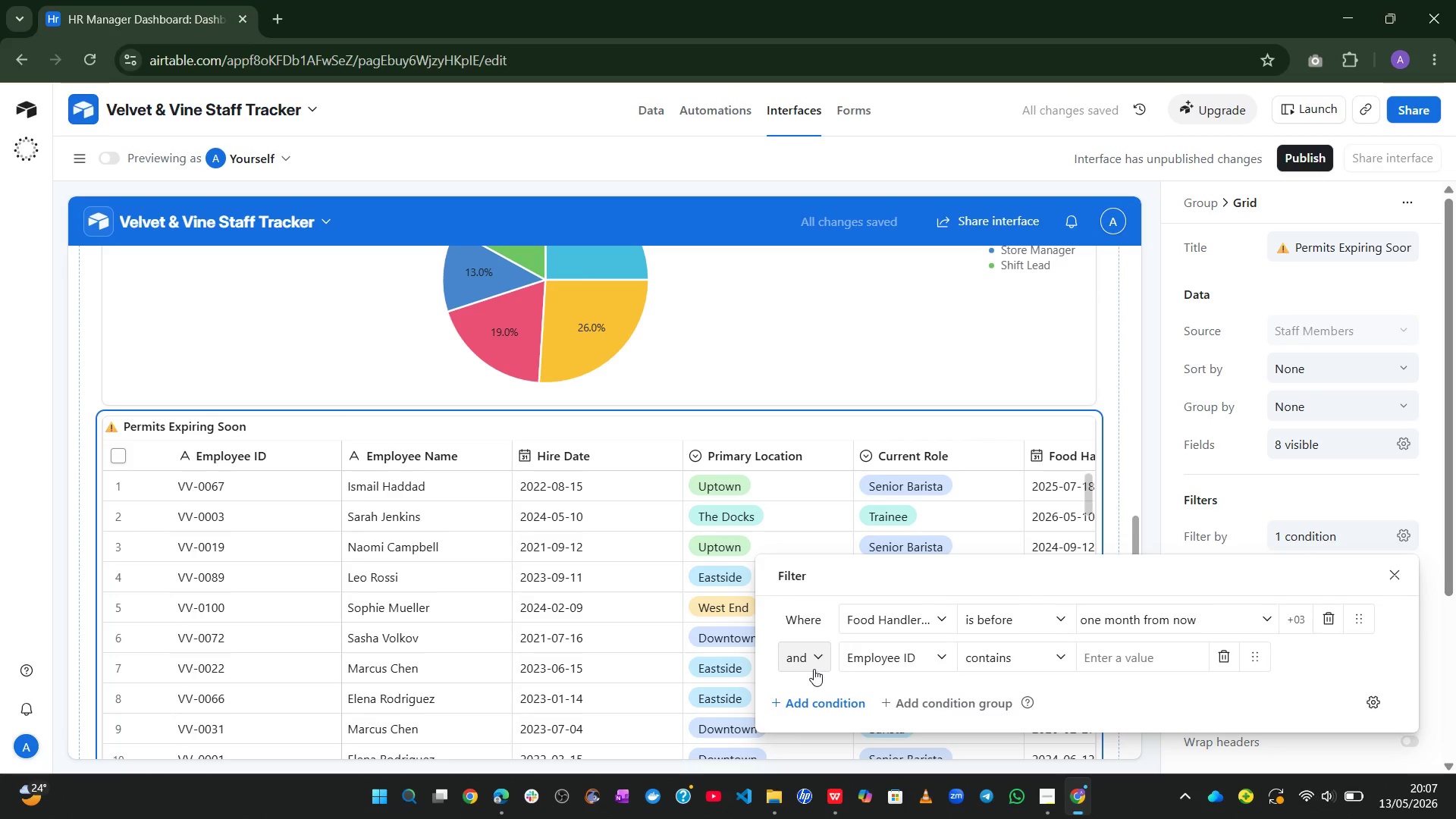 
left_click([1026, 619])
 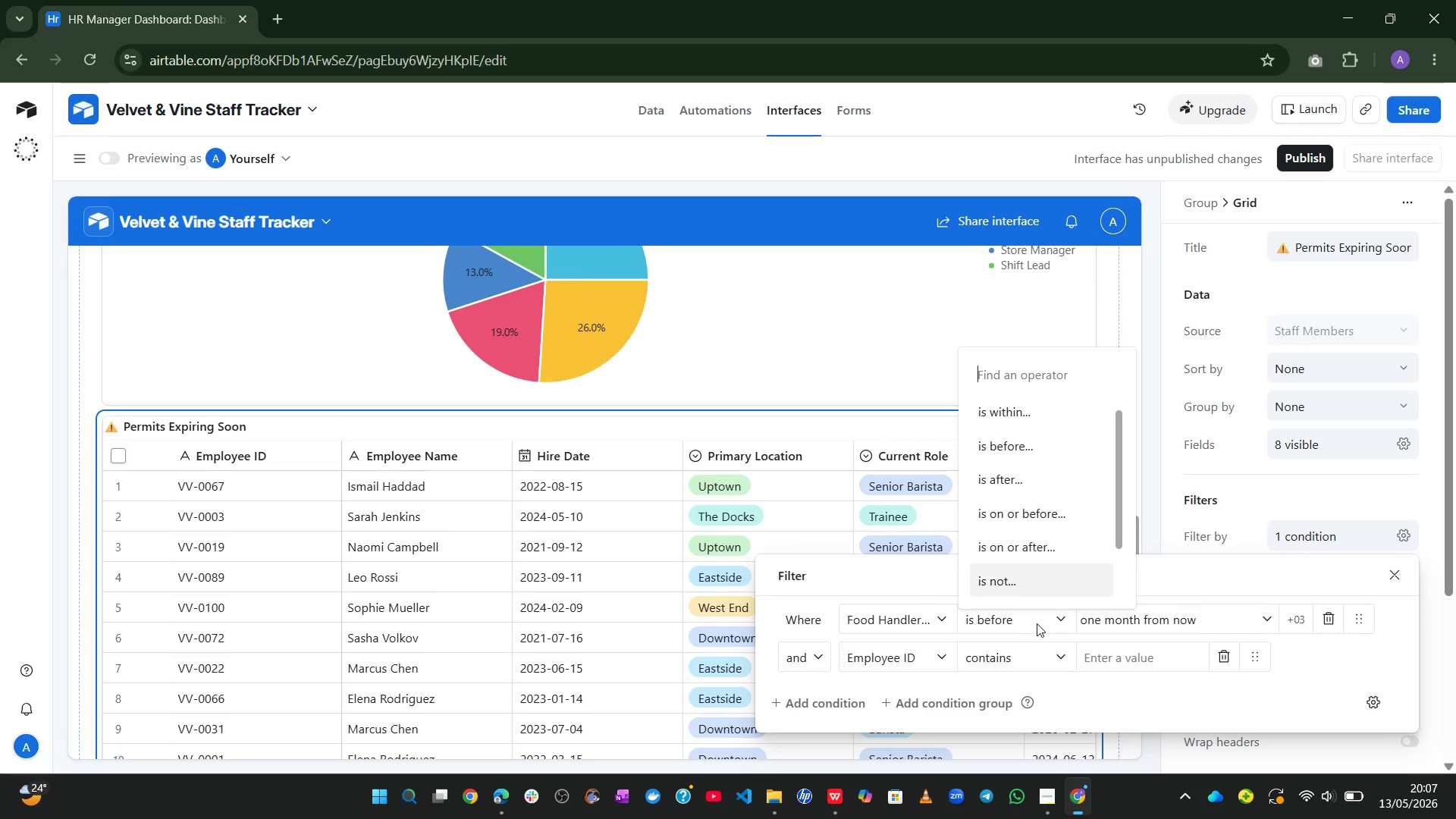 
left_click([1025, 649])
 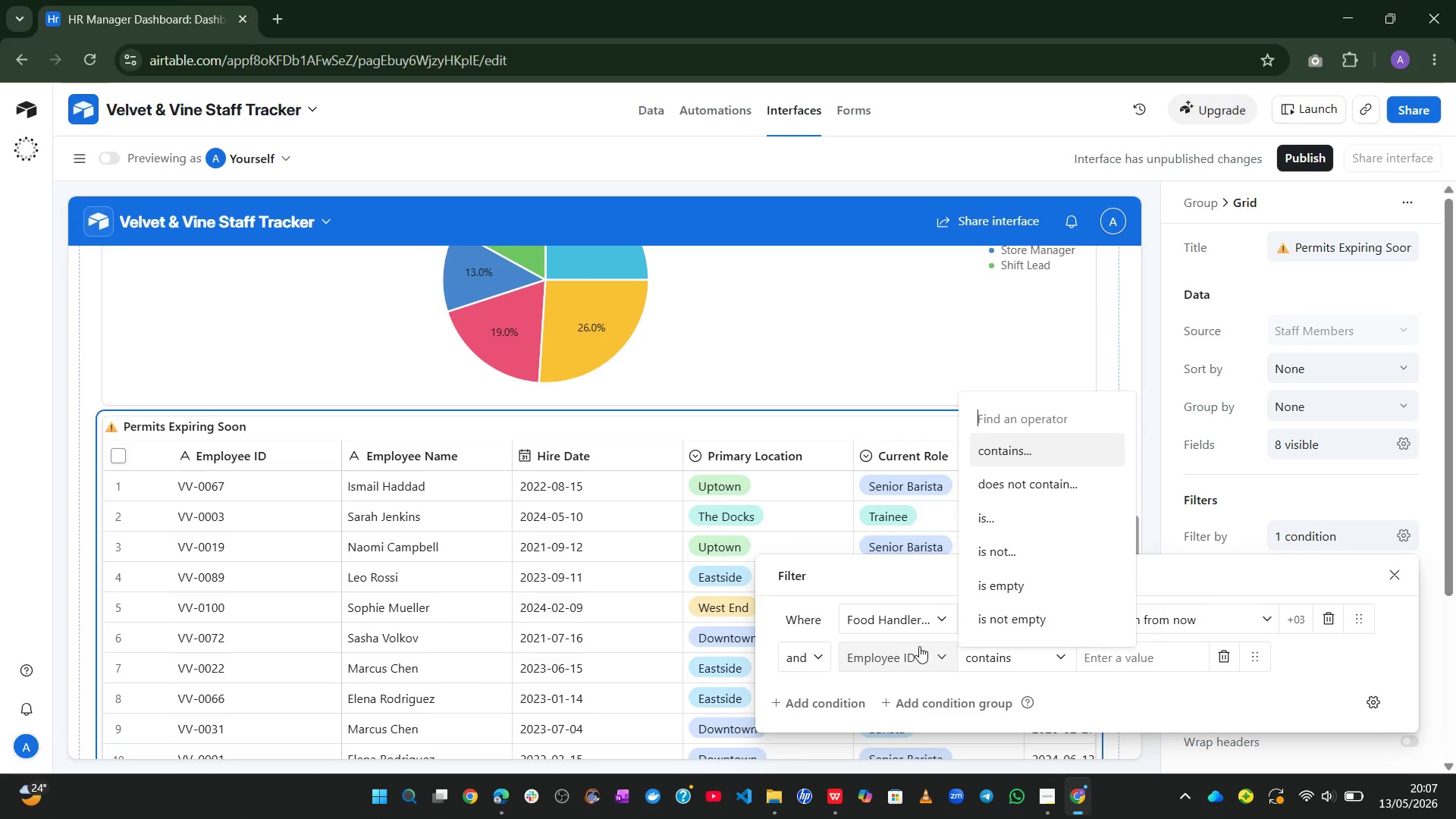 
left_click([916, 645])
 